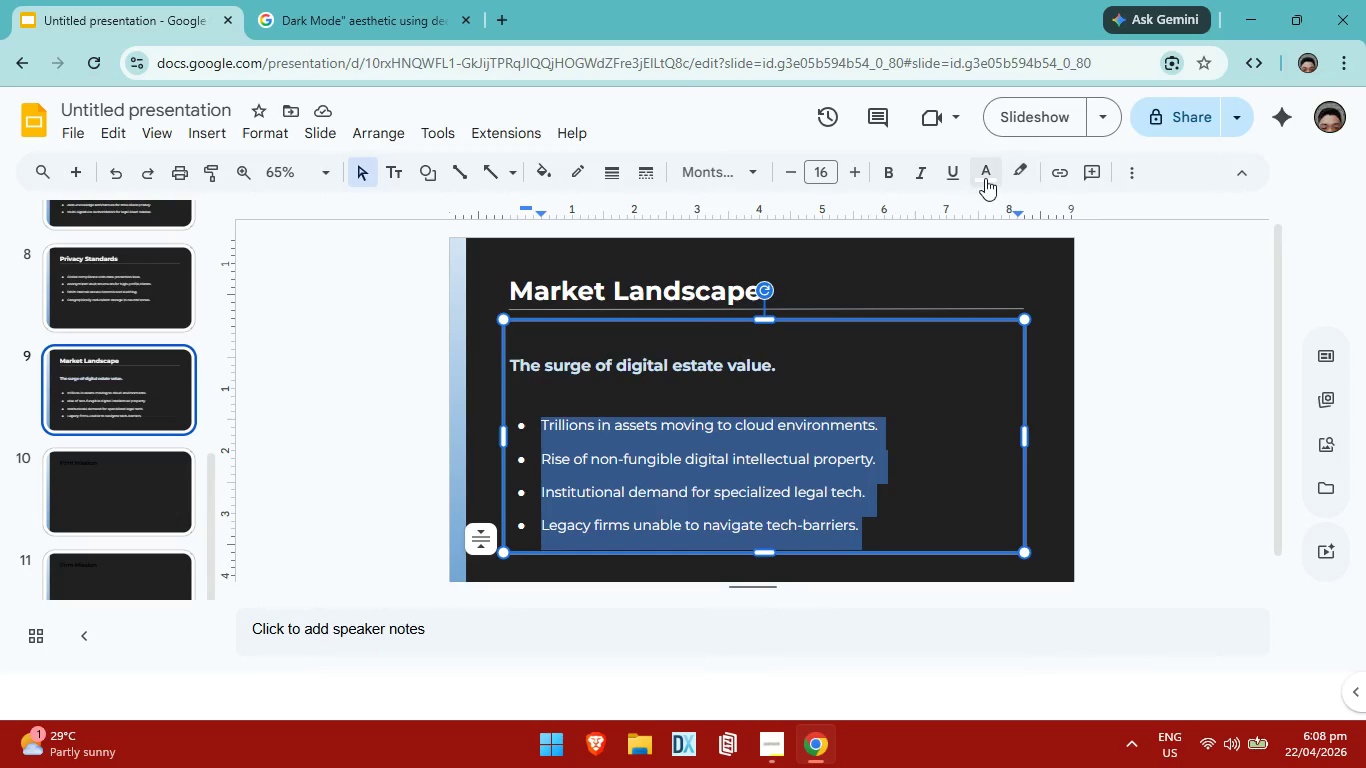 
left_click([984, 178])
 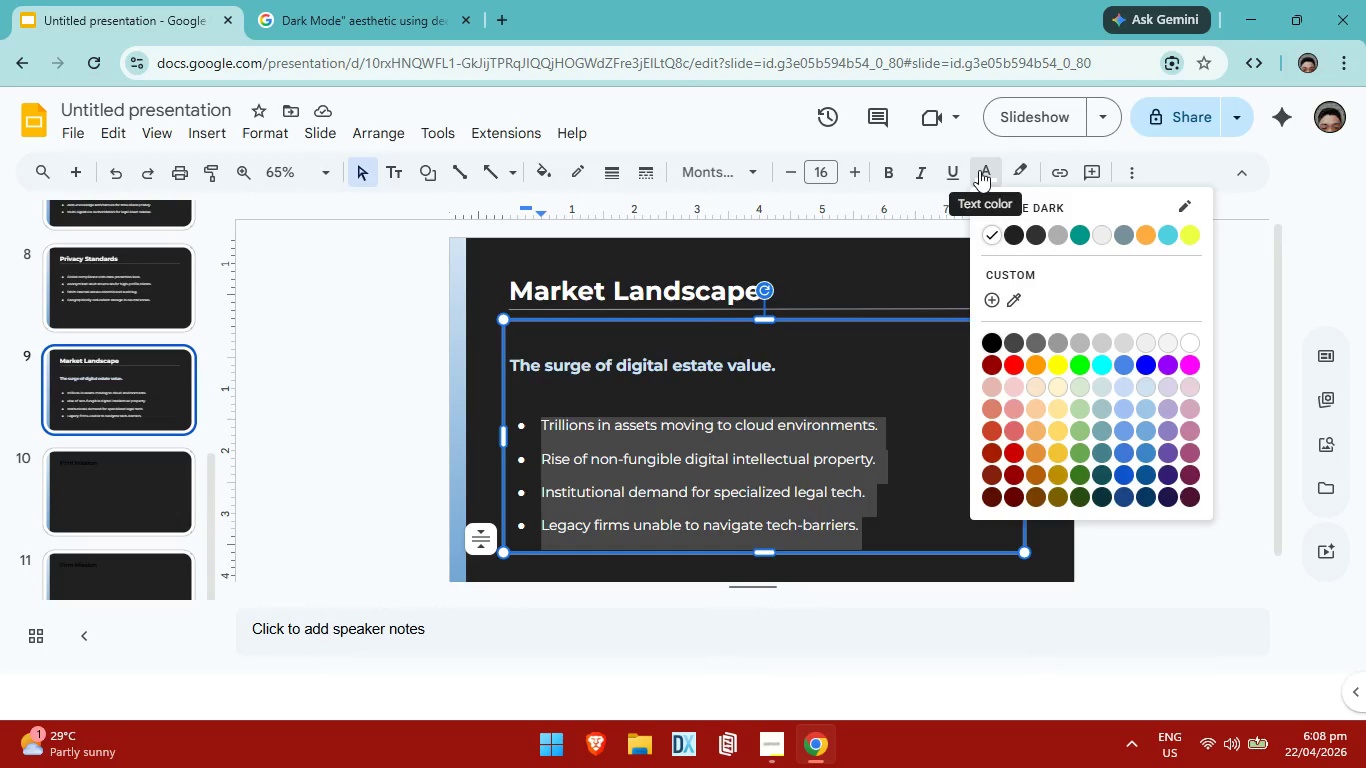 
left_click([979, 170])
 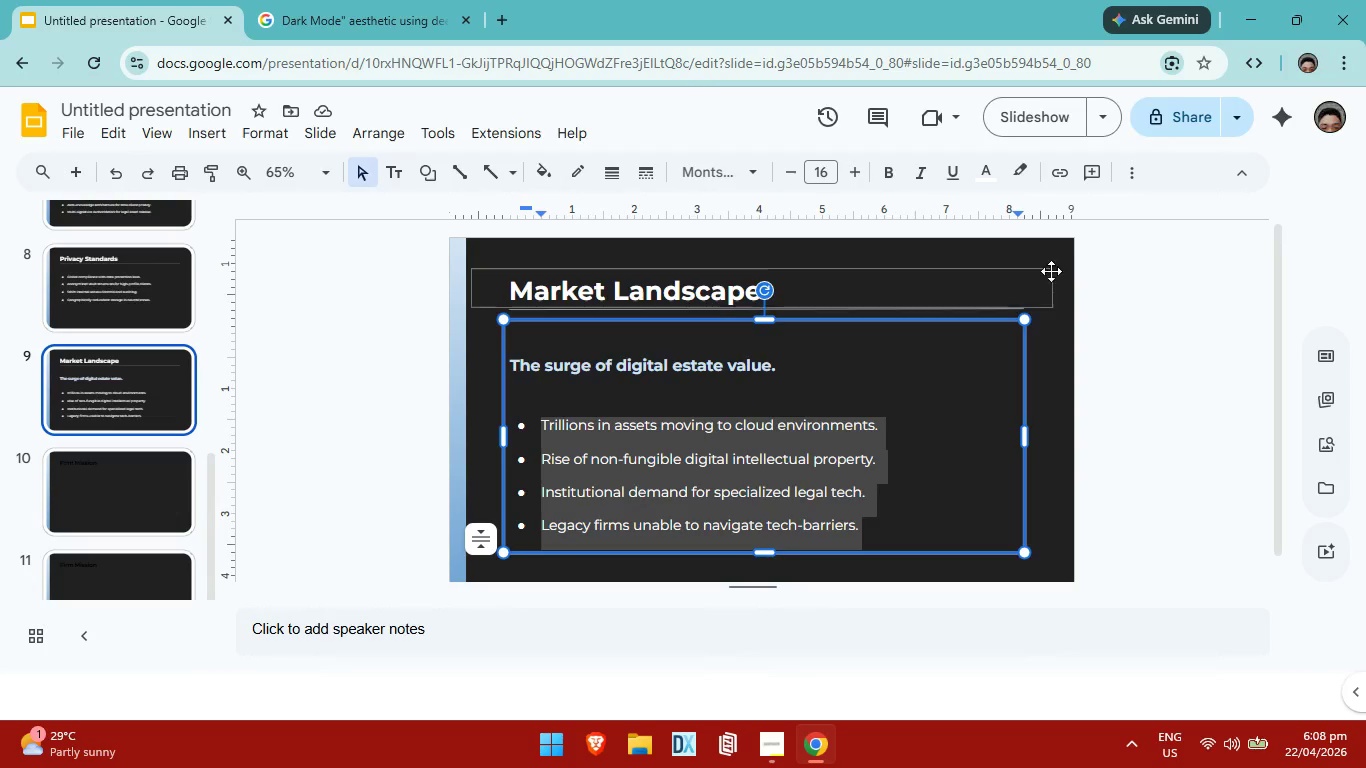 
left_click([1049, 272])
 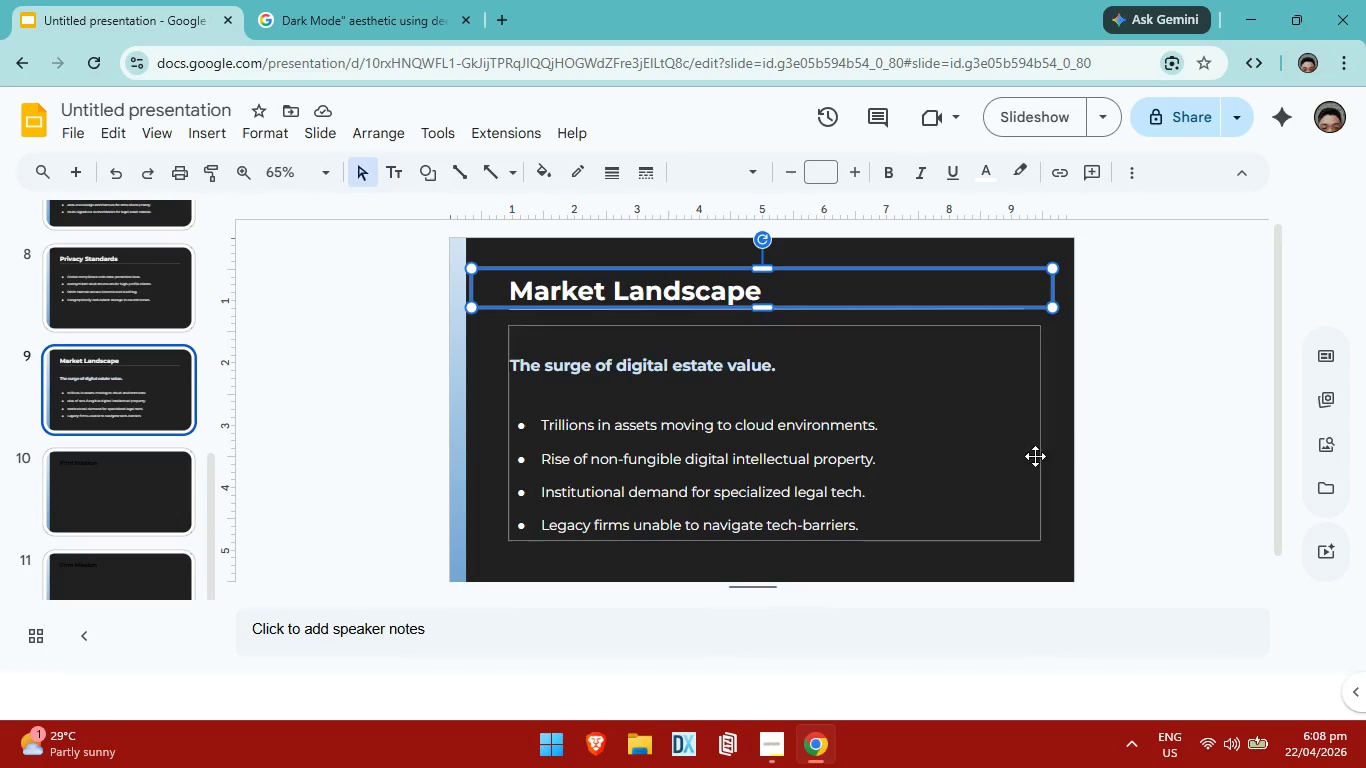 
left_click([1069, 458])
 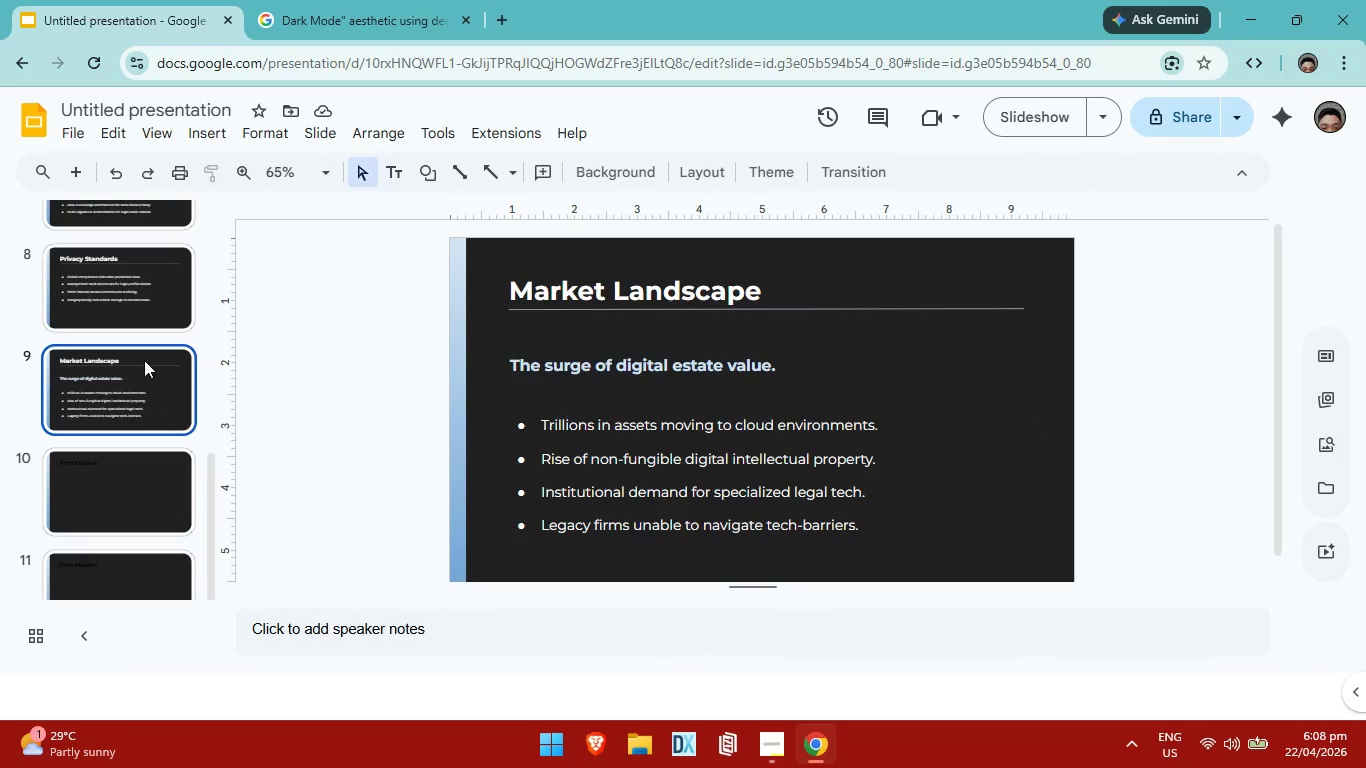 
left_click([143, 295])
 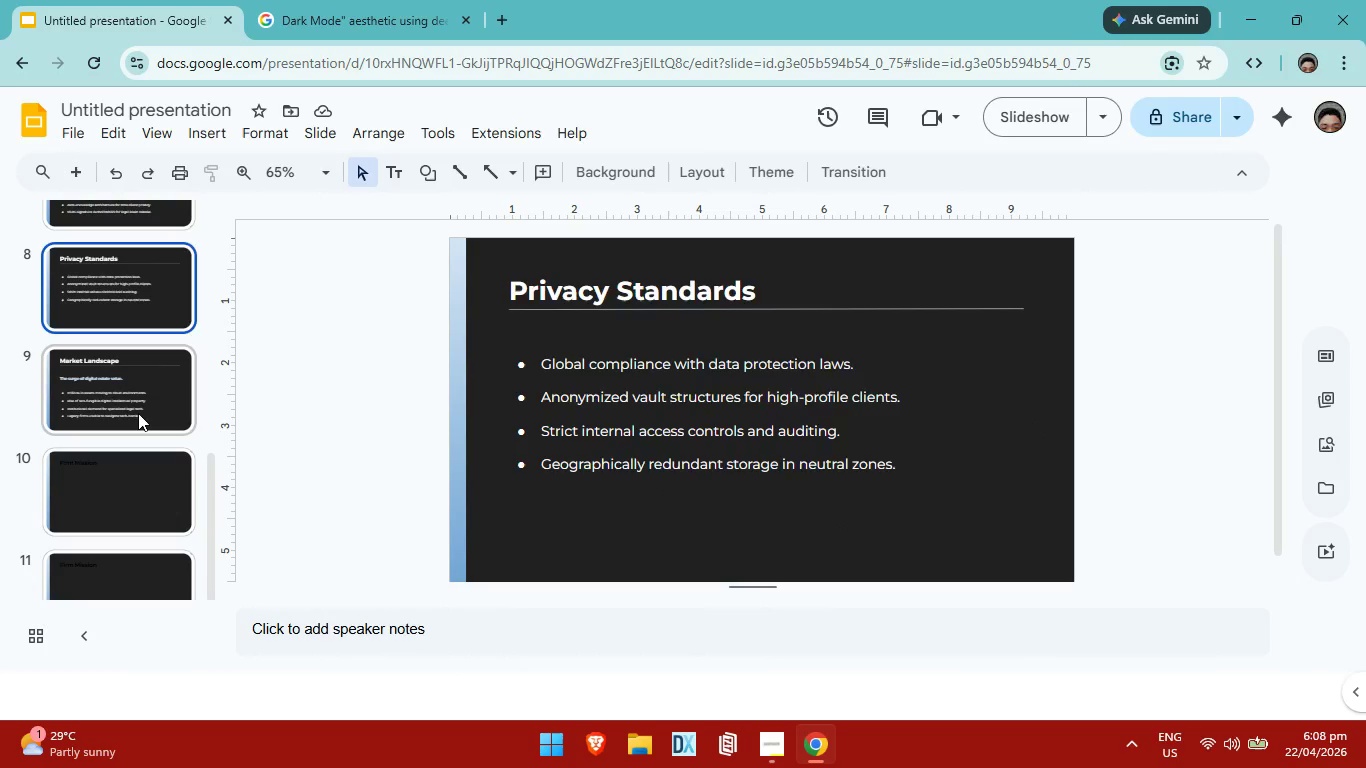 
left_click([138, 413])
 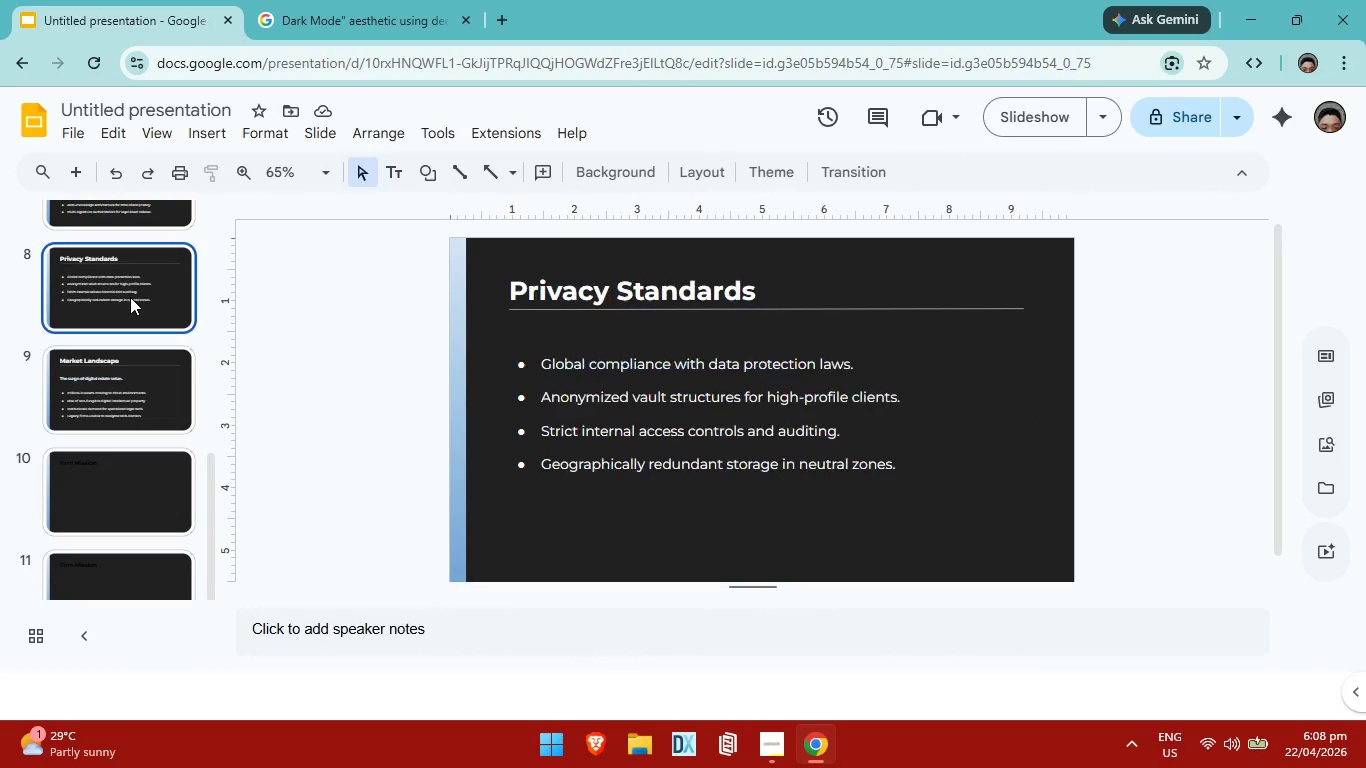 
left_click([130, 297])
 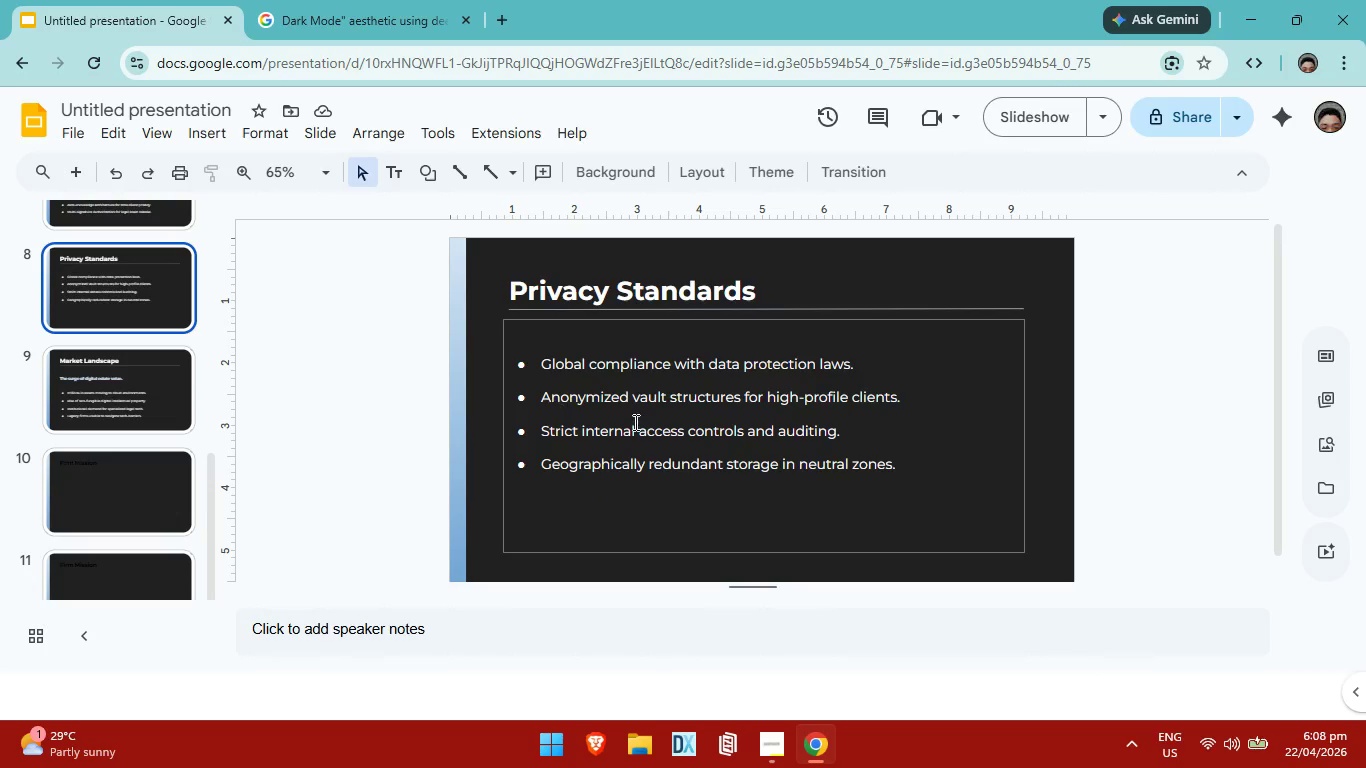 
left_click([115, 378])
 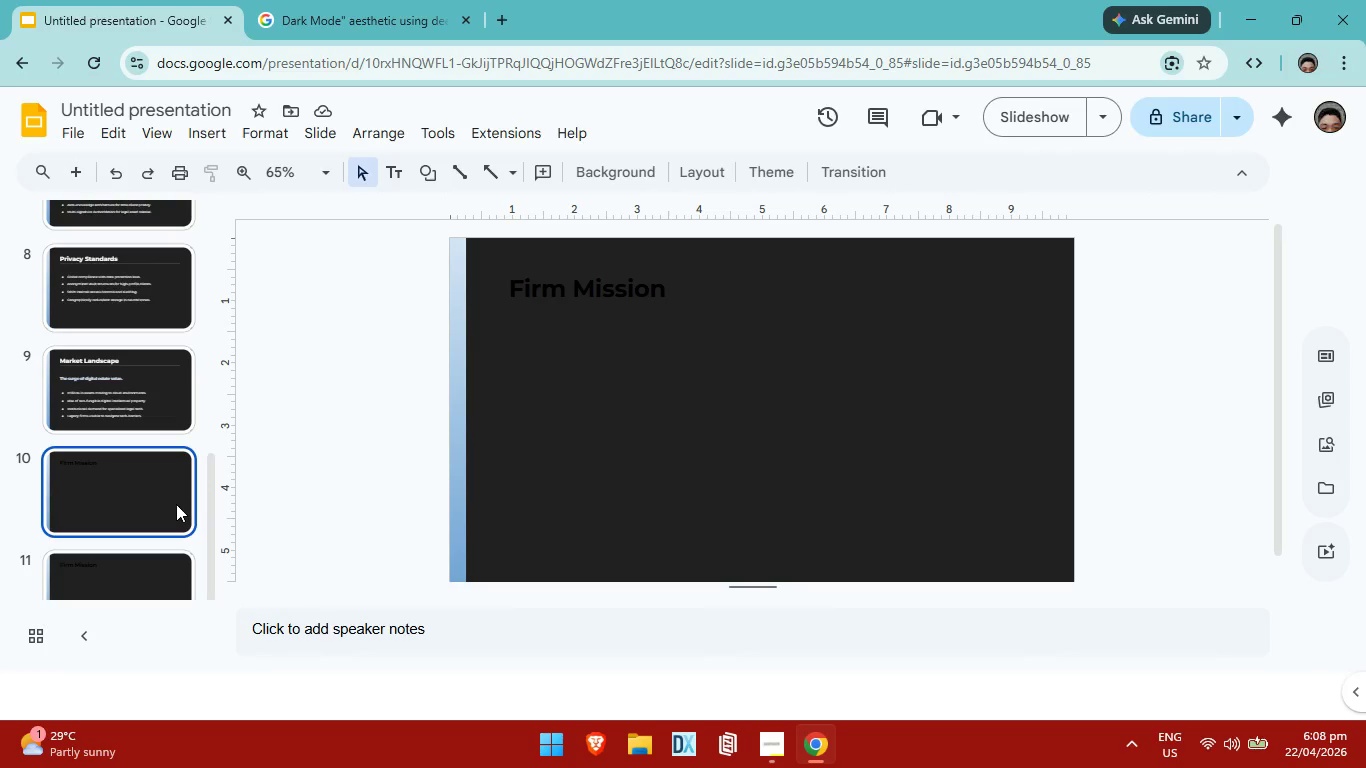 
wait(6.44)
 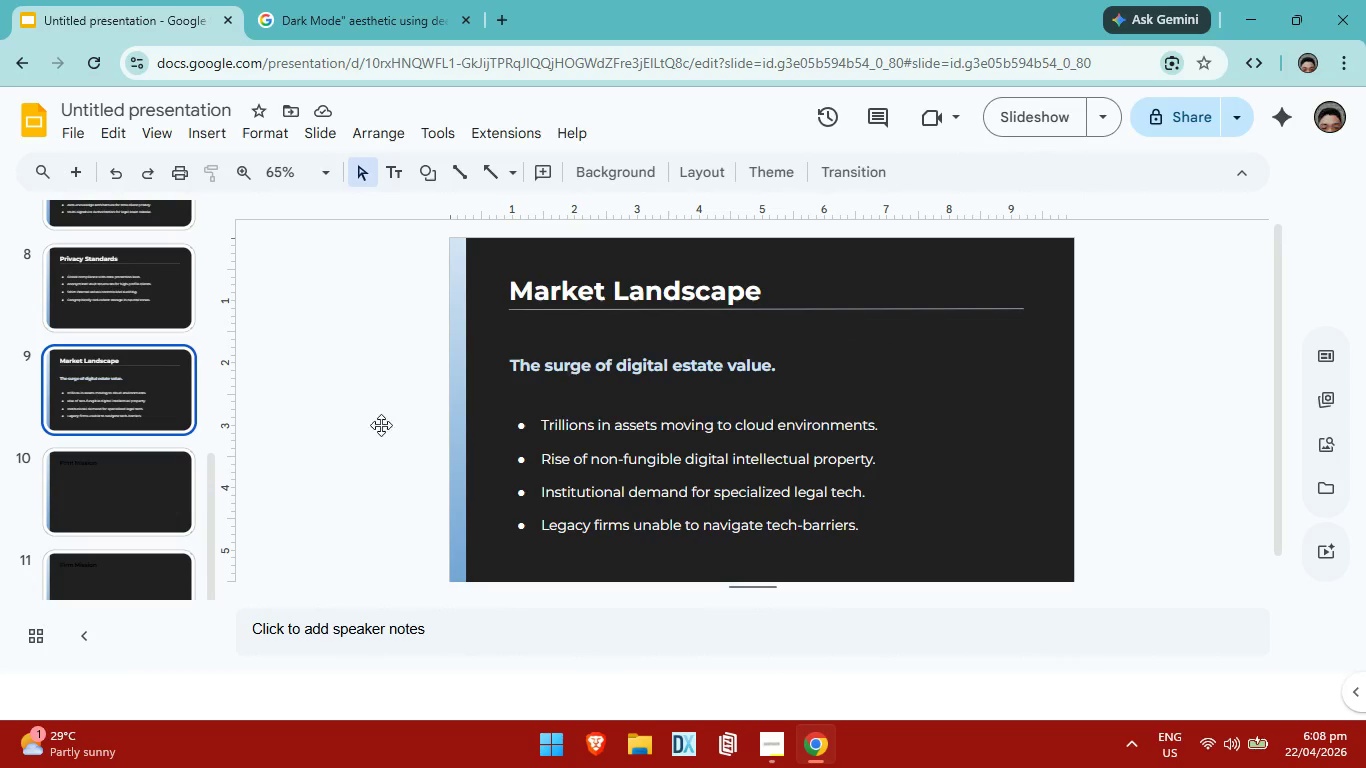 
left_click([115, 367])
 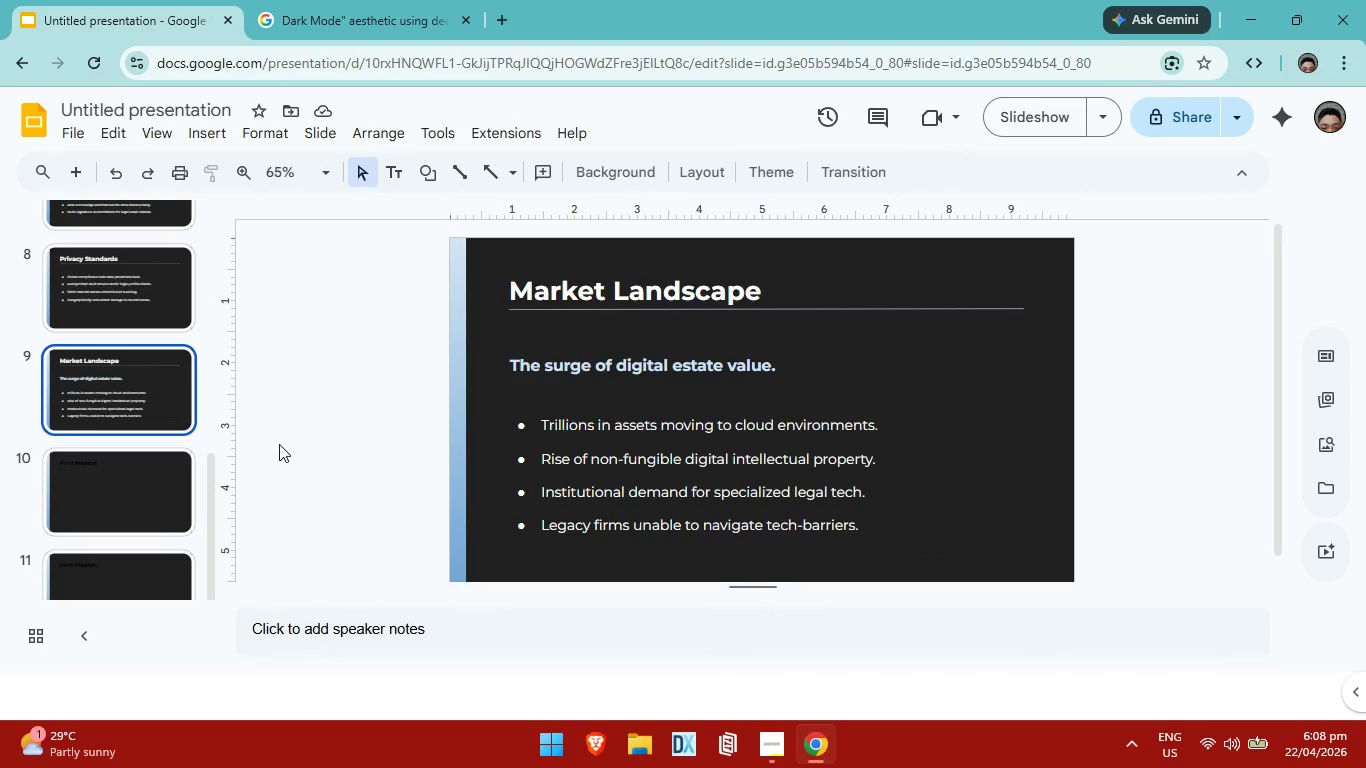 
left_click([152, 470])
 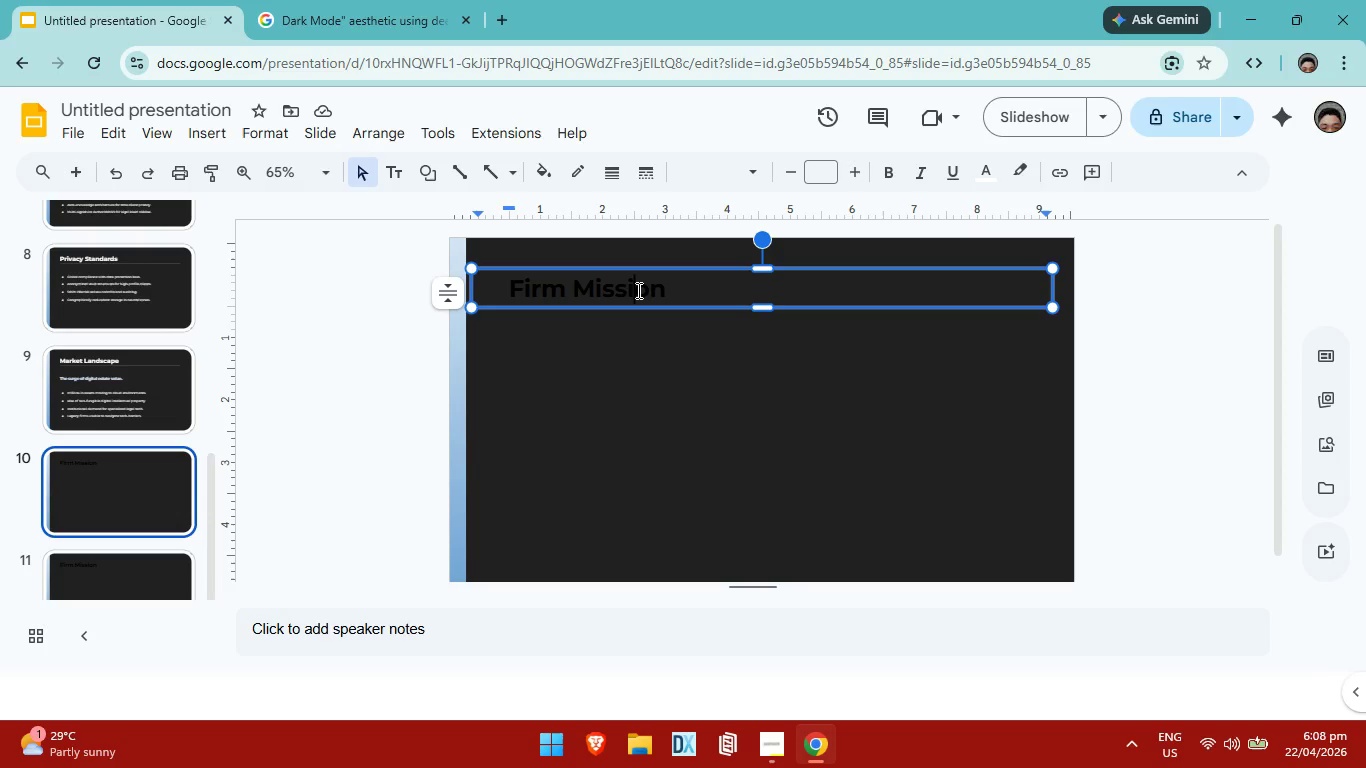 
left_click([665, 294])
 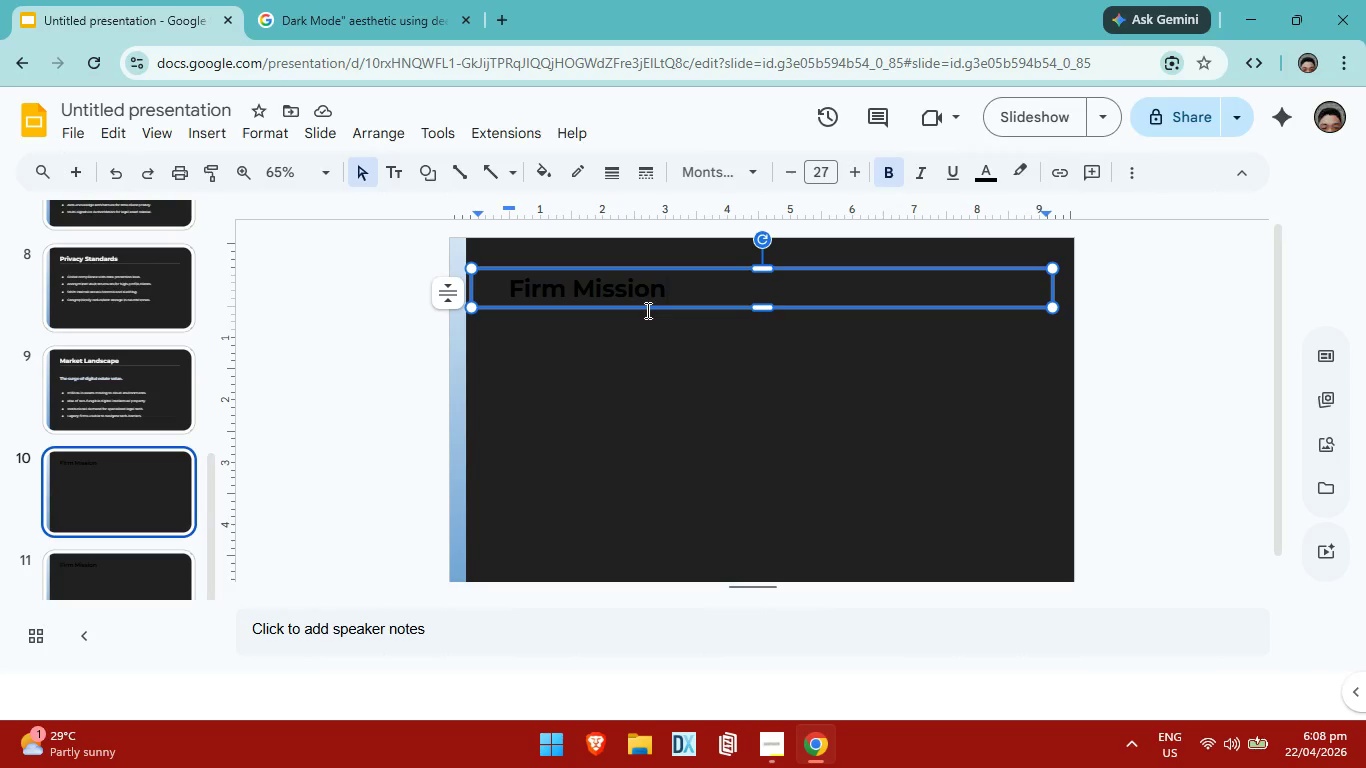 
key(Backspace)
 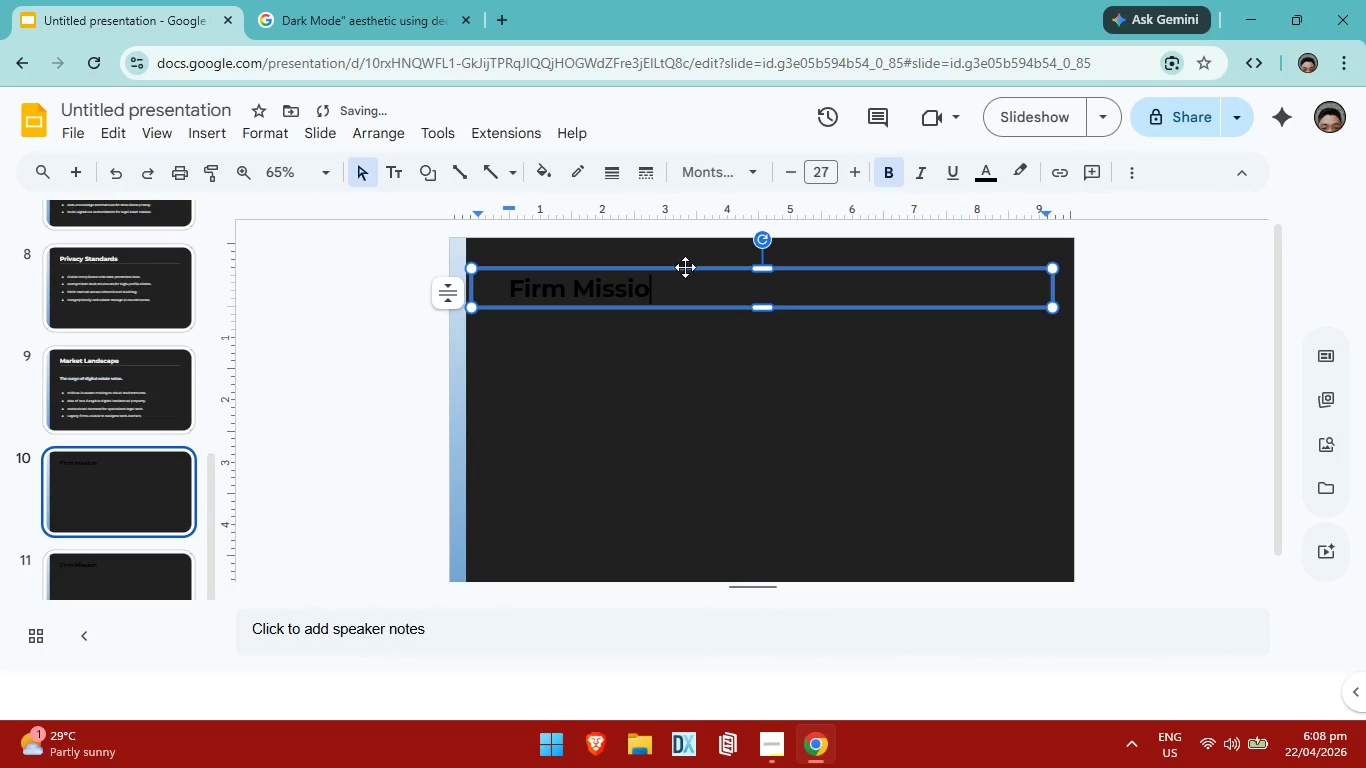 
right_click([685, 267])
 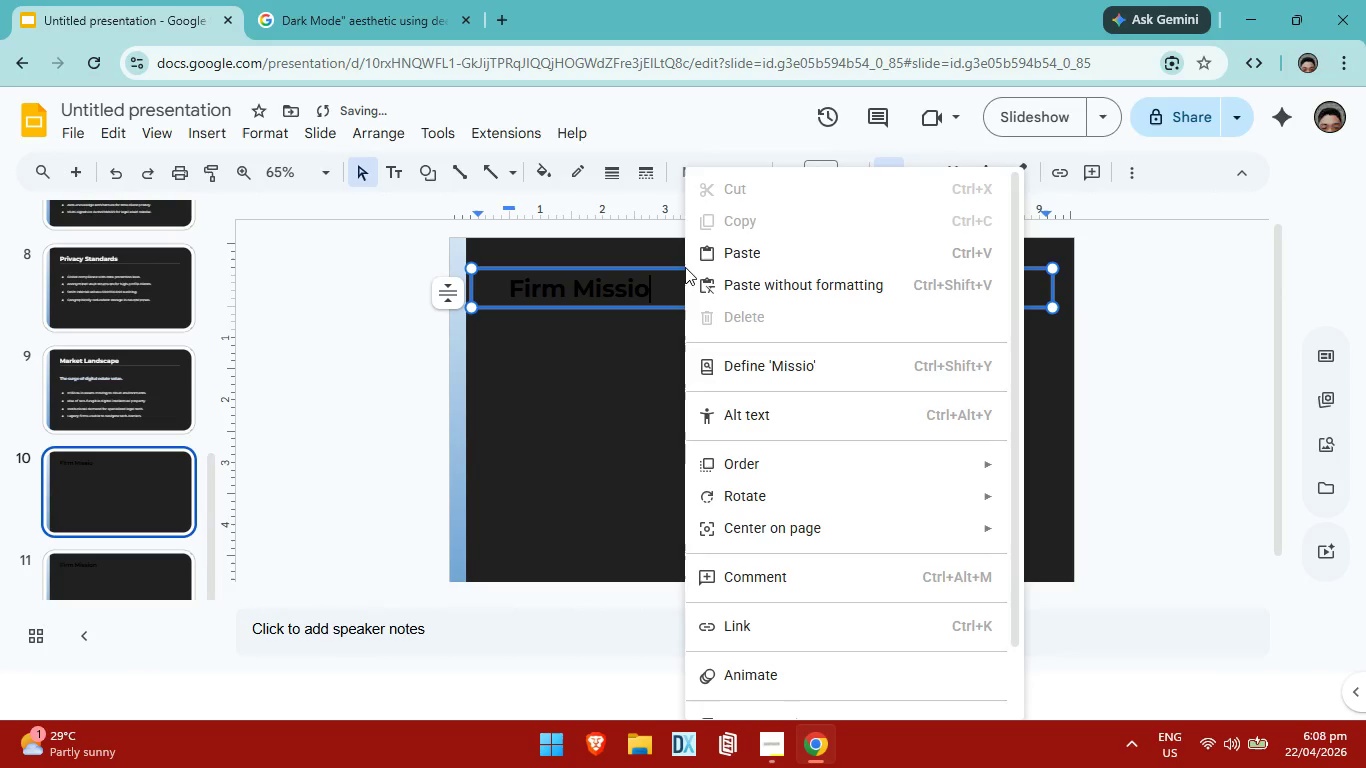 
key(Backspace)
 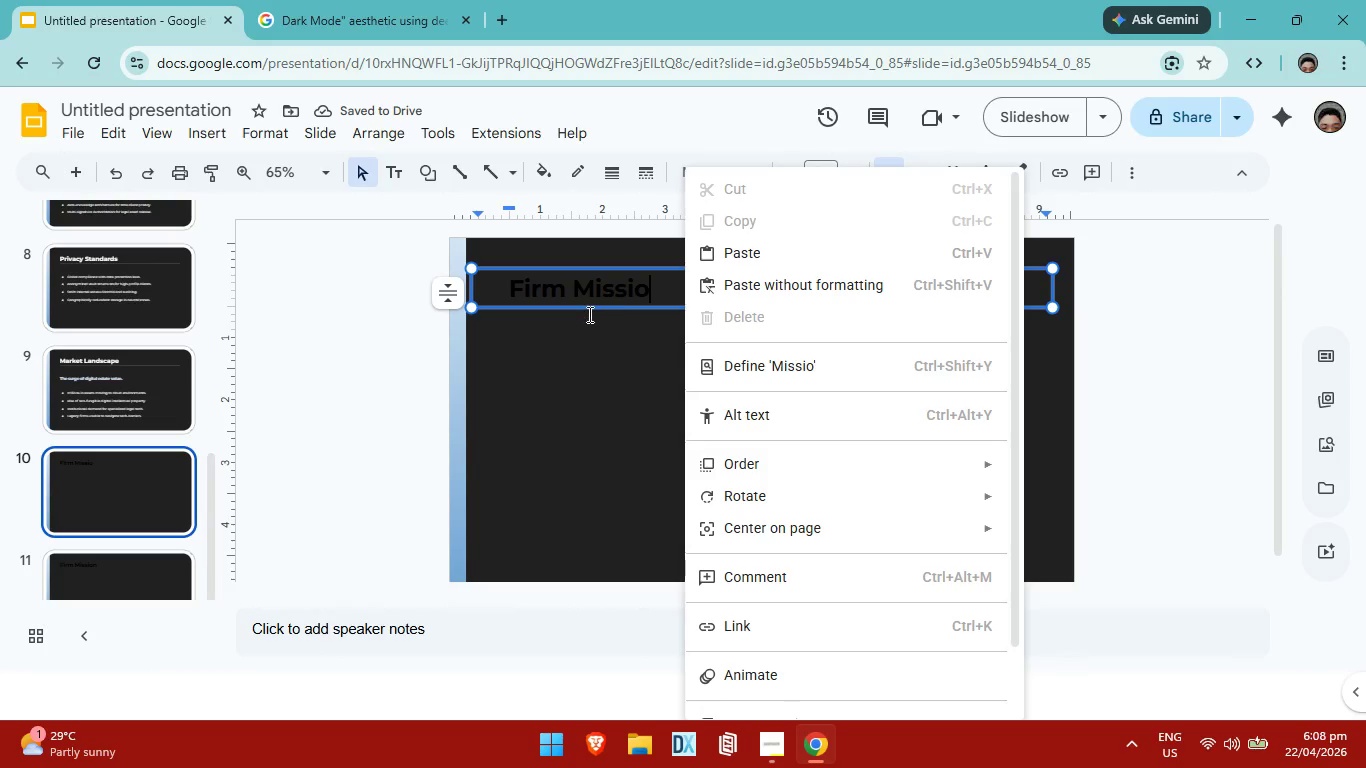 
left_click([588, 314])
 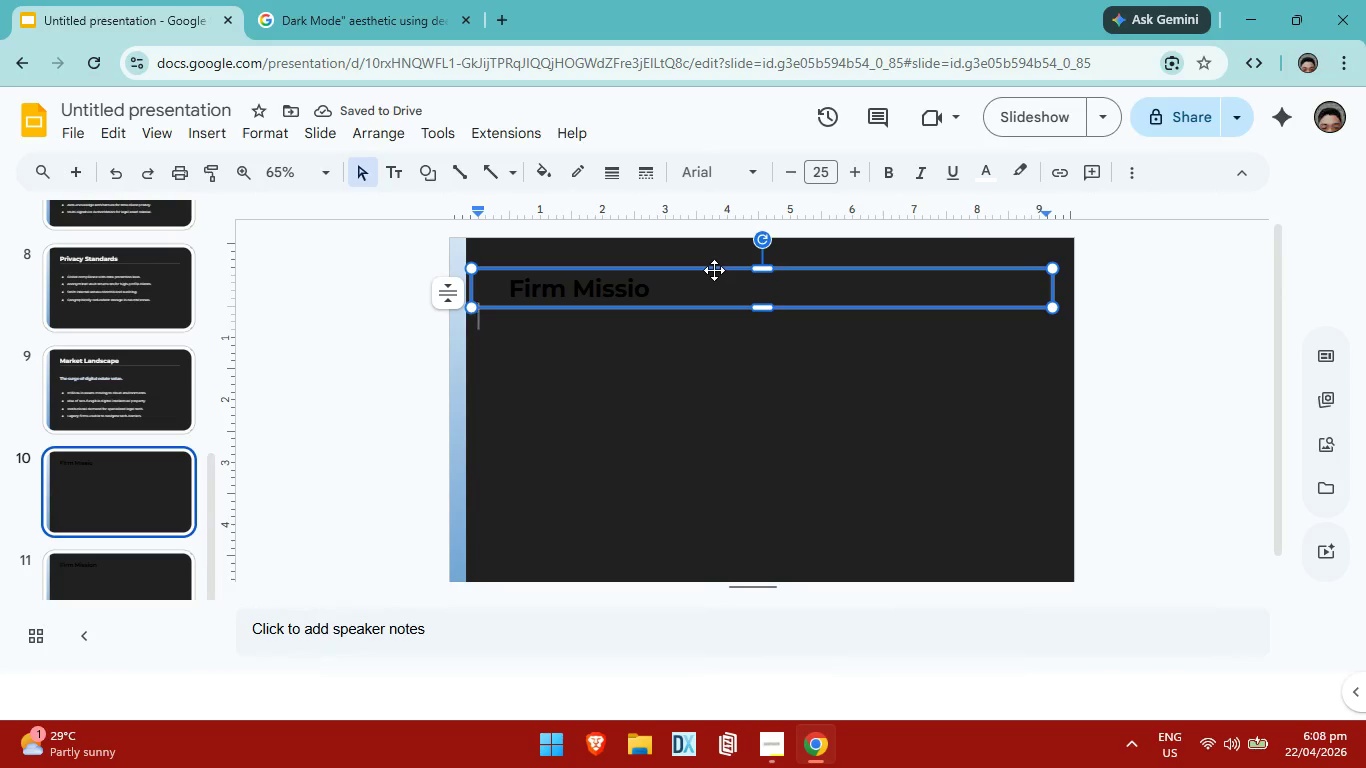 
left_click([714, 270])
 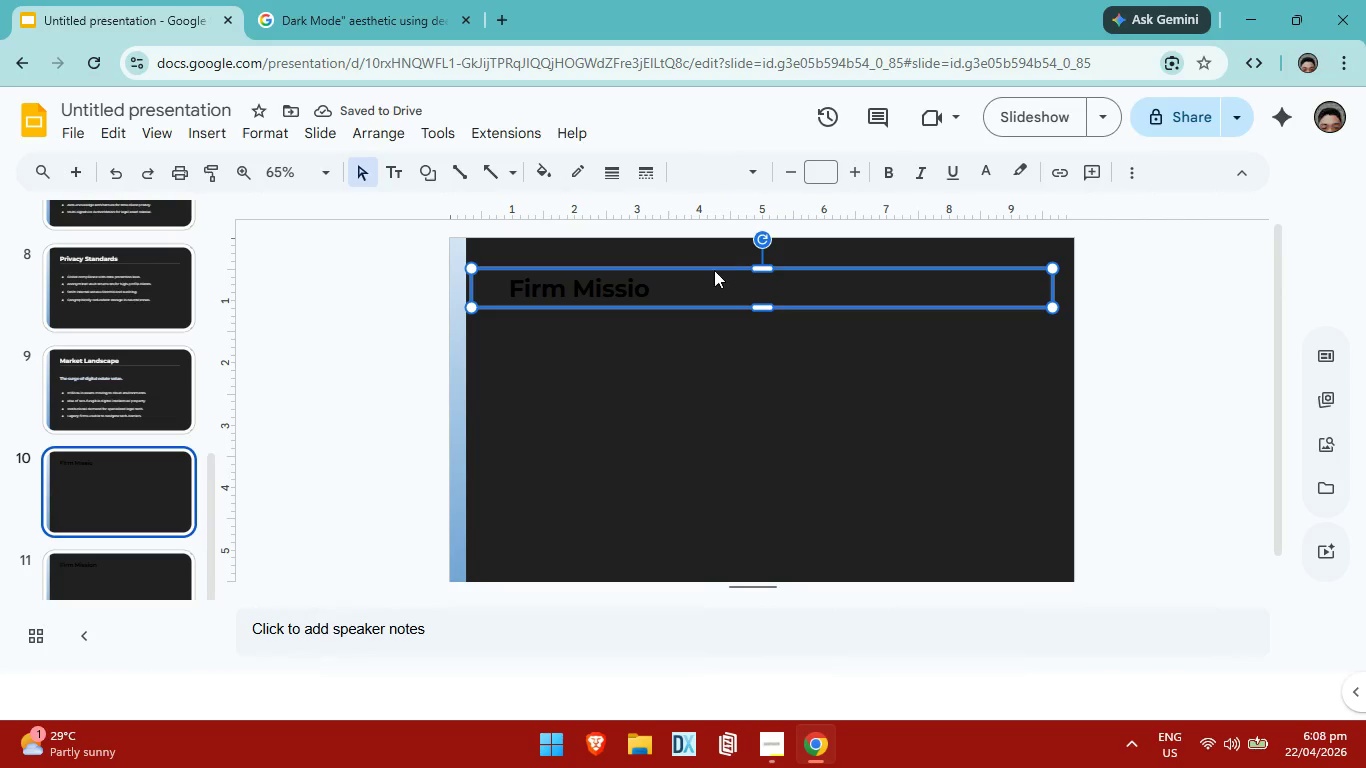 
left_click([714, 270])
 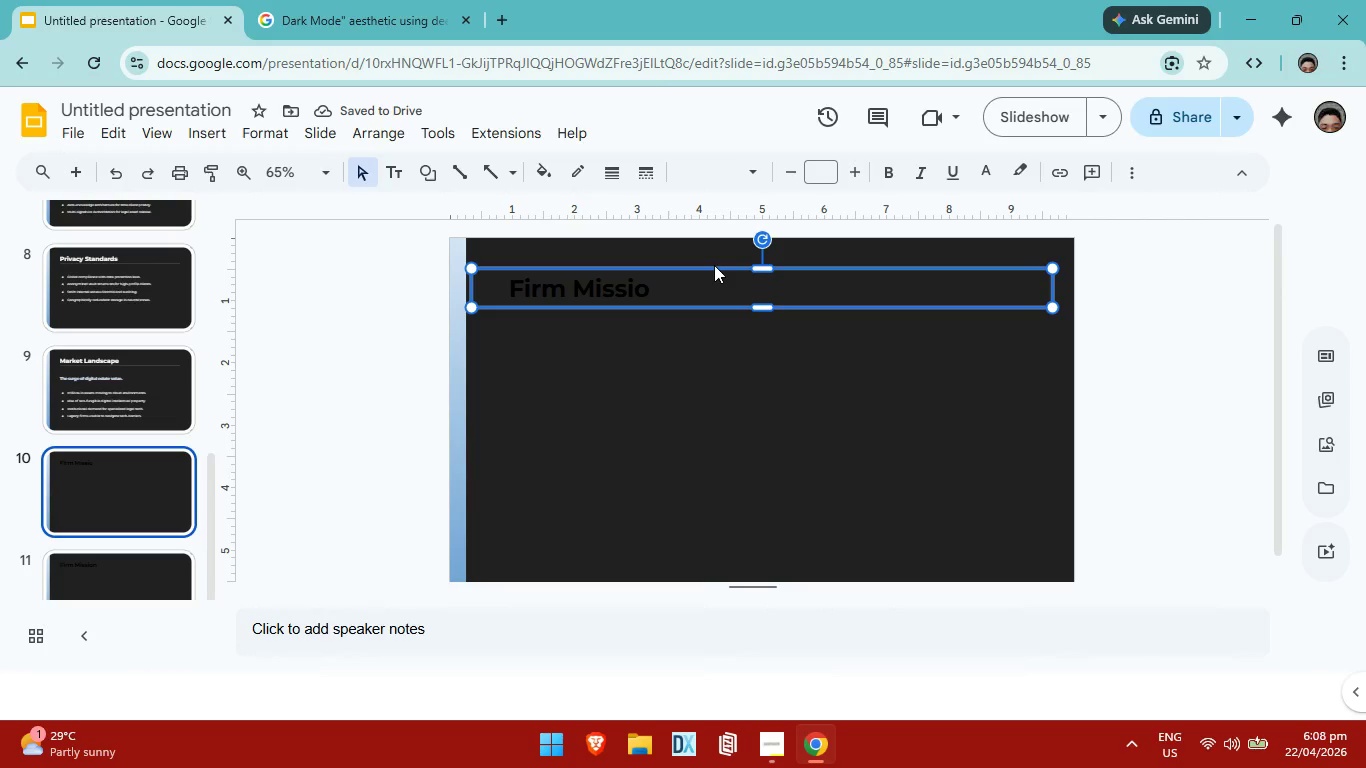 
left_click([714, 265])
 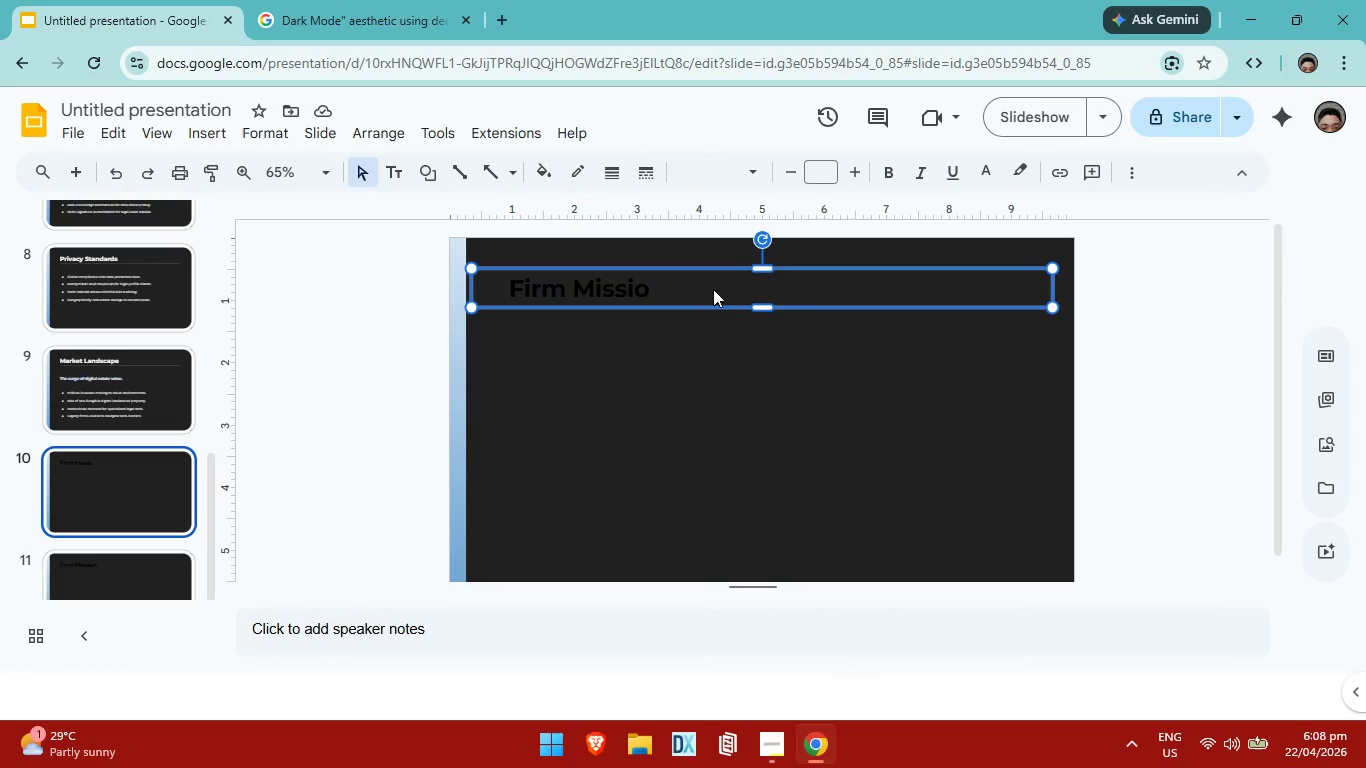 
left_click([713, 289])
 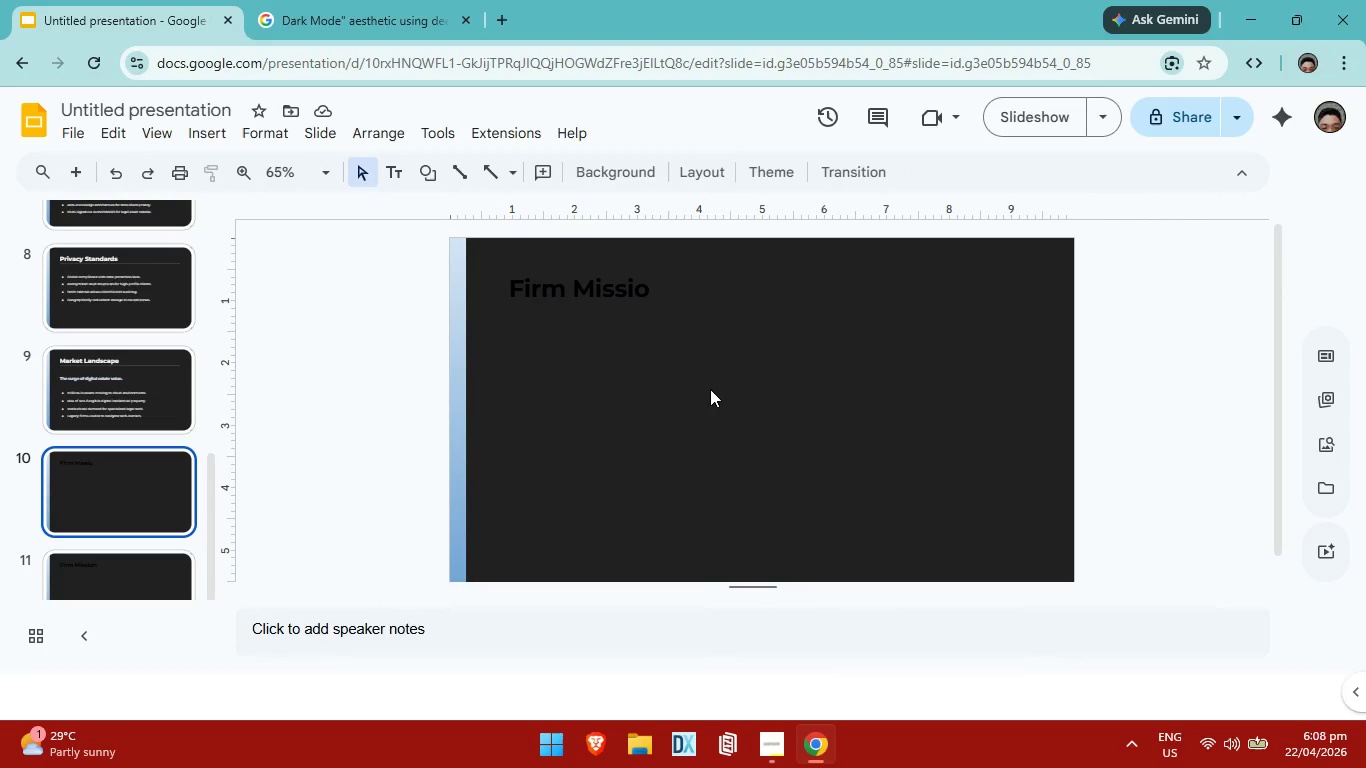 
double_click([710, 389])
 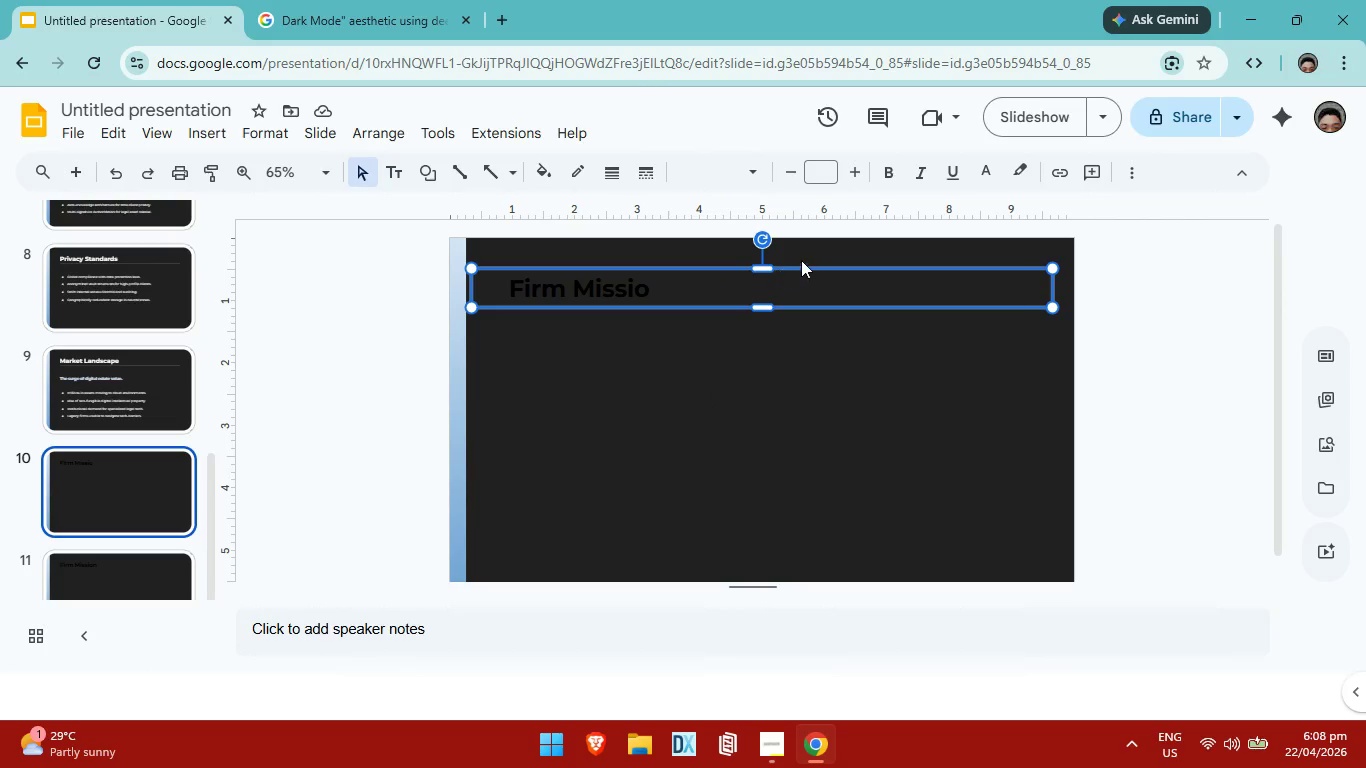 
left_click([806, 265])
 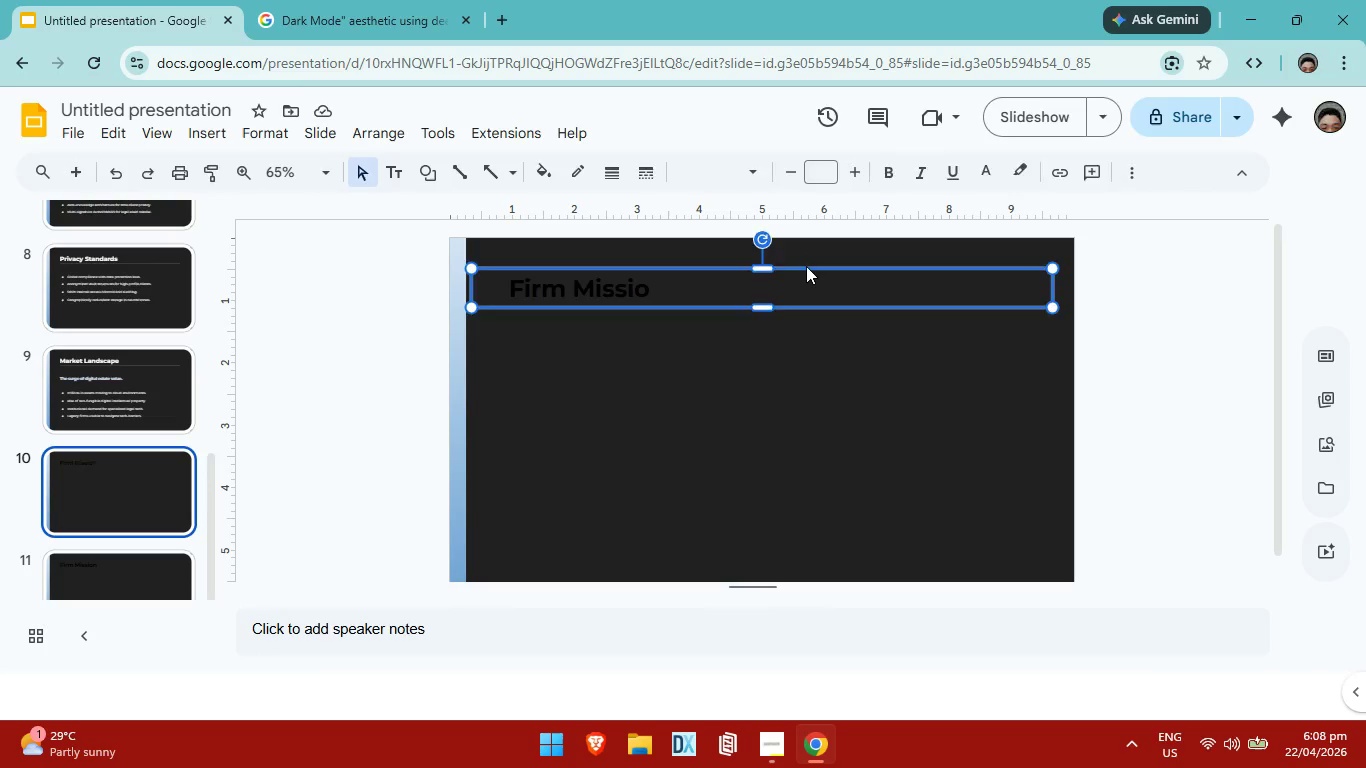 
key(Backspace)
 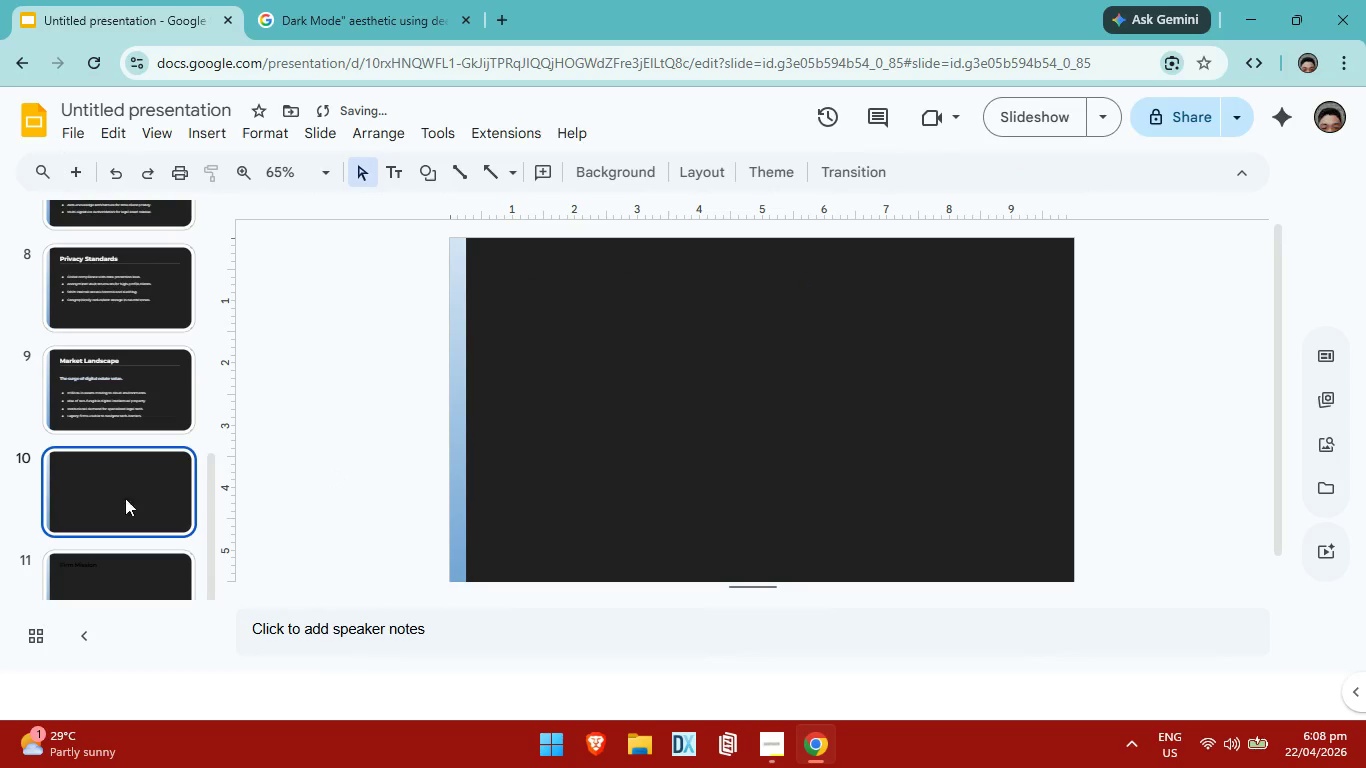 
scroll: coordinate [86, 520], scroll_direction: down, amount: 2.0
 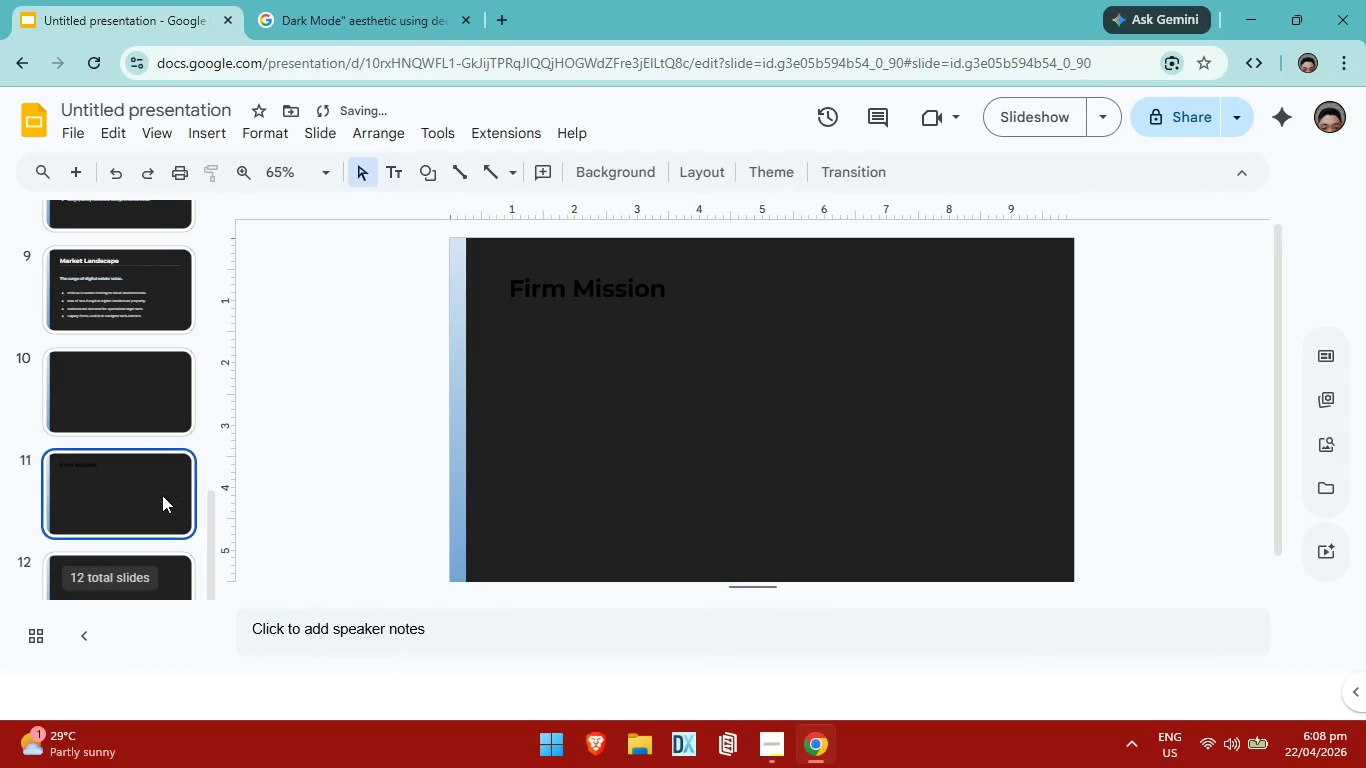 
left_click([162, 495])
 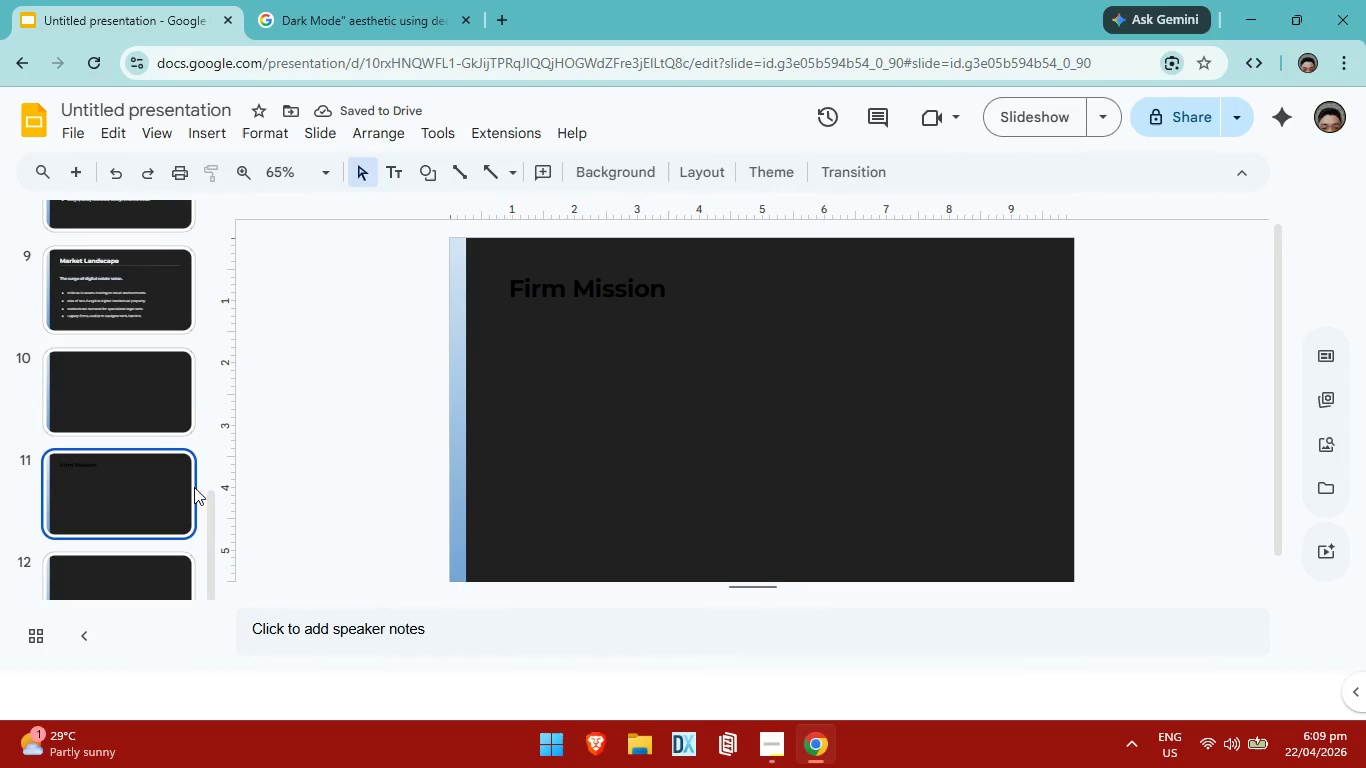 
left_click([626, 289])
 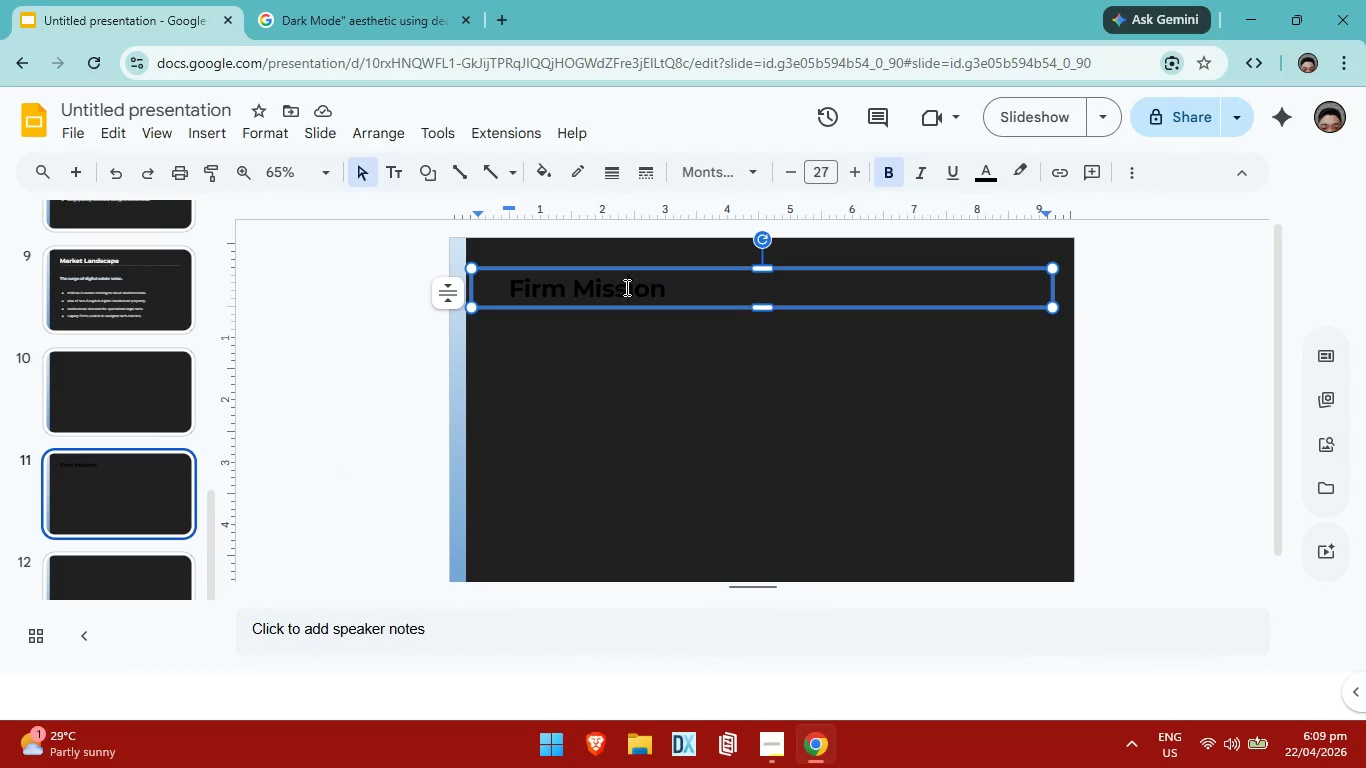 
key(Backspace)
 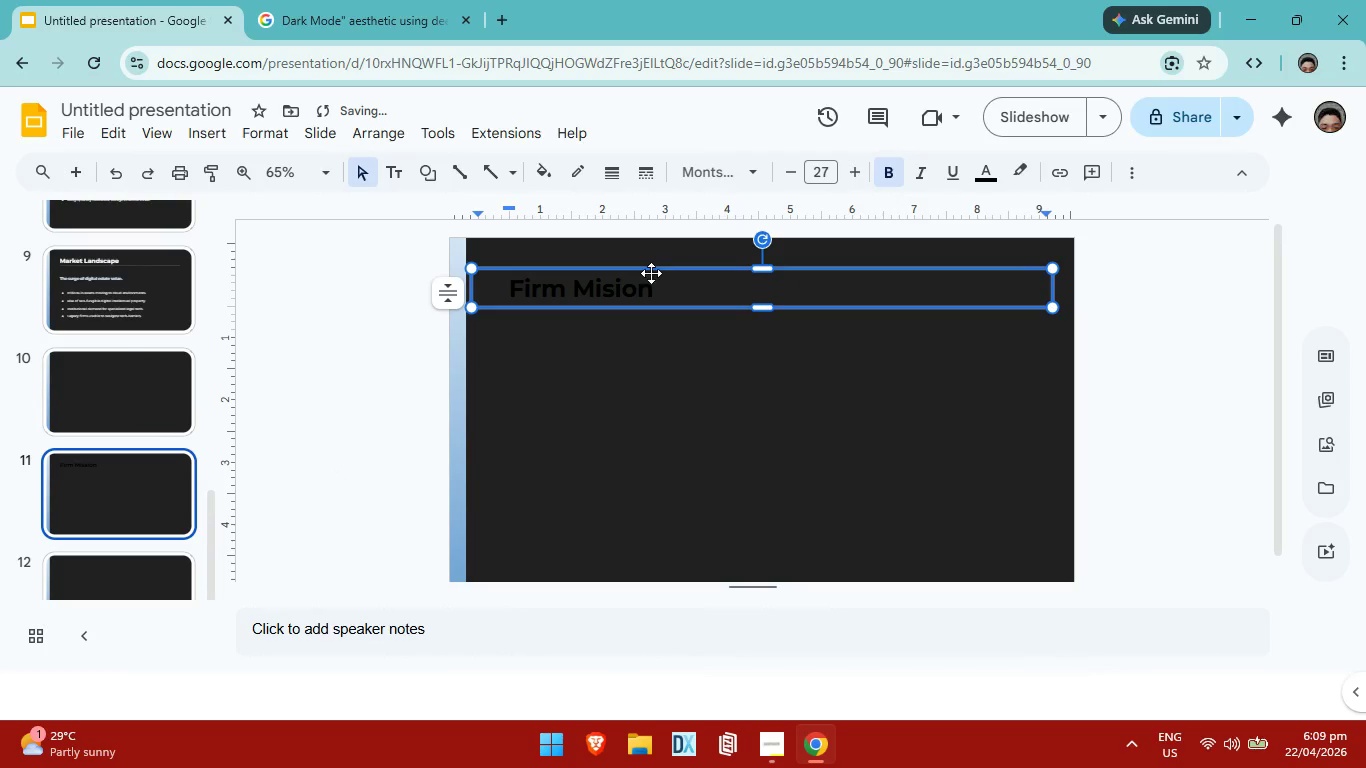 
left_click([651, 273])
 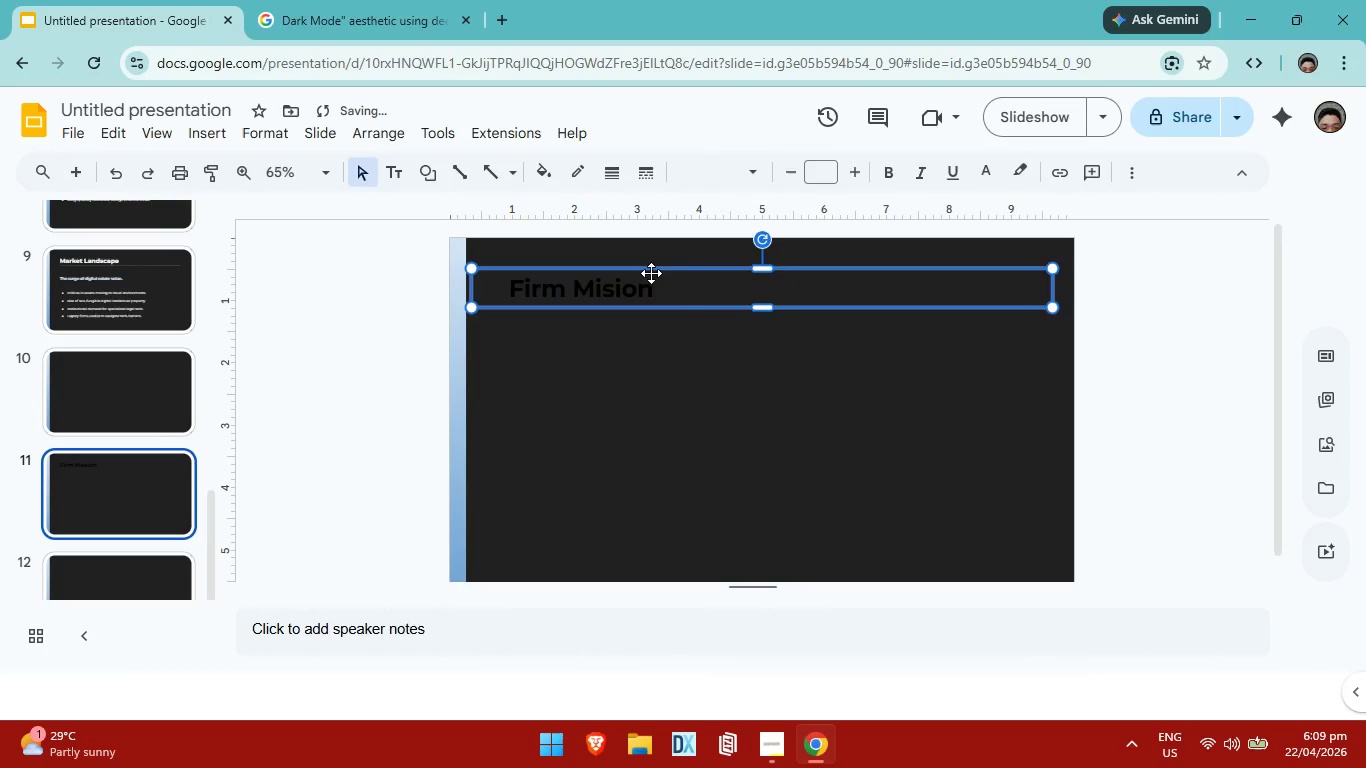 
key(Backspace)
 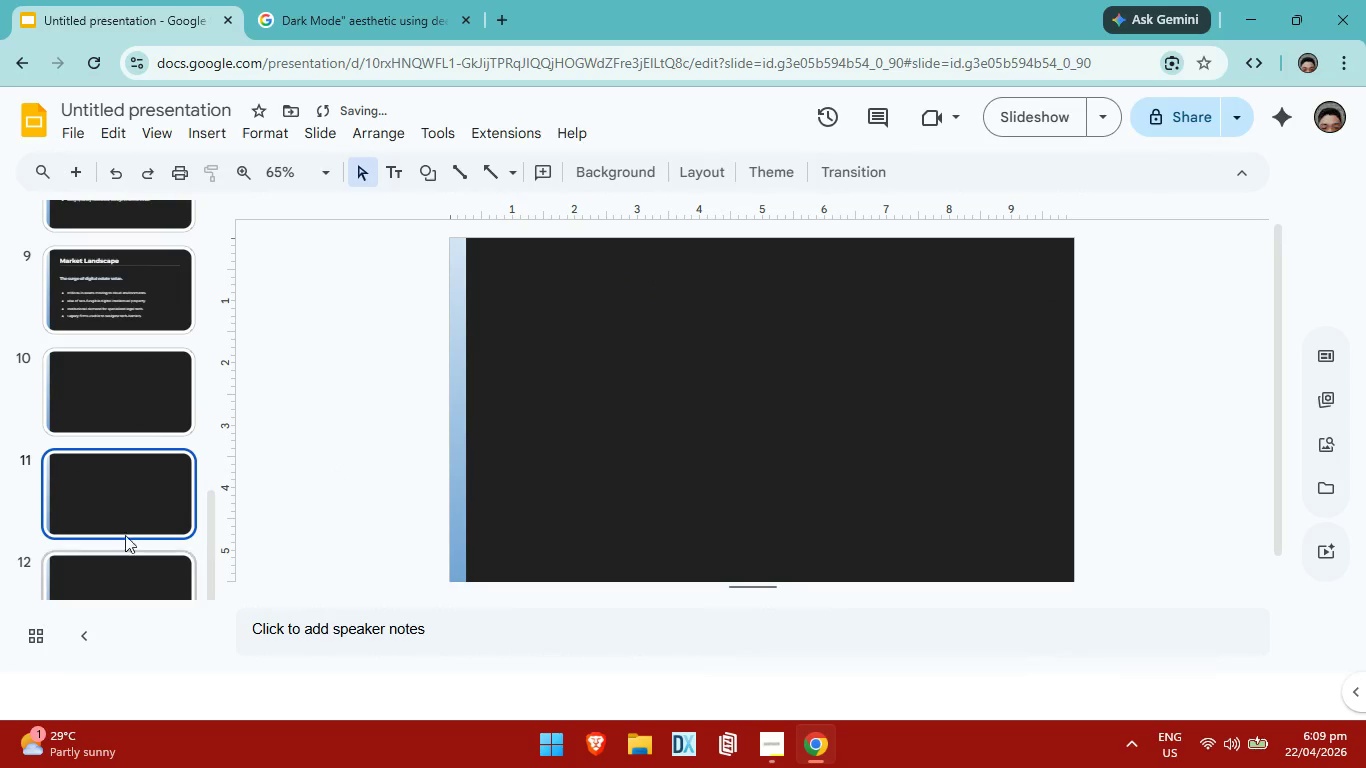 
left_click([125, 555])
 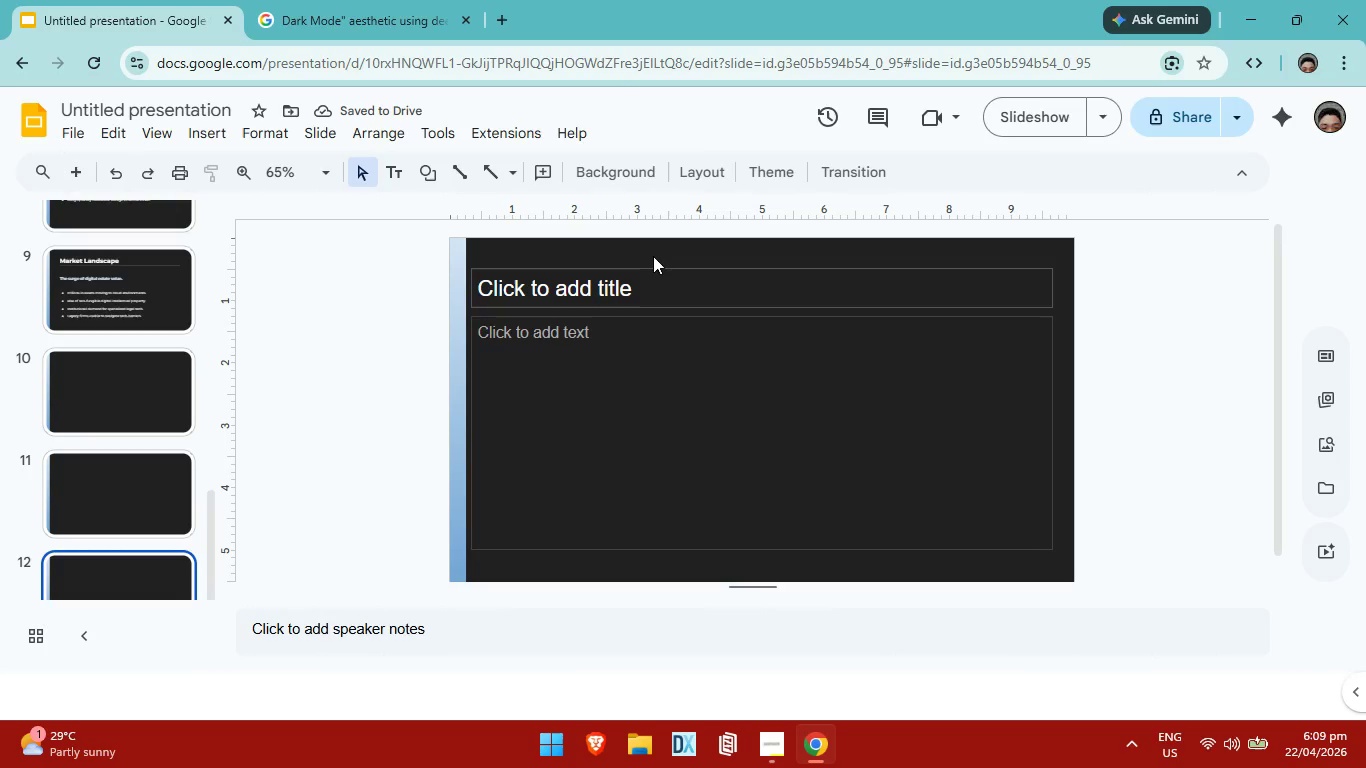 
left_click([654, 272])
 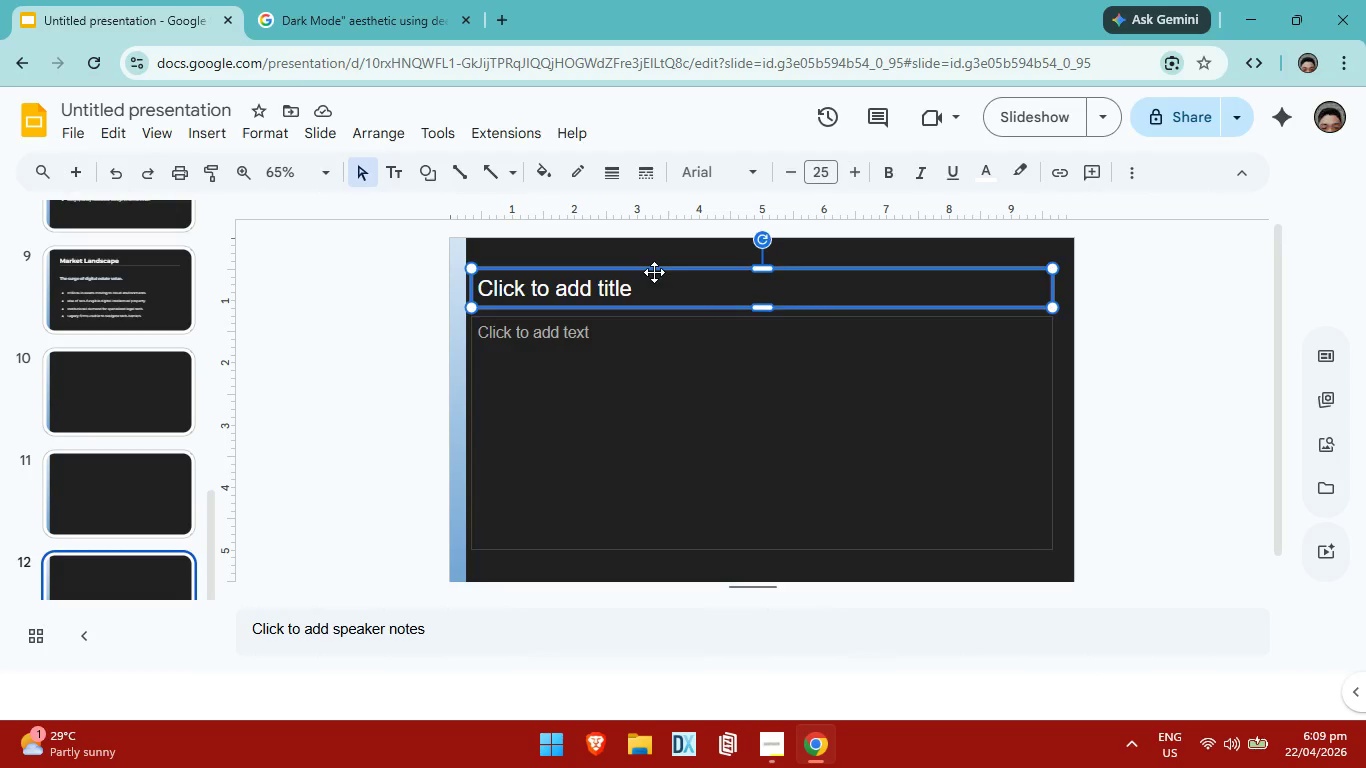 
key(Backspace)
 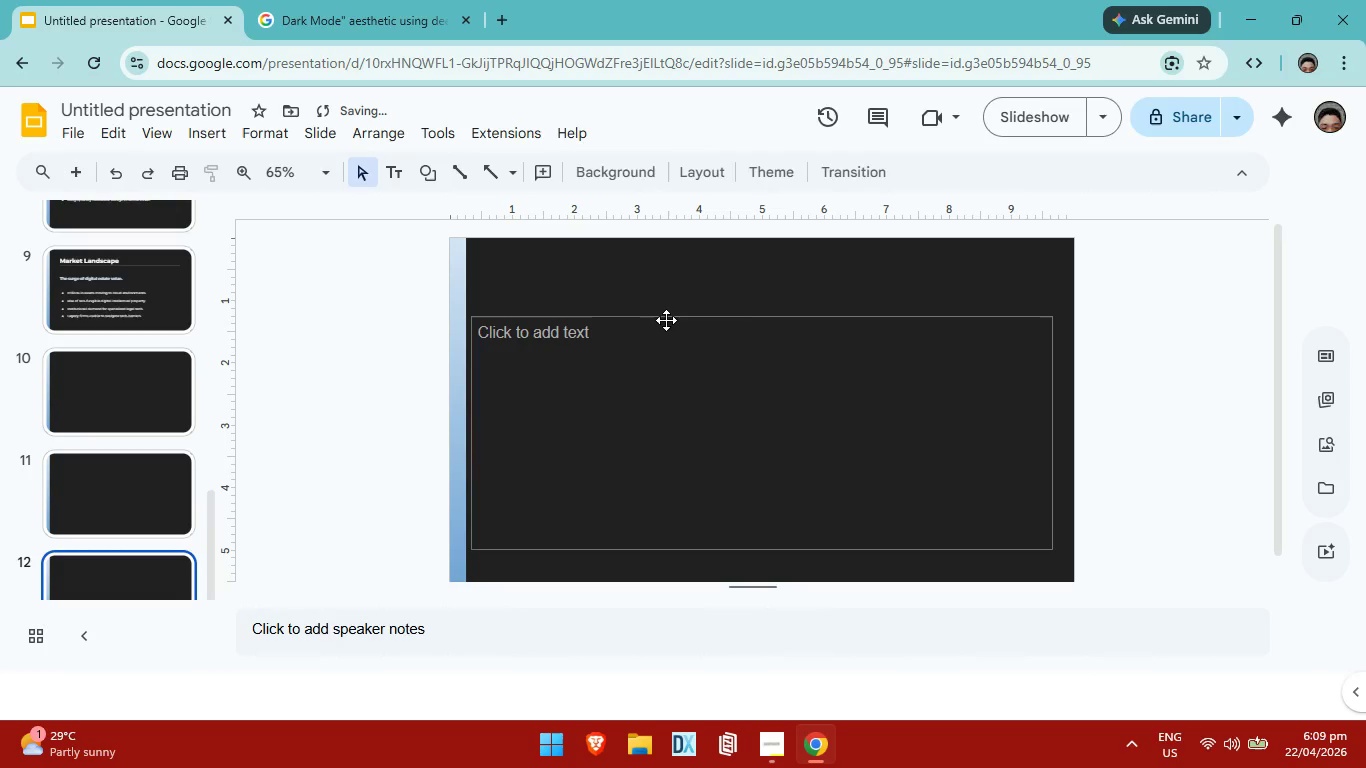 
left_click([666, 320])
 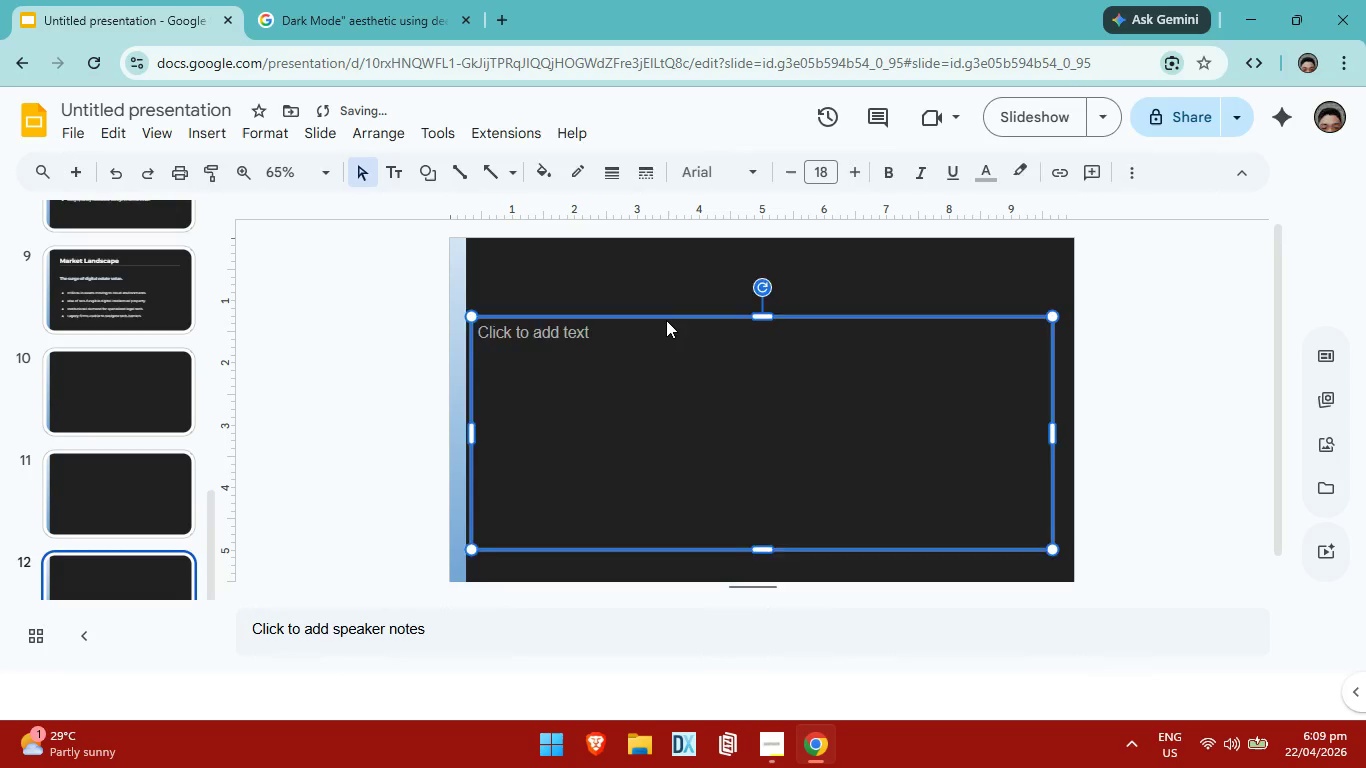 
key(Backspace)
 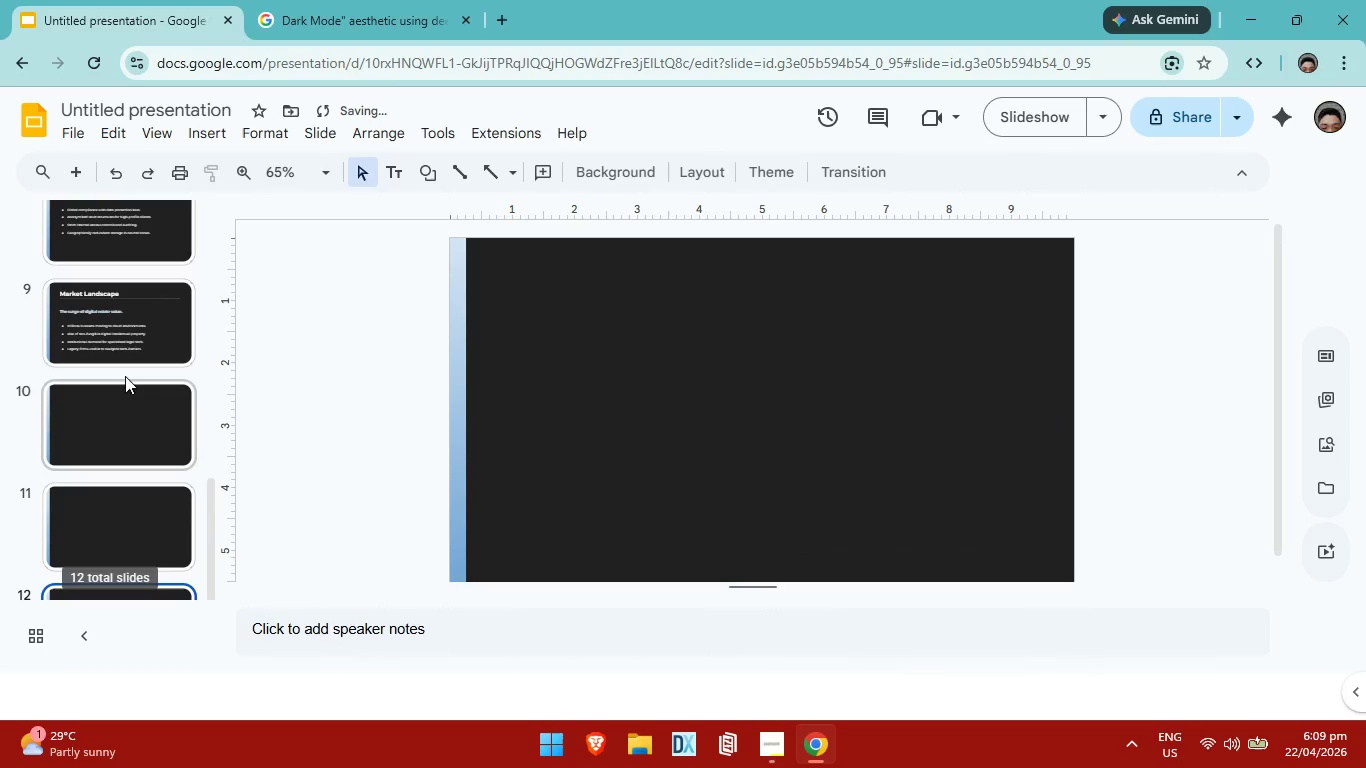 
left_click([117, 325])
 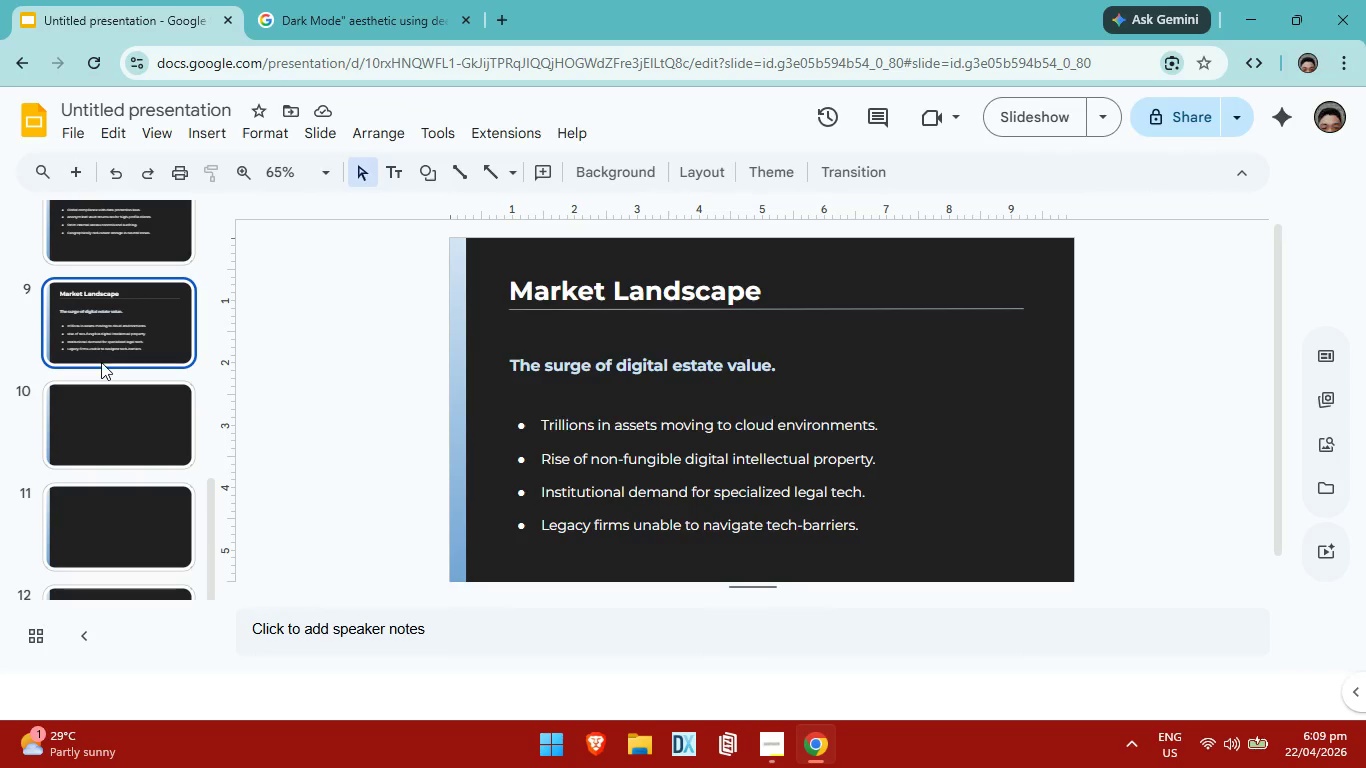 
wait(8.48)
 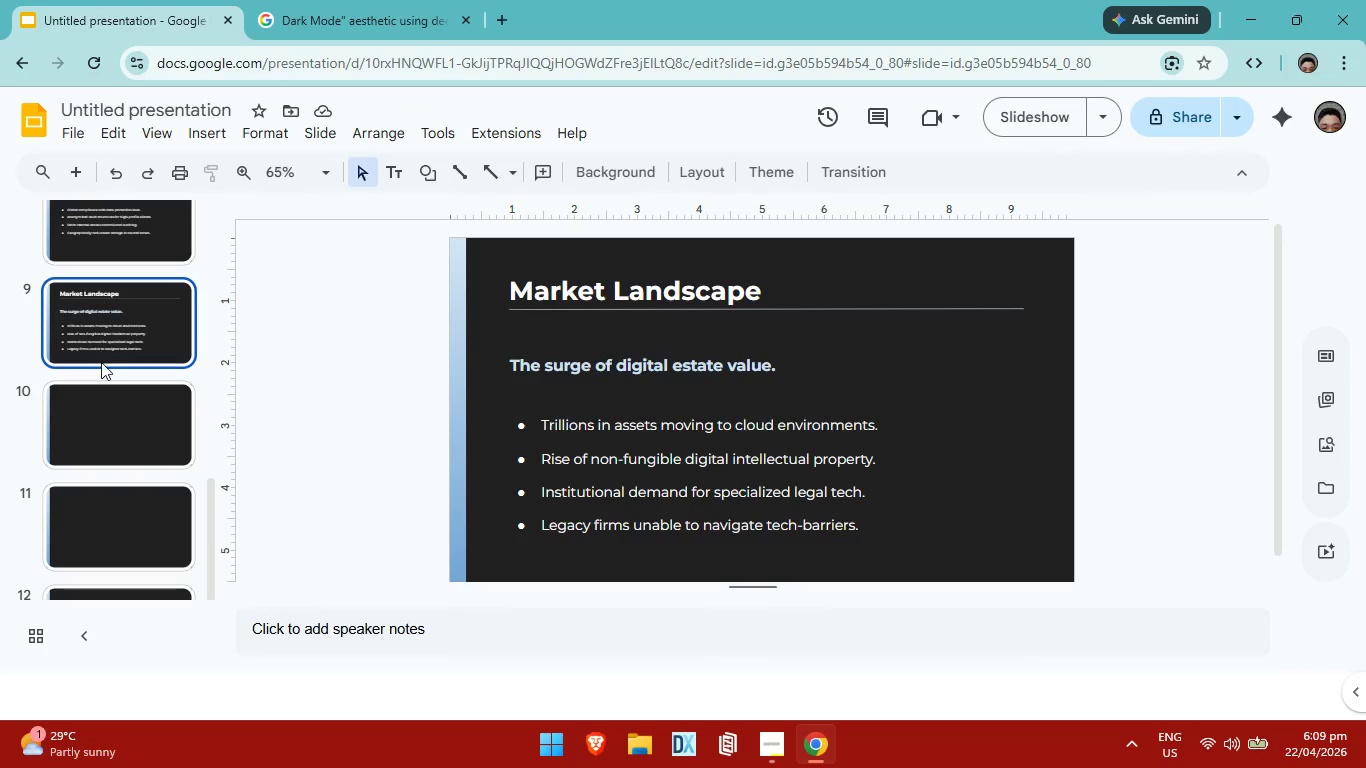 
left_click_drag(start_coordinate=[1053, 536], to_coordinate=[491, 270])
 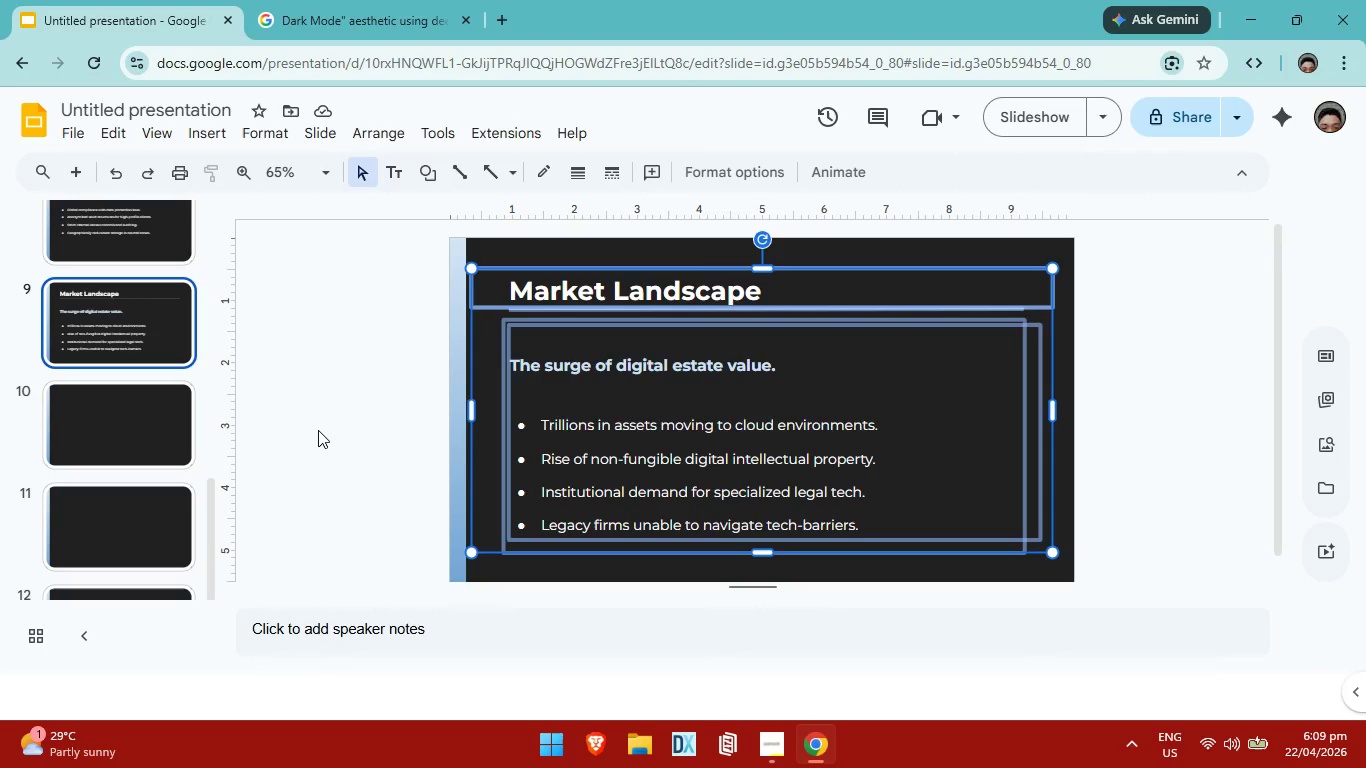 
key(Control+C)
 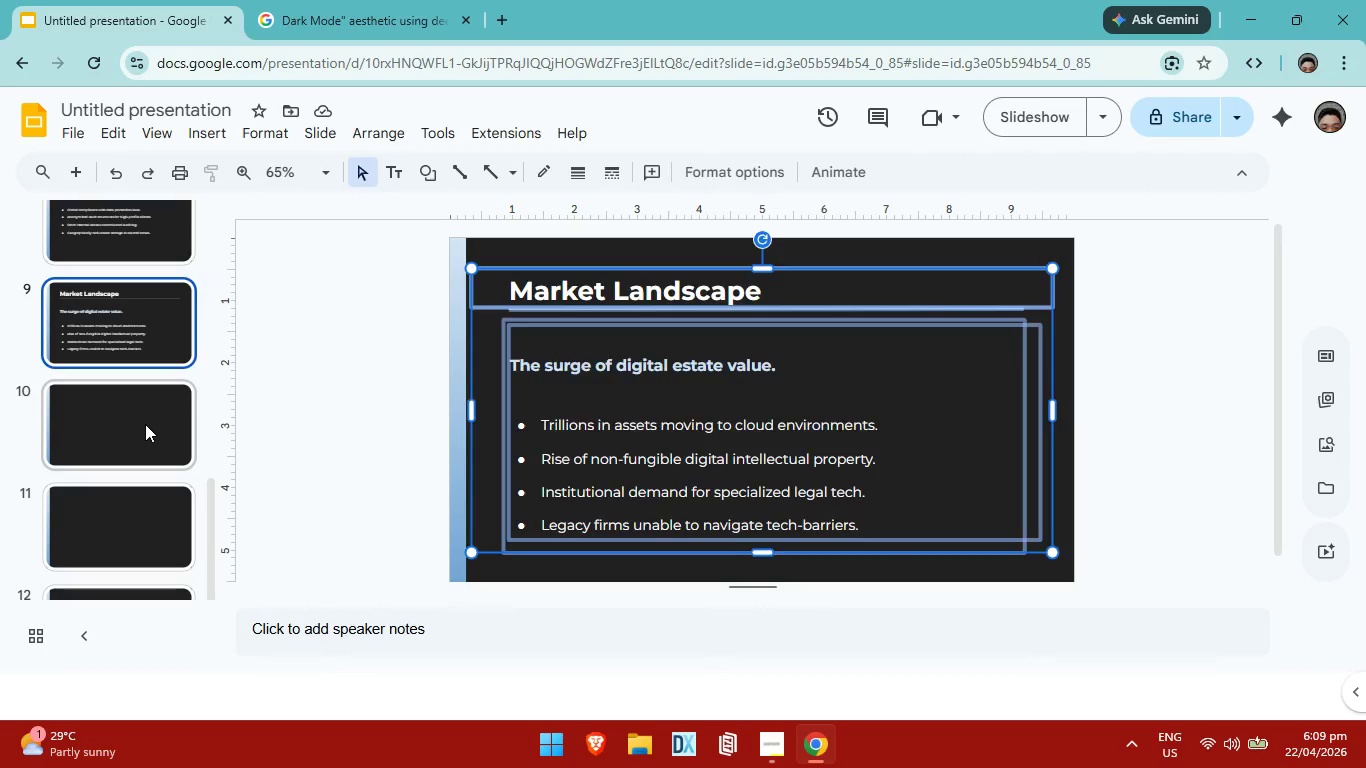 
left_click([145, 424])
 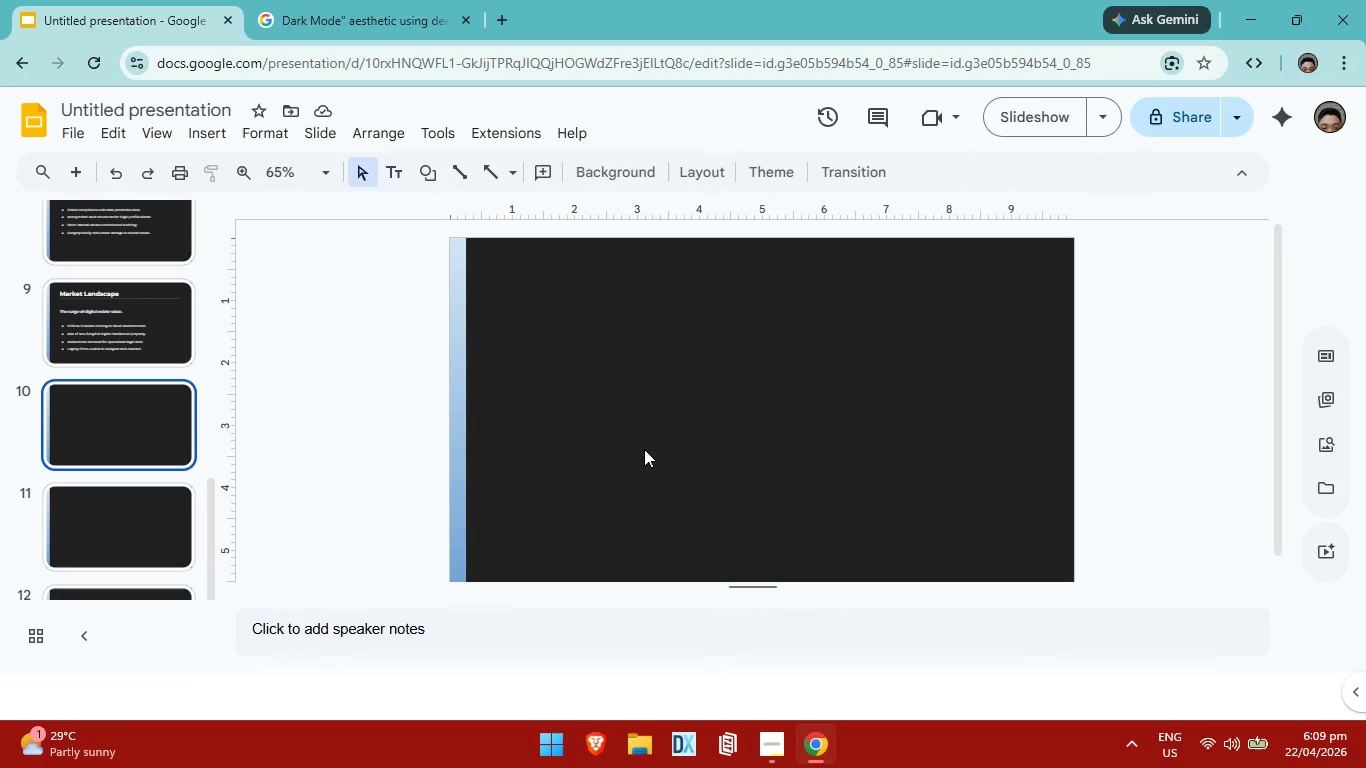 
key(Control+V)
 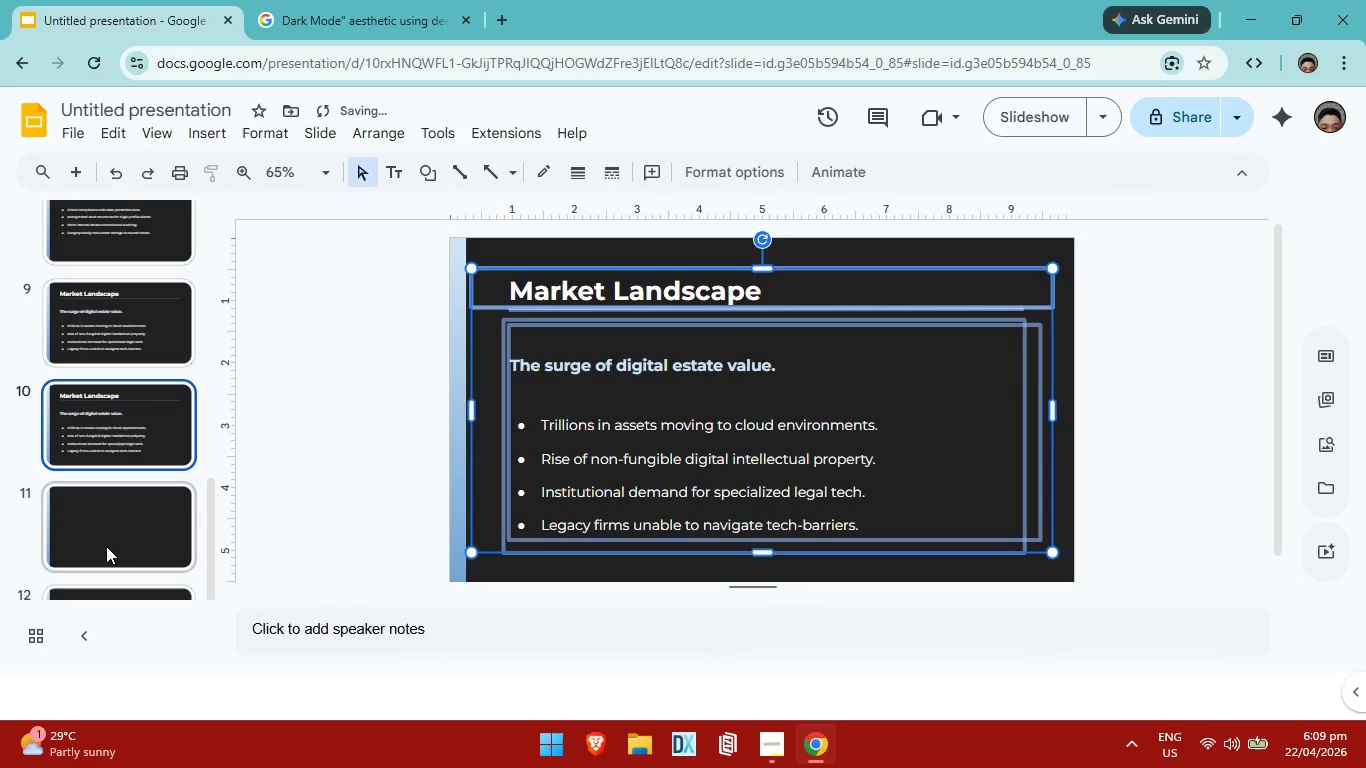 
left_click([104, 546])
 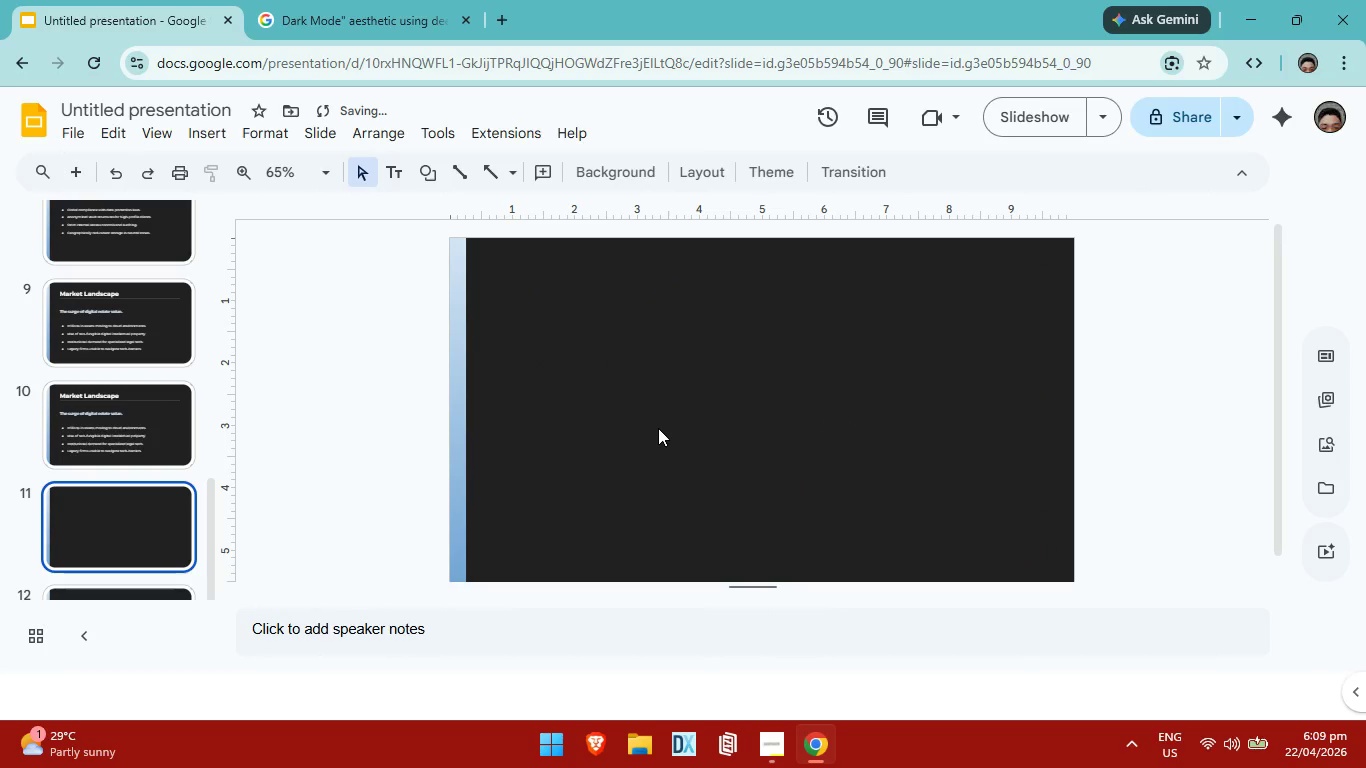 
key(Control+V)
 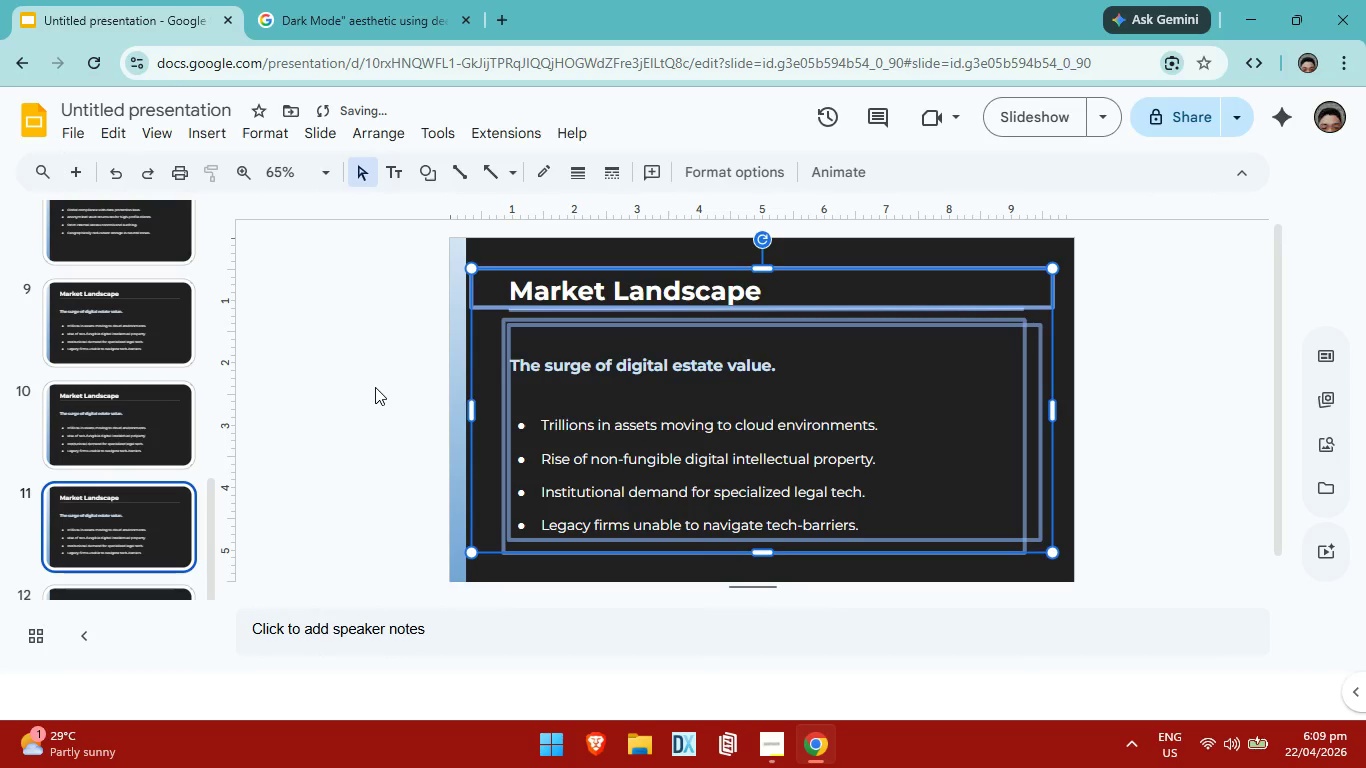 
left_click([117, 427])
 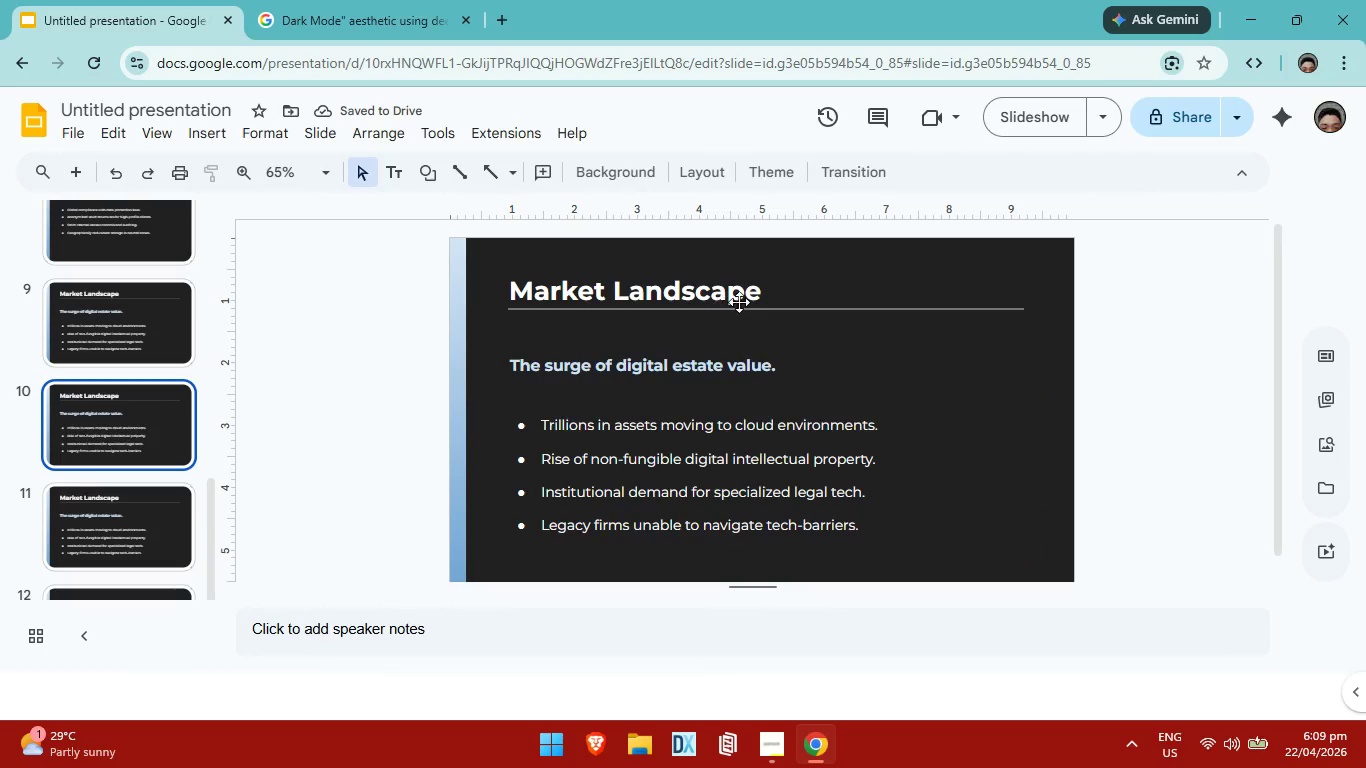 
left_click([760, 289])
 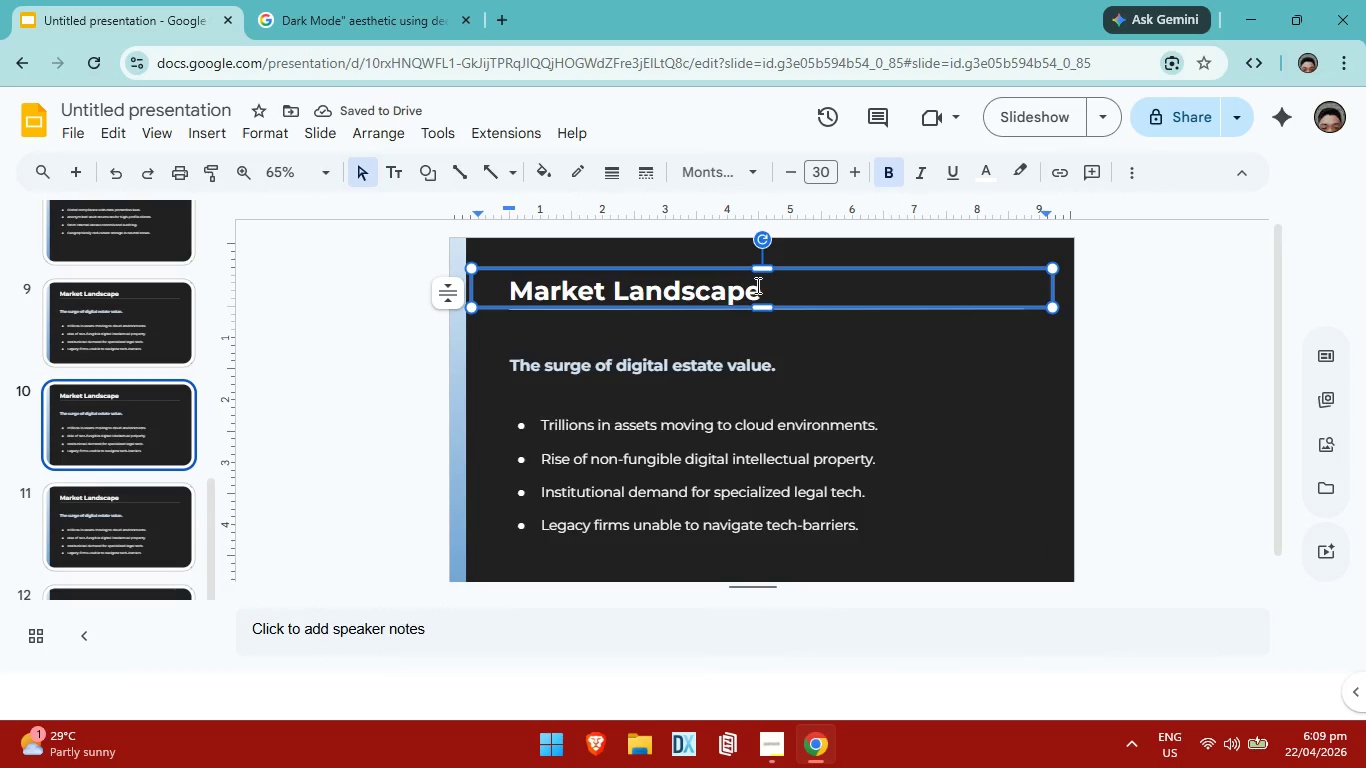 
key(Backspace)
key(Backspace)
key(Backspace)
key(Backspace)
key(Backspace)
key(Backspace)
key(Backspace)
key(Backspace)
key(Backspace)
key(Backspace)
key(Backspace)
key(Backspace)
key(Backspace)
key(Backspace)
key(Backspace)
key(Backspace)
type(Engage,en)
key(Backspace)
key(Backspace)
key(Backspace)
type(ment Model)
 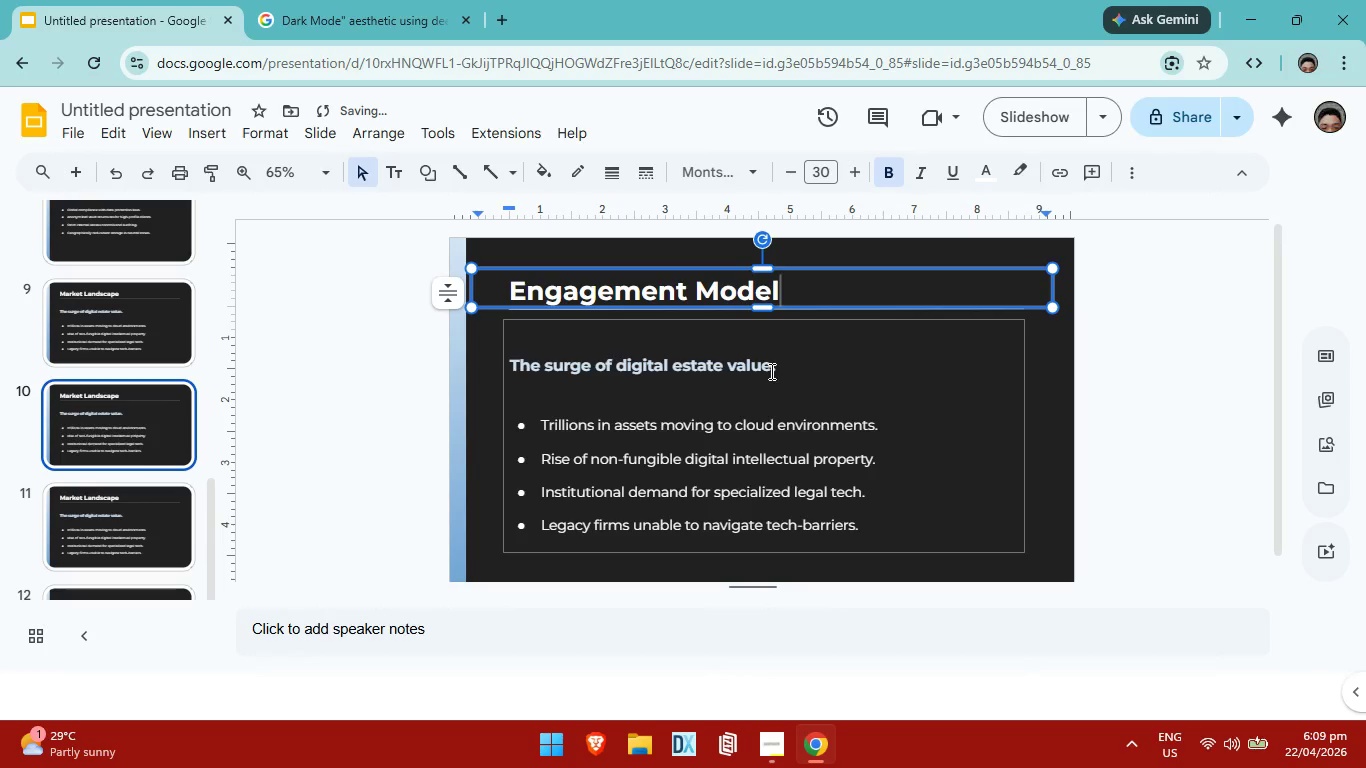 
left_click([784, 365])
 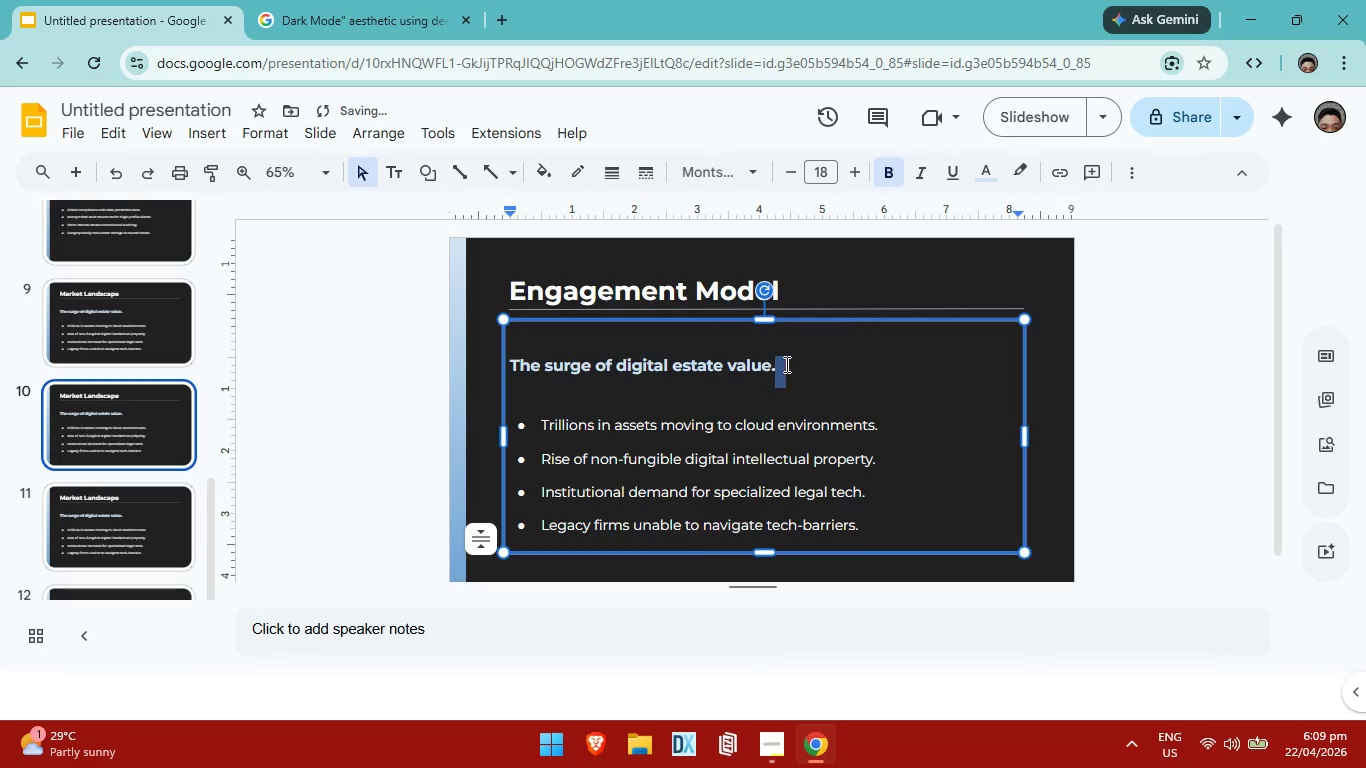 
left_click_drag(start_coordinate=[785, 364], to_coordinate=[737, 364])
 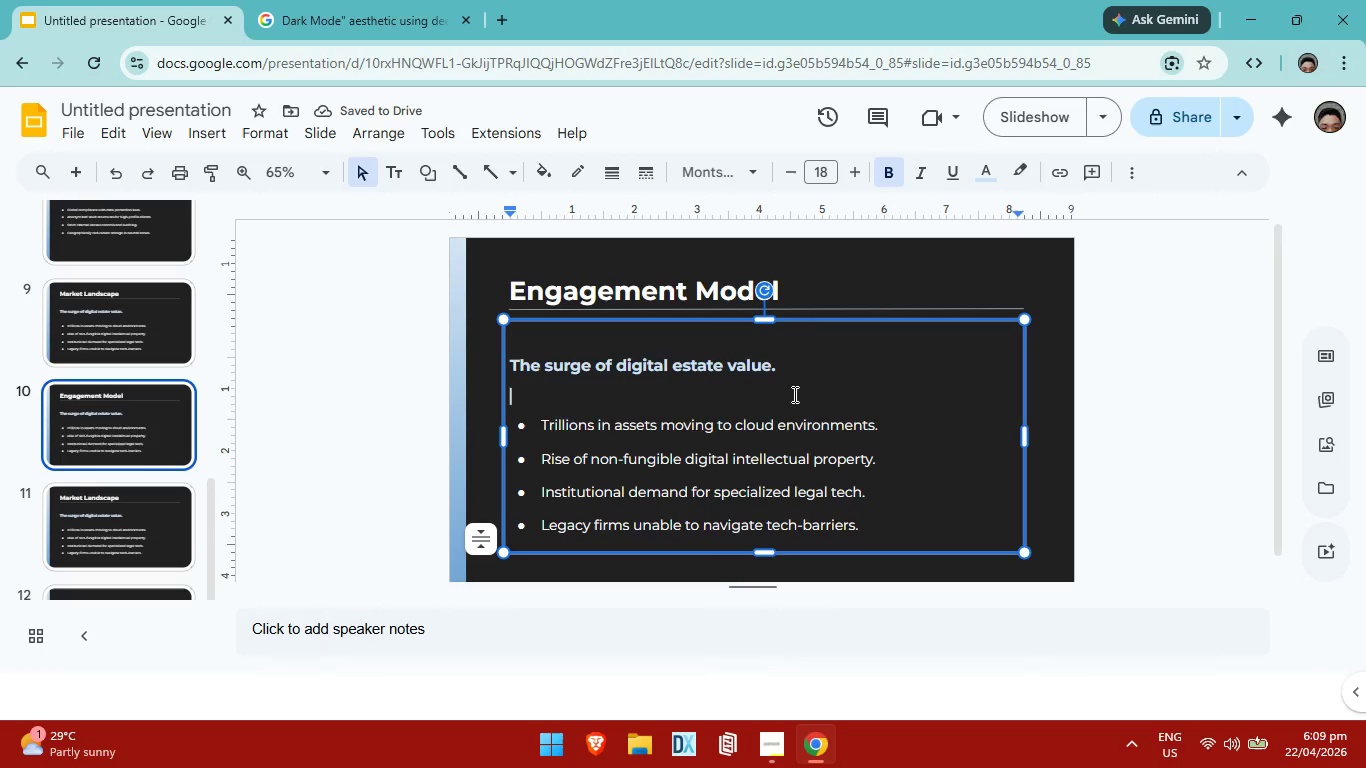 
left_click([793, 394])
 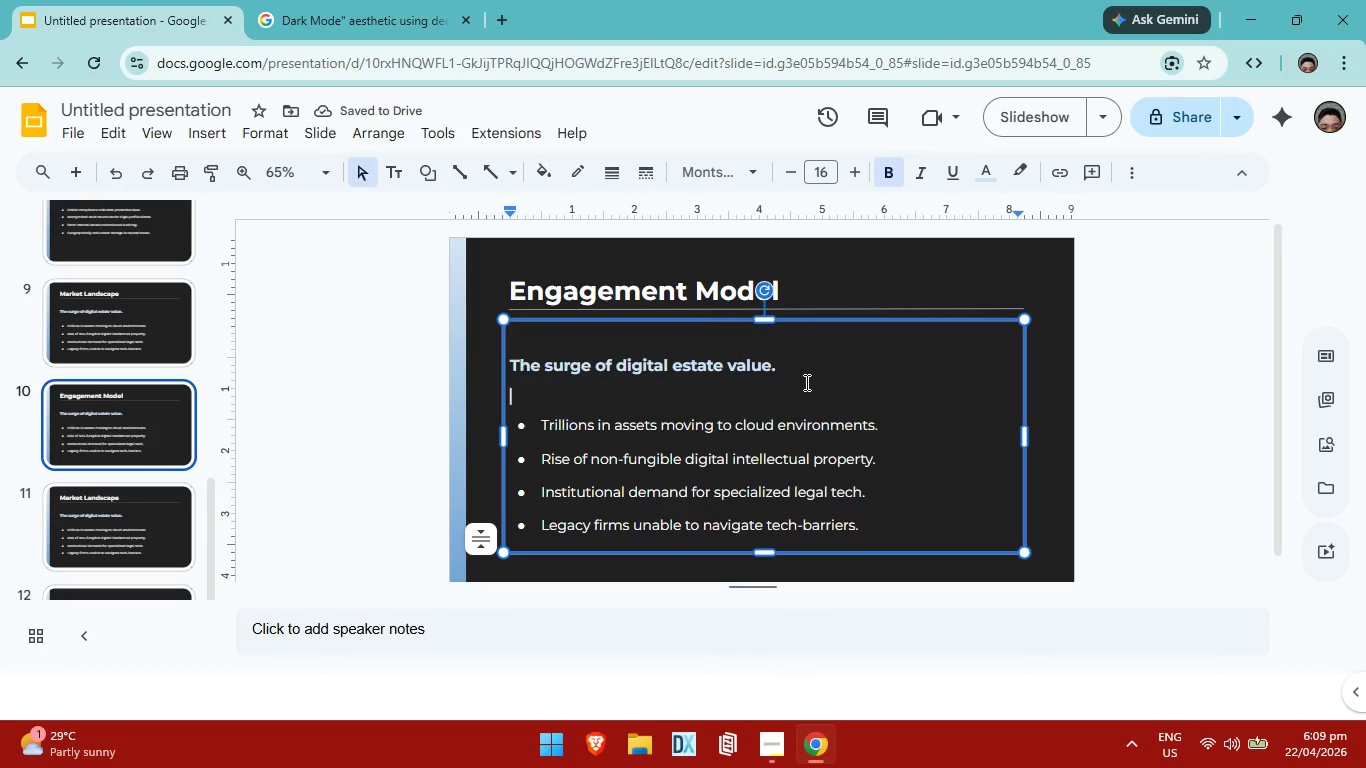 
left_click_drag(start_coordinate=[805, 382], to_coordinate=[478, 367])
 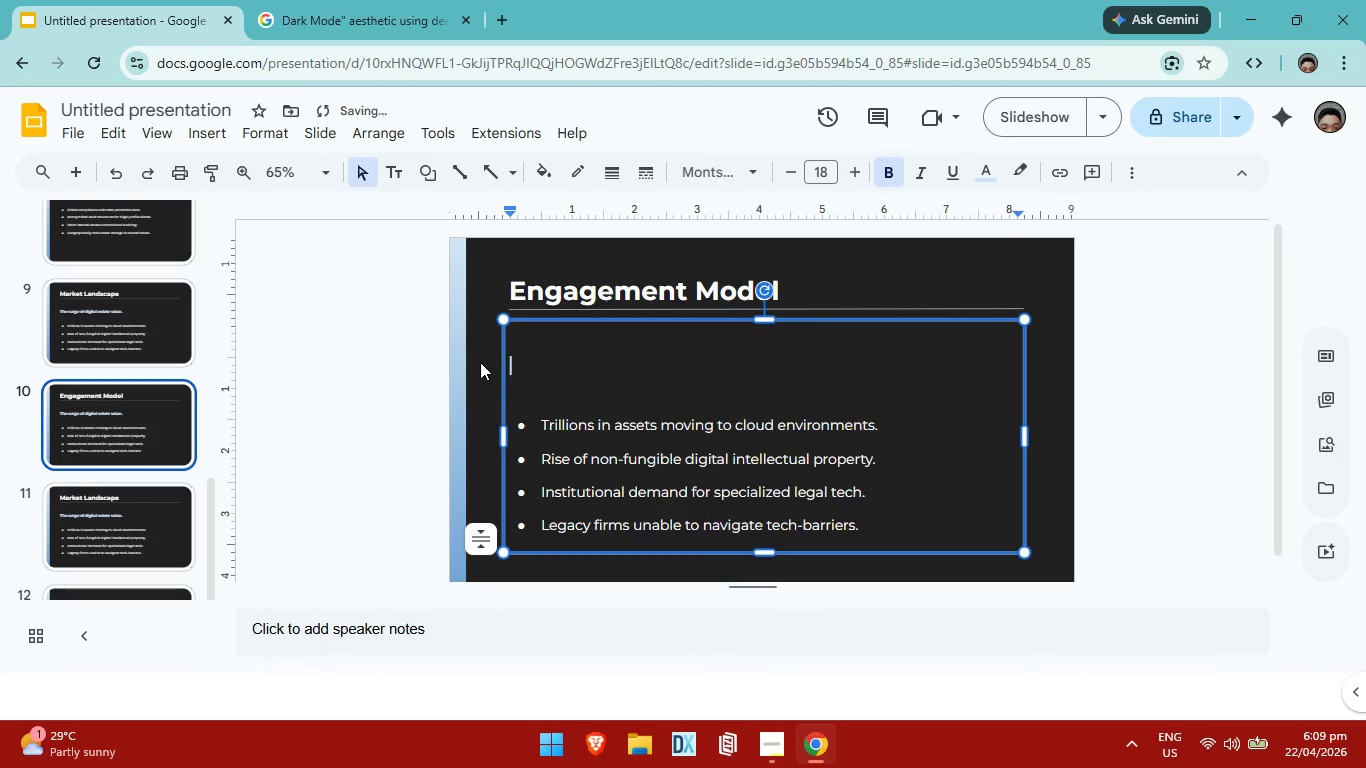 
key(Backspace)
 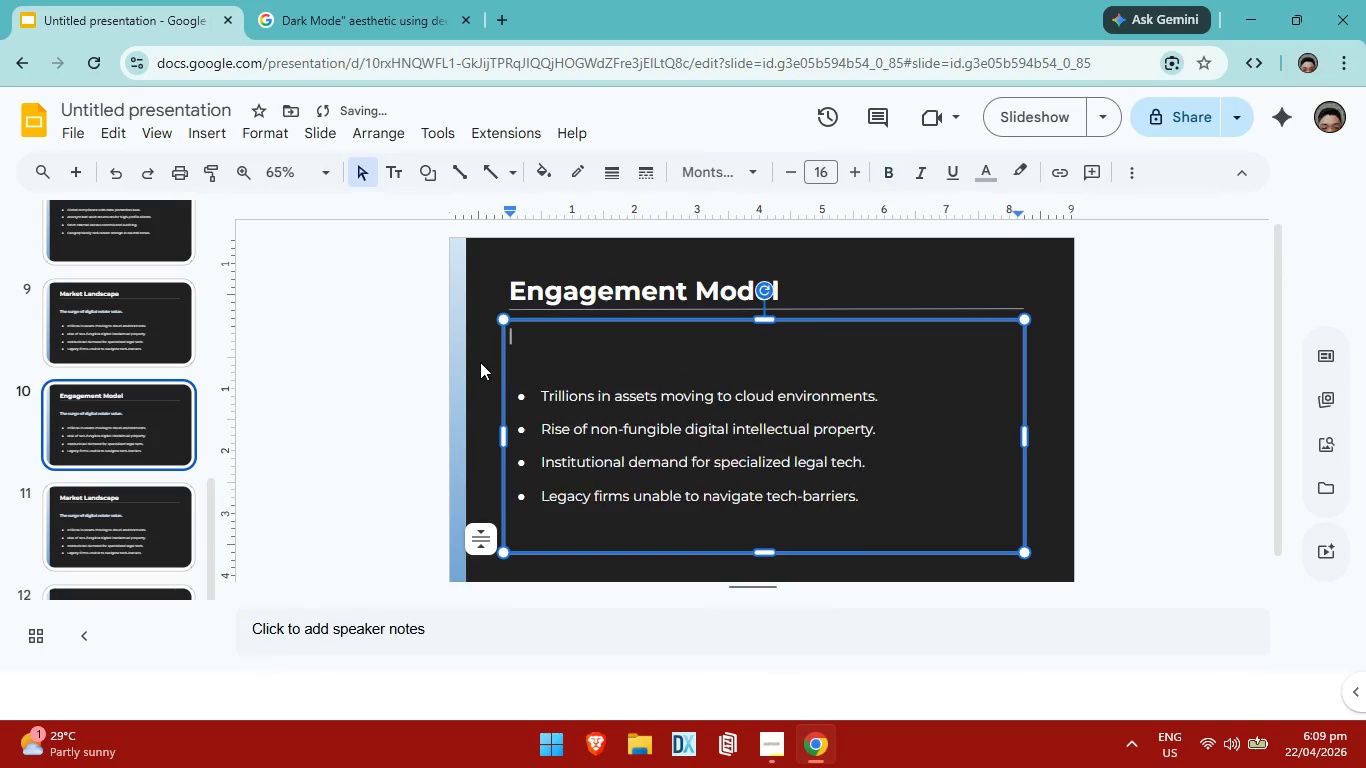 
key(Backspace)
 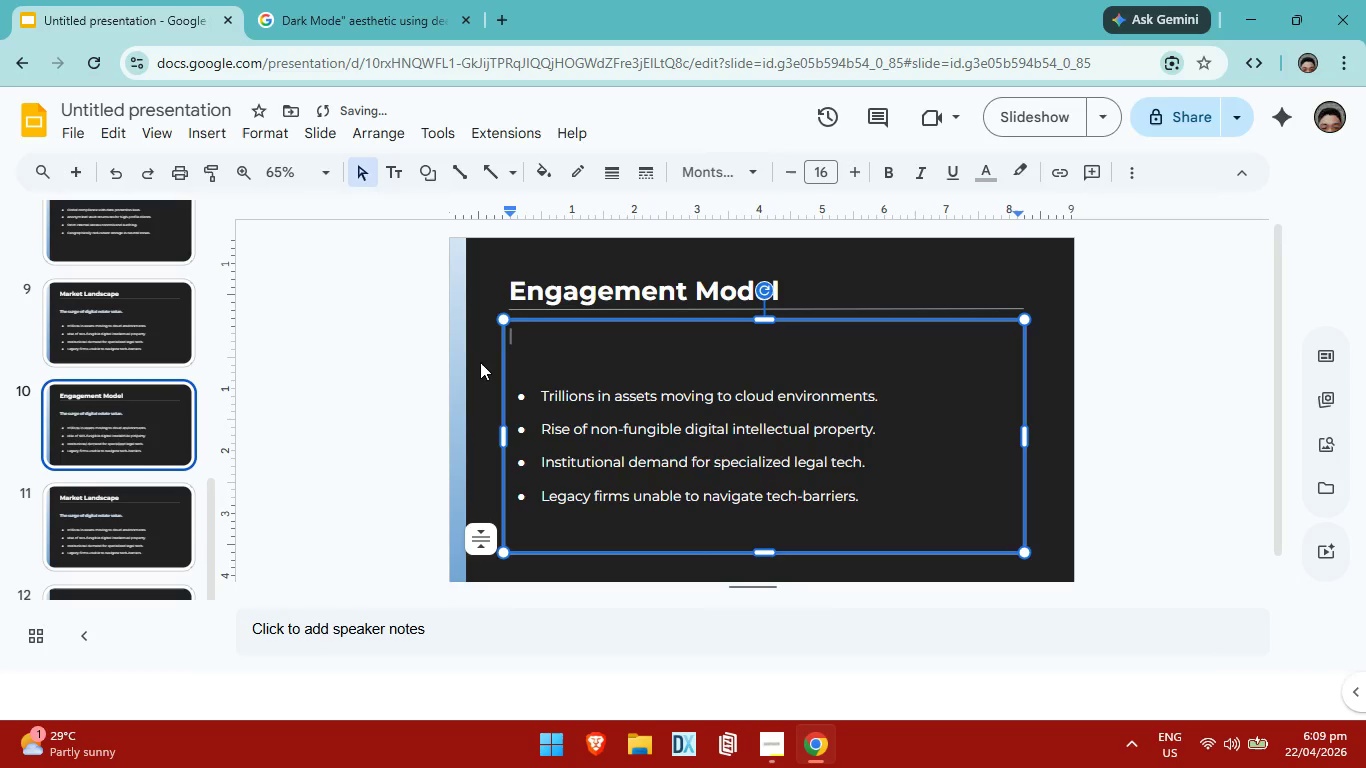 
key(Backspace)
 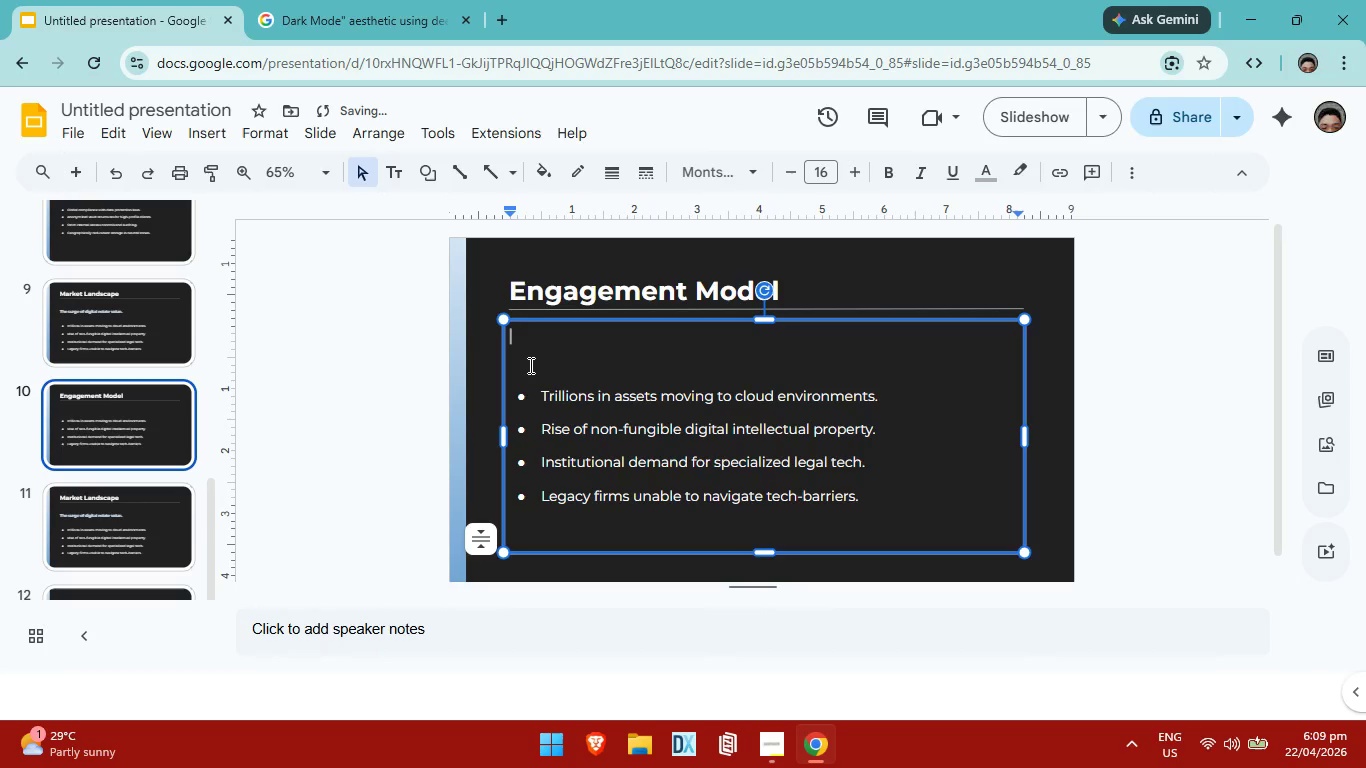 
left_click([526, 365])
 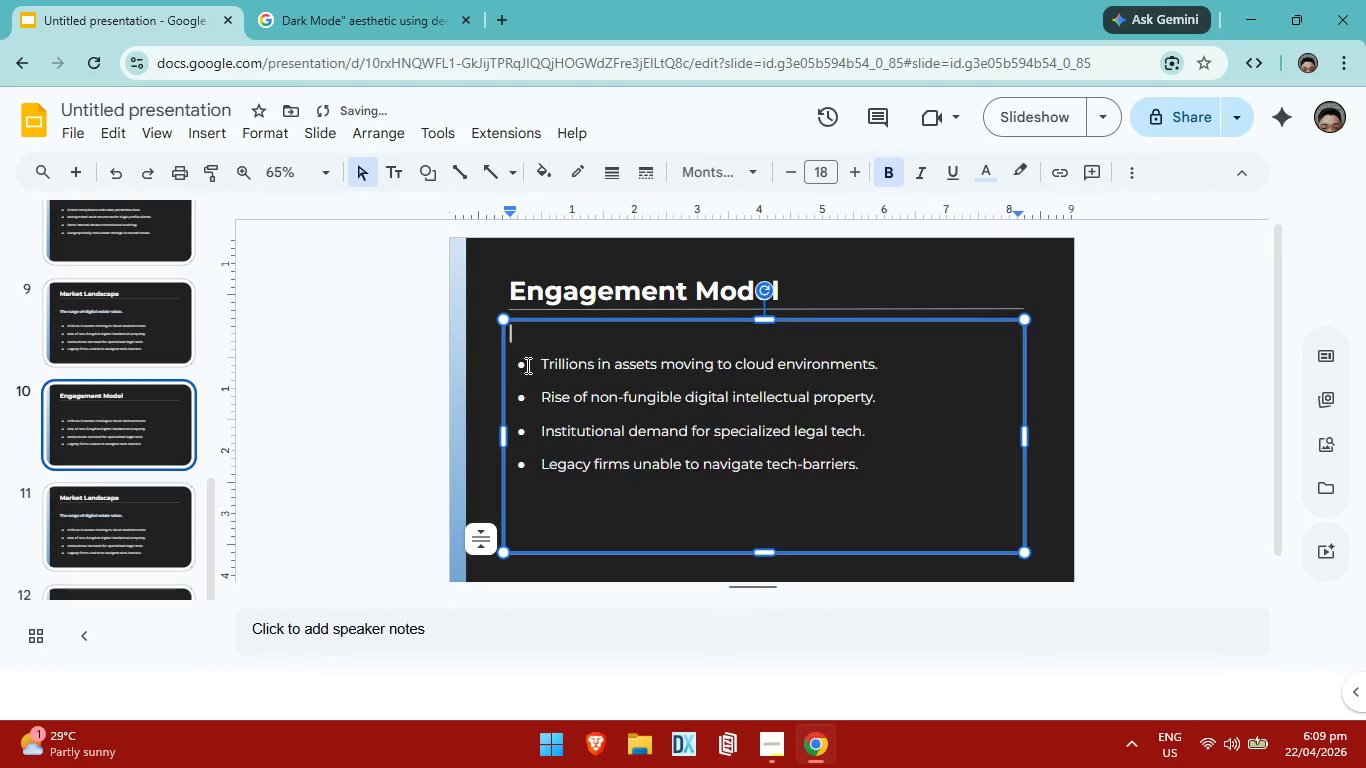 
key(Backspace)
 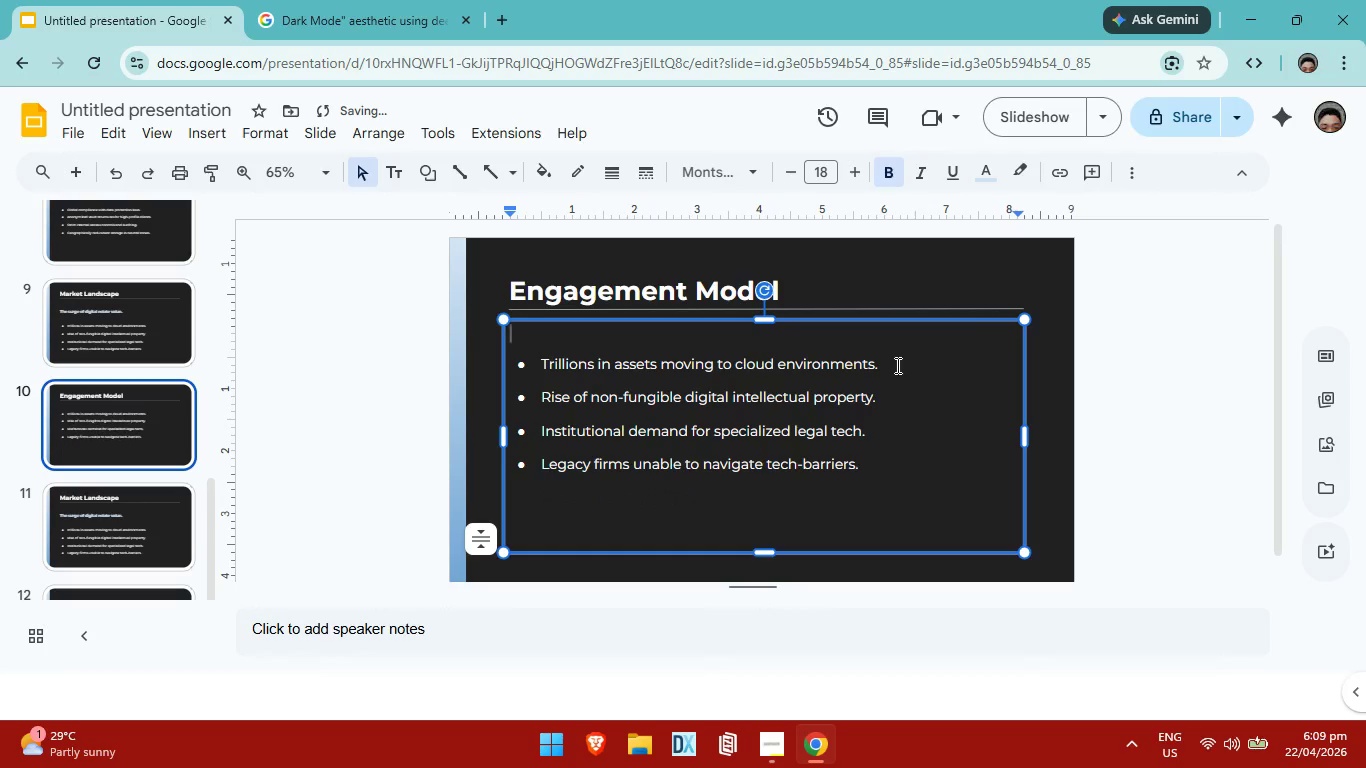 
left_click([884, 366])
 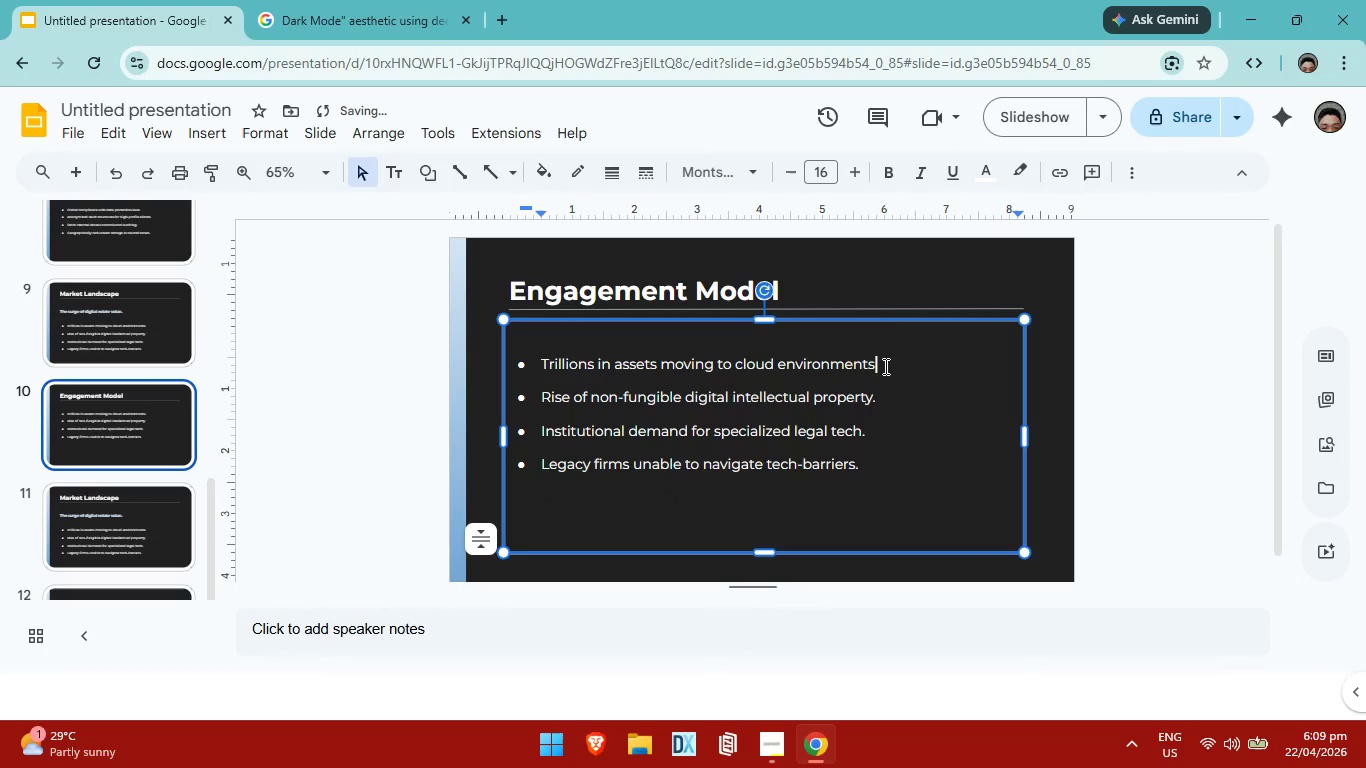 
hold_key(key=Backspace, duration=1.52)
 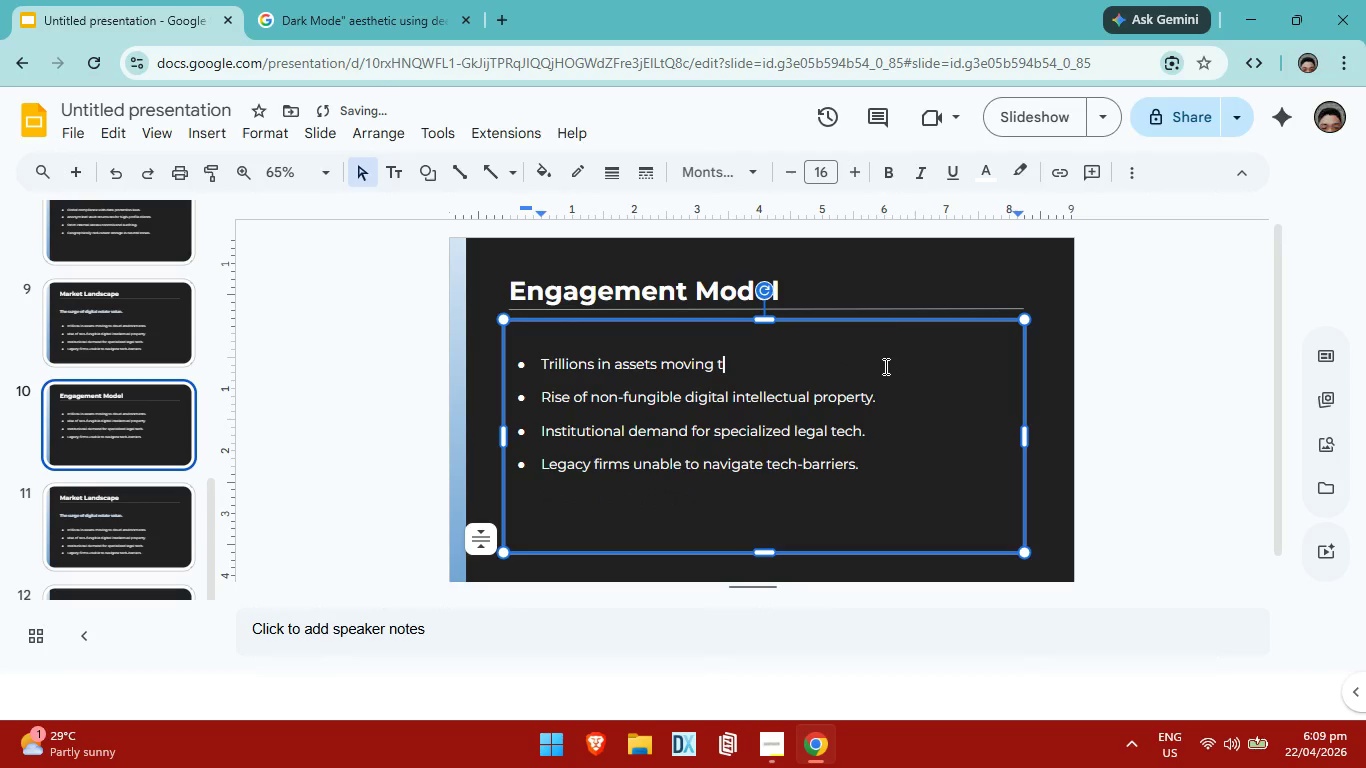 
key(Backspace)
key(Backspace)
key(Backspace)
key(Backspace)
key(Backspace)
key(Backspace)
key(Backspace)
key(Backspace)
key(Backspace)
key(Backspace)
key(Backspace)
key(Backspace)
key(Backspace)
key(Backspace)
type(Initial consultation for estate risk assessment.)
 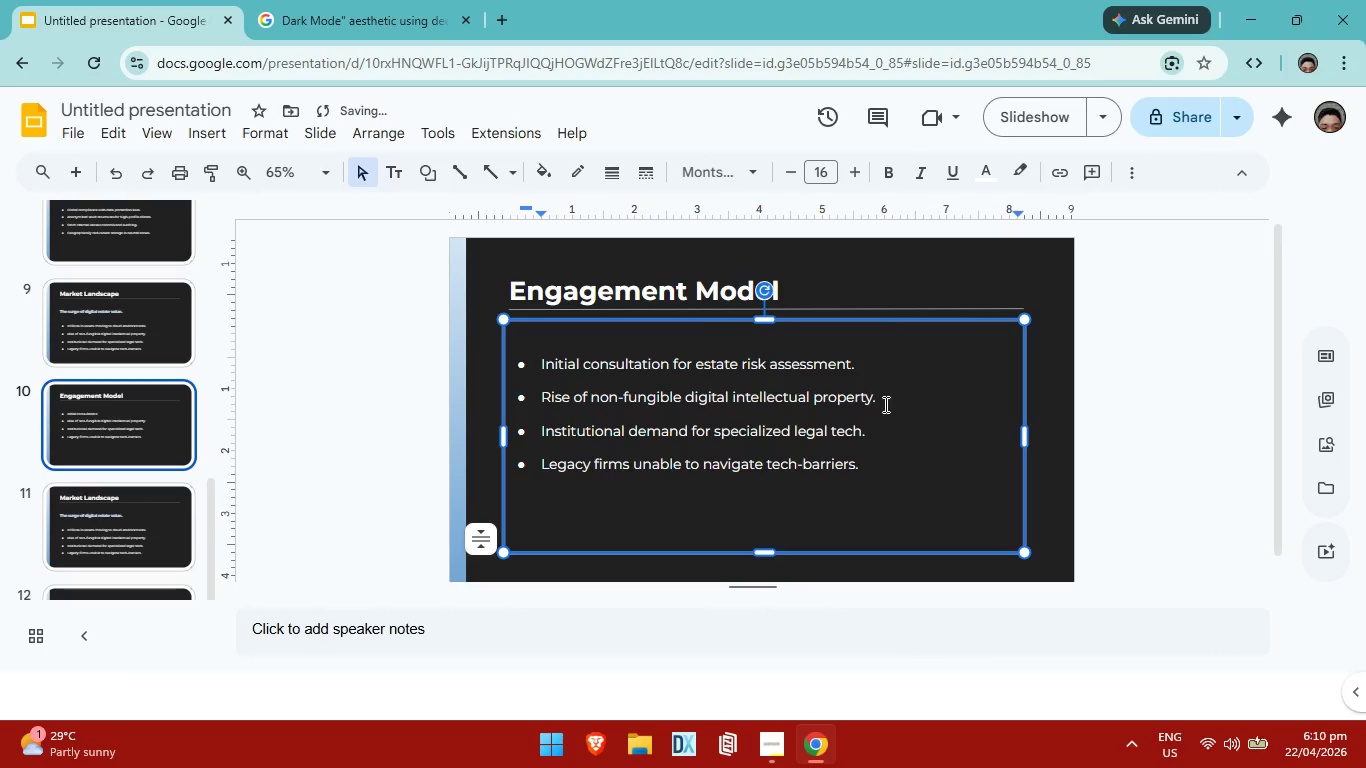 
left_click([885, 406])
 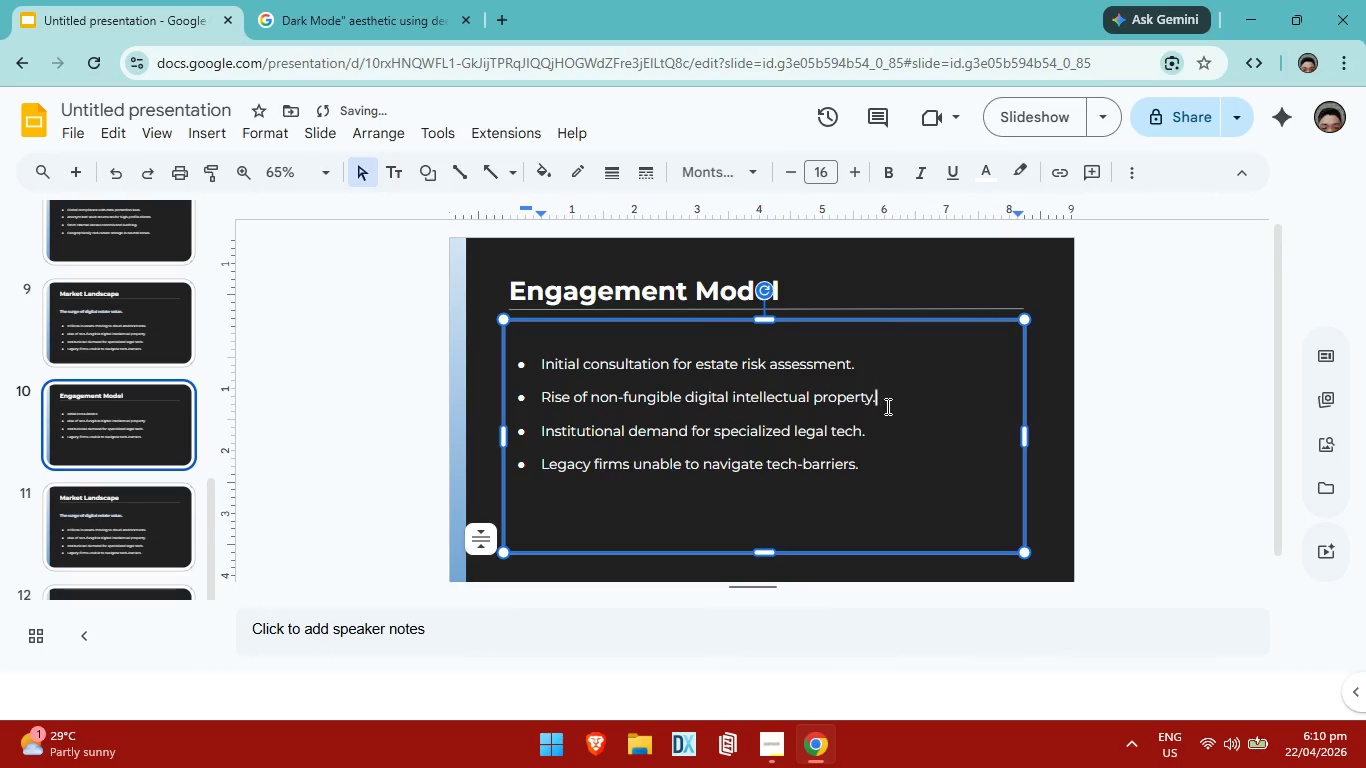 
hold_key(key=Backspace, duration=1.06)
 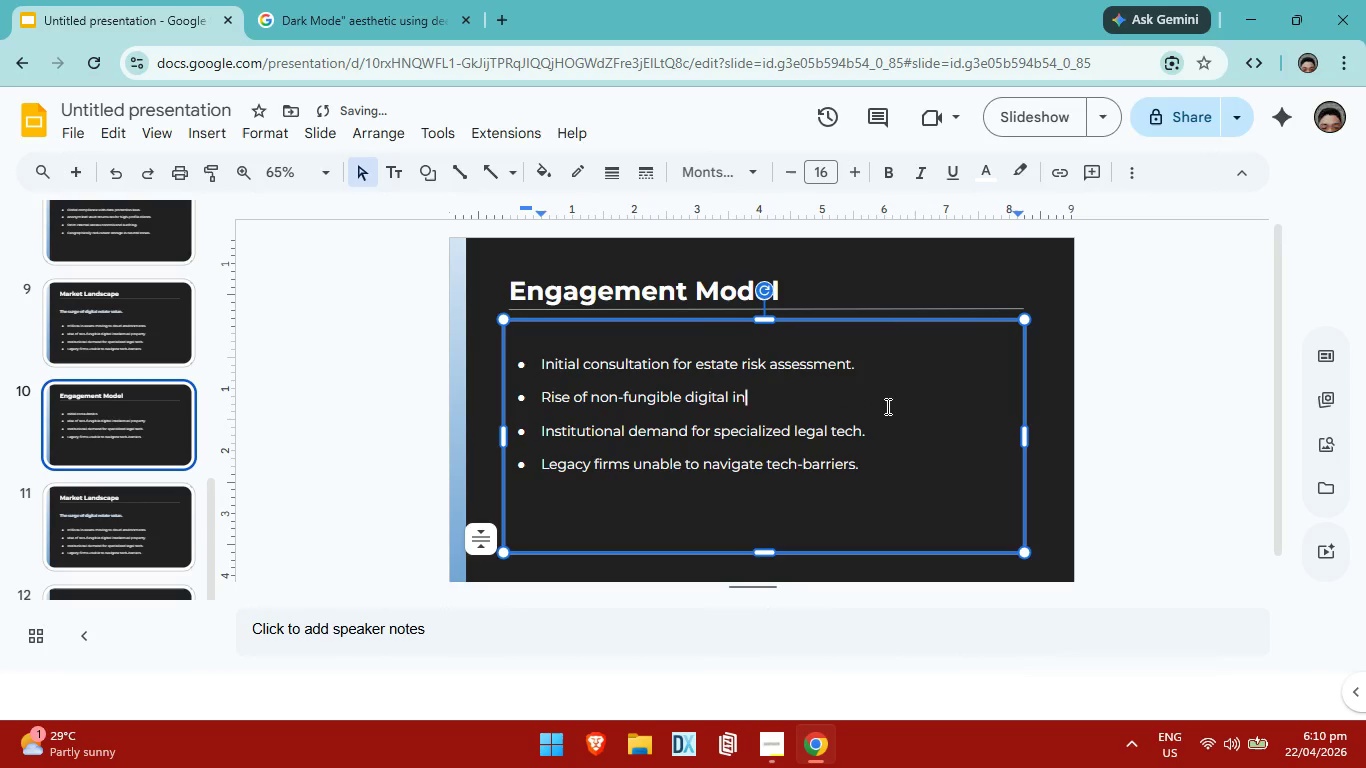 
key(Backspace)
key(Backspace)
key(Backspace)
key(Backspace)
key(Backspace)
key(Backspace)
key(Backspace)
key(Backspace)
key(Backspace)
key(Backspace)
key(Backspace)
key(Backspace)
key(Backspace)
key(Backspace)
key(Backspace)
key(Backspace)
key(Backspace)
key(Backspace)
key(Backspace)
key(Backspace)
key(Backspace)
key(Backspace)
key(Backspace)
key(Backspace)
key(Backspace)
key(Backspace)
key(Backspace)
key(Backspace)
key(Backspace)
key(Backspace)
key(Backspace)
type(etainer-based management of digital vaults.)
 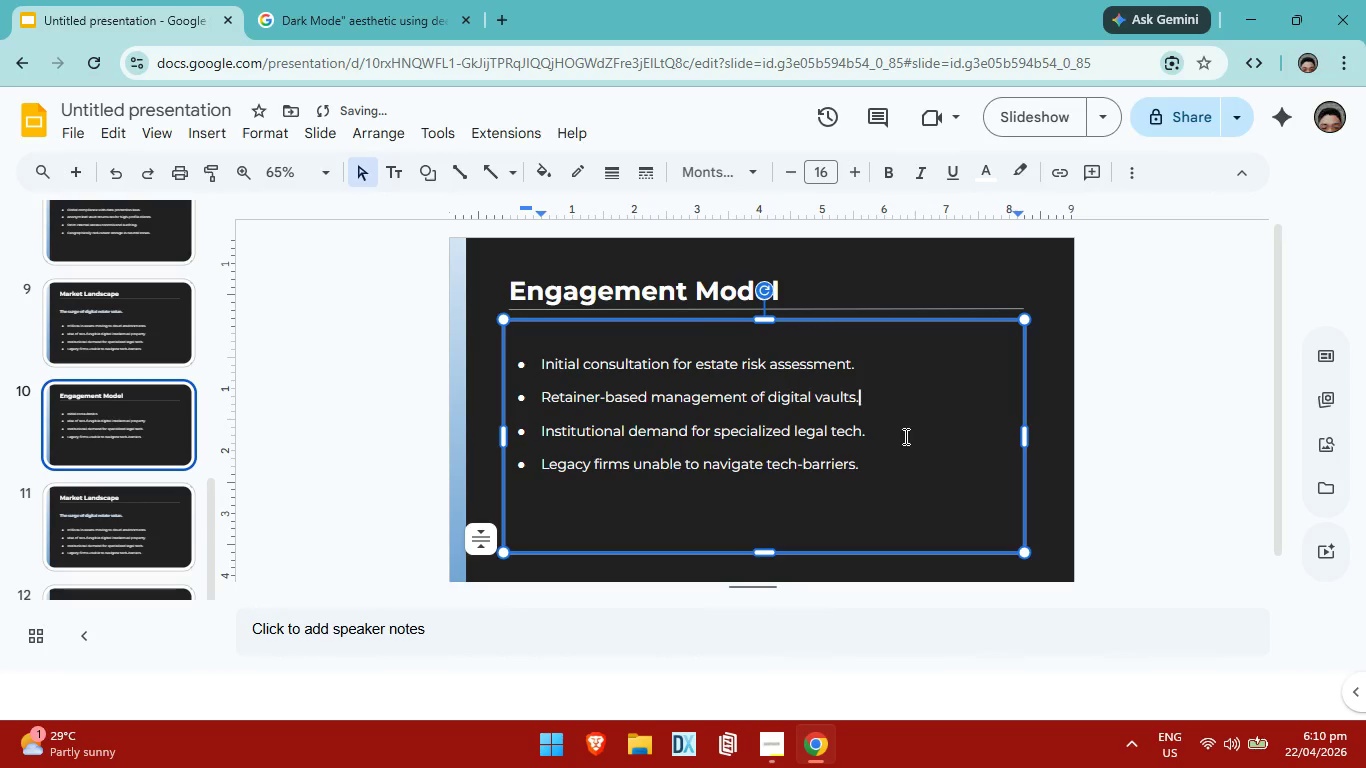 
left_click([884, 432])
 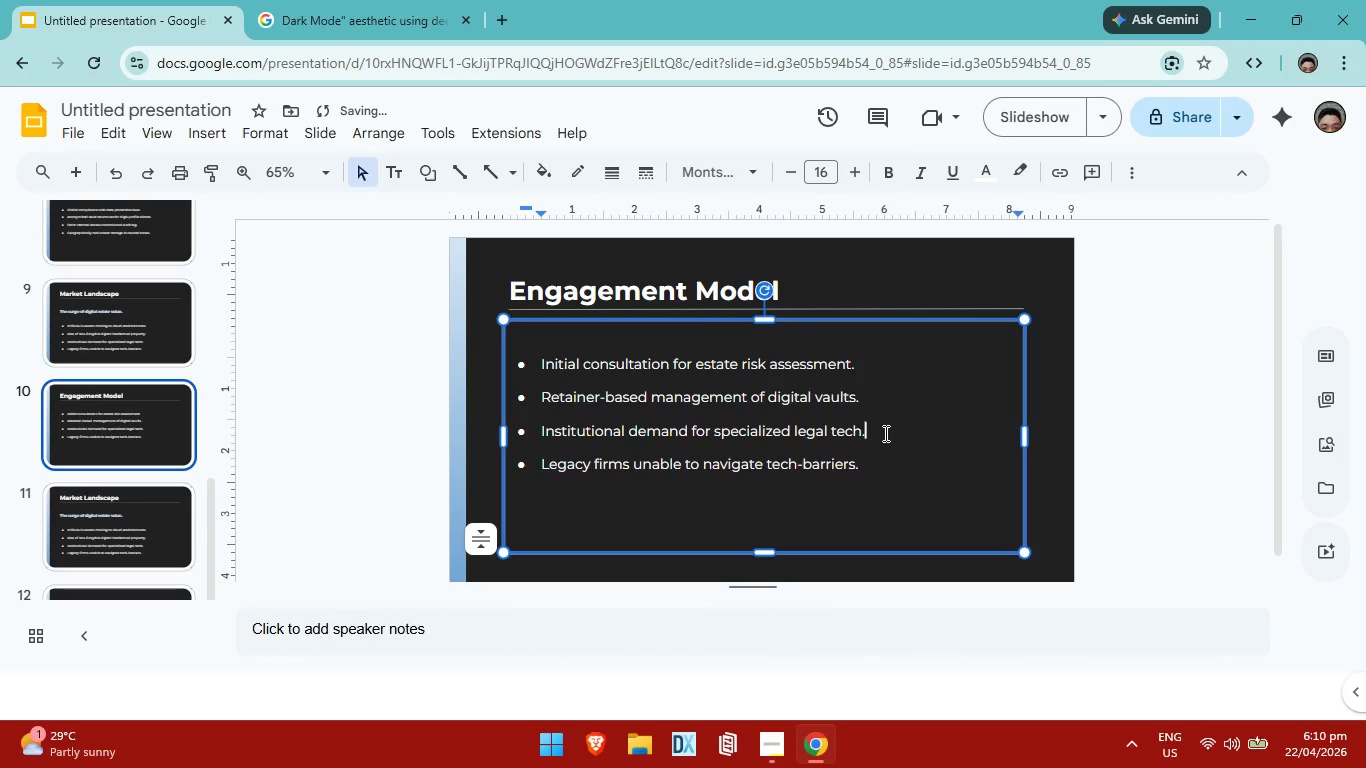 
key(Backspace)
key(Backspace)
key(Backspace)
key(Backspace)
key(Backspace)
key(Backspace)
key(Backspace)
key(Backspace)
key(Backspace)
key(Backspace)
key(Backspace)
key(Backspace)
key(Backspace)
key(Backspace)
key(Backspace)
key(Backspace)
key(Backspace)
key(Backspace)
key(Backspace)
key(Backspace)
key(Backspace)
key(Backspace)
key(Backspace)
key(Backspace)
key(Backspace)
key(Backspace)
key(Backspace)
key(Backspace)
key(Backspace)
key(Backspace)
key(Backspace)
key(Backspace)
key(Backspace)
key(Backspace)
key(Backspace)
type(Annual audits of technological asset security.)
 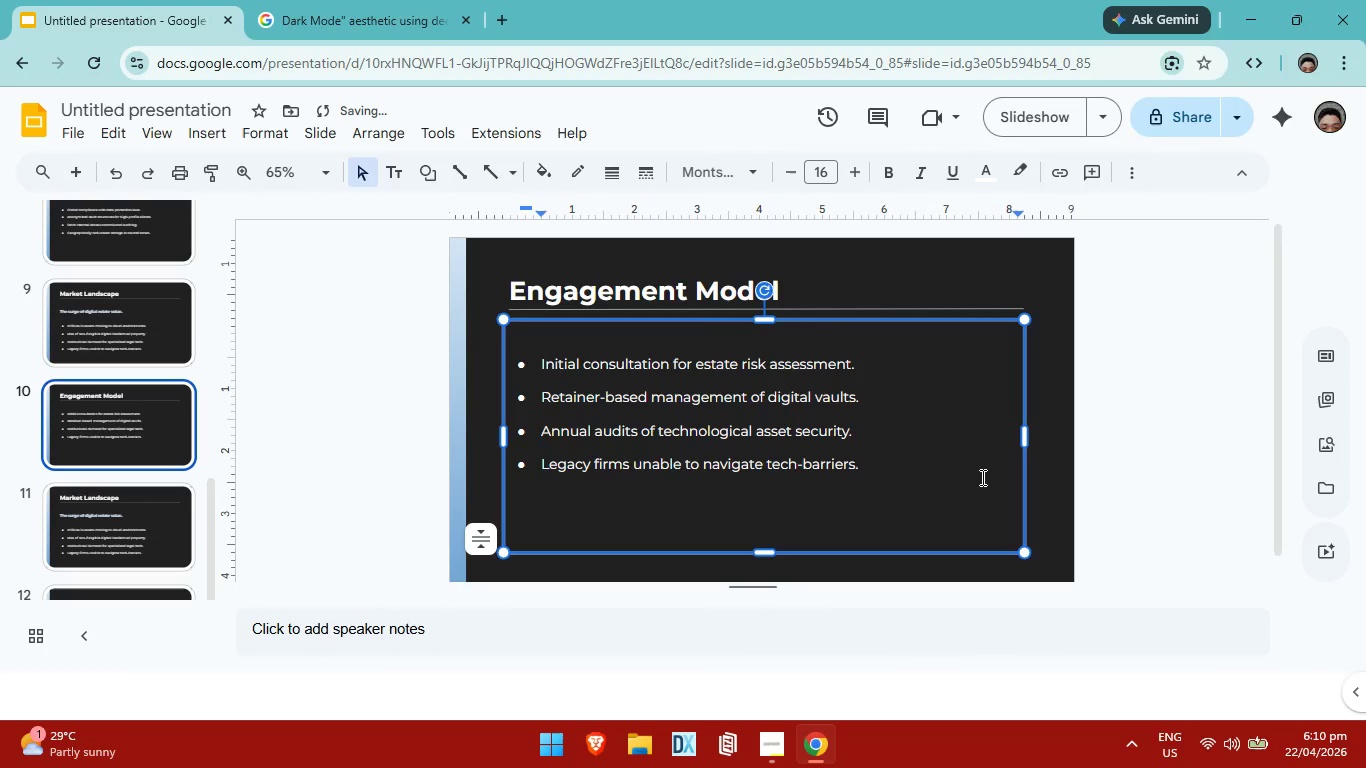 
left_click([890, 469])
 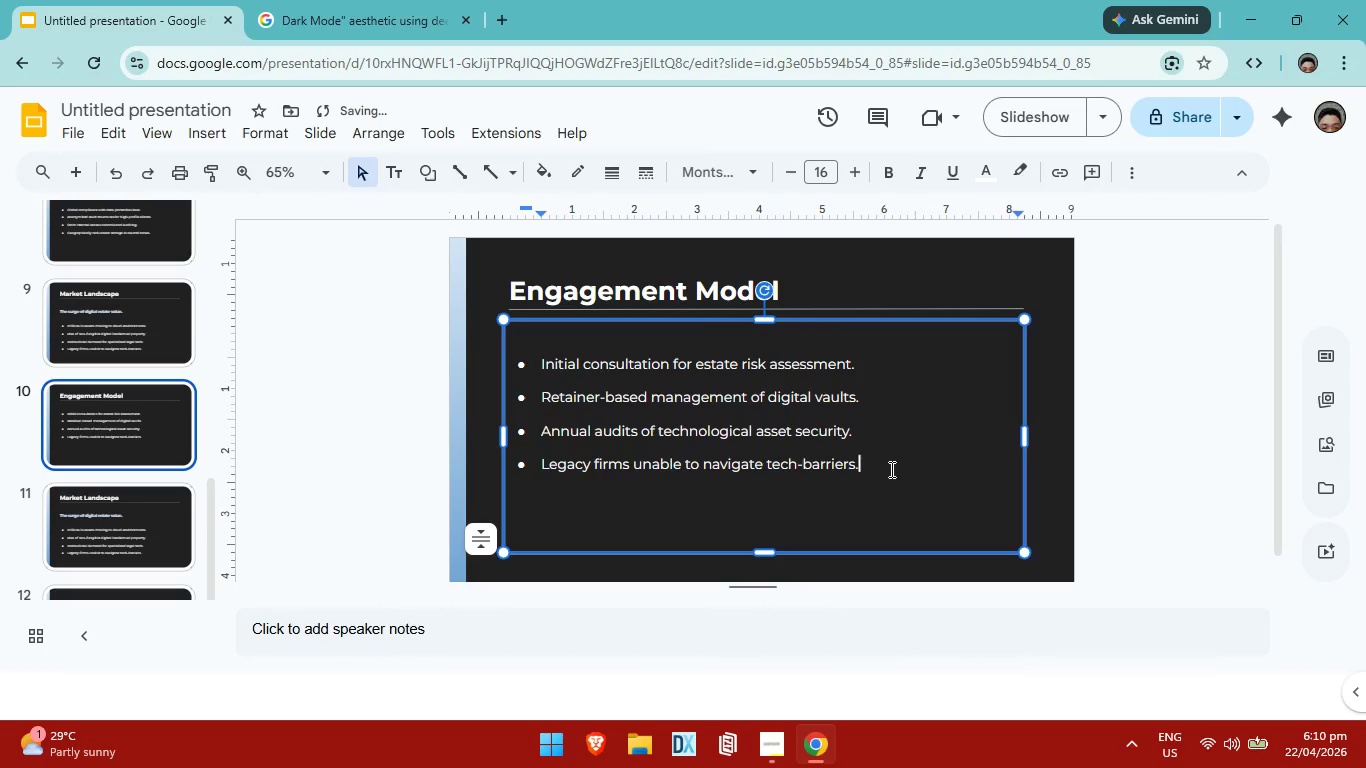 
key(Backspace)
key(Backspace)
key(Backspace)
key(Backspace)
key(Backspace)
key(Backspace)
key(Backspace)
key(Backspace)
key(Backspace)
key(Backspace)
key(Backspace)
key(Backspace)
key(Backspace)
key(Backspace)
key(Backspace)
key(Backspace)
key(Backspace)
type(Direct collaboration with existing family offices.)
 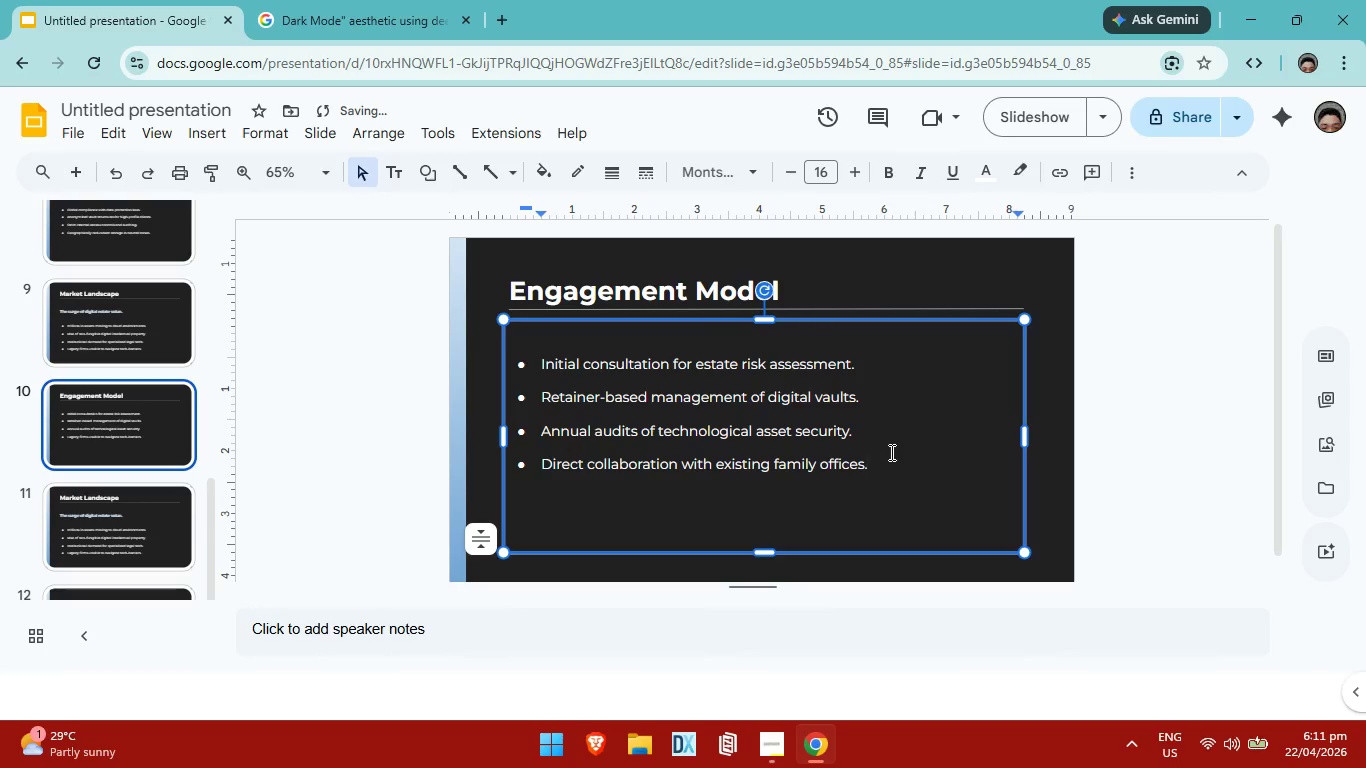 
left_click([913, 485])
 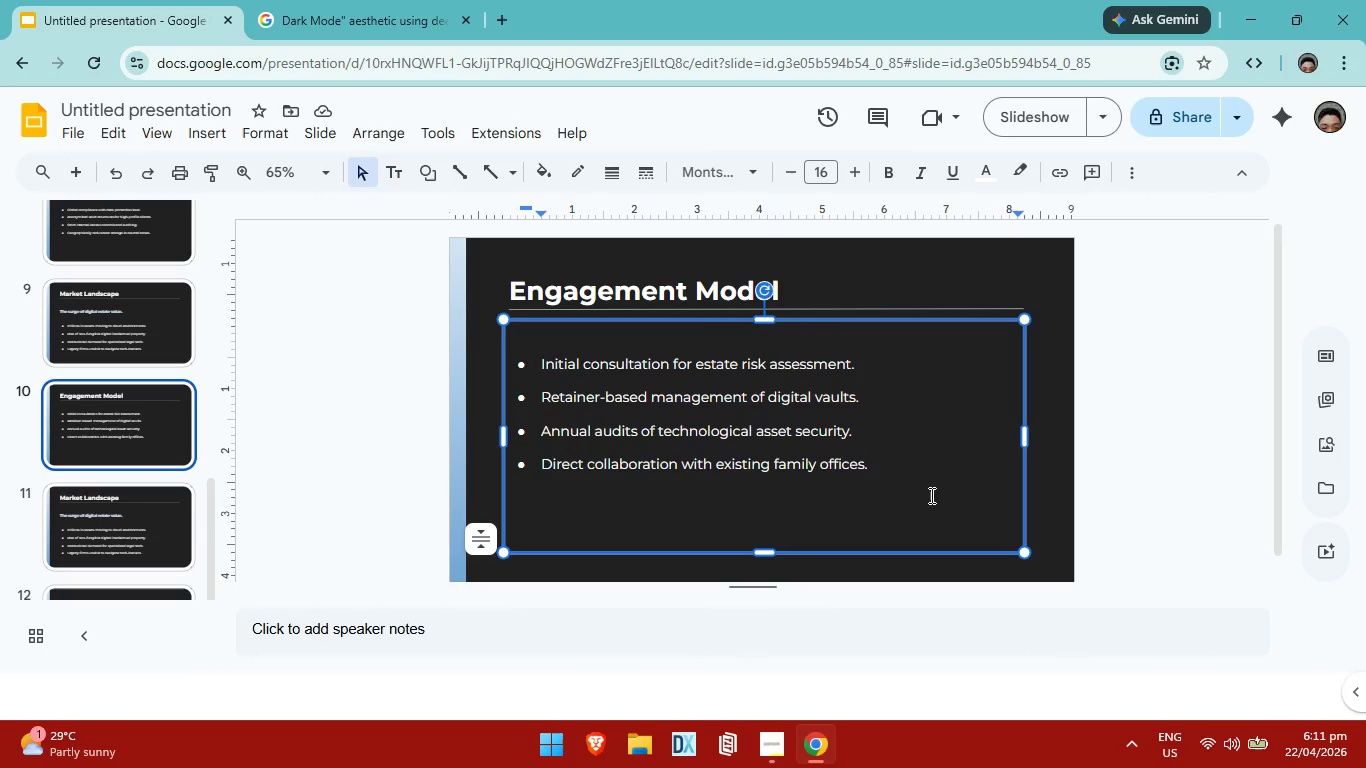 
wait(9.69)
 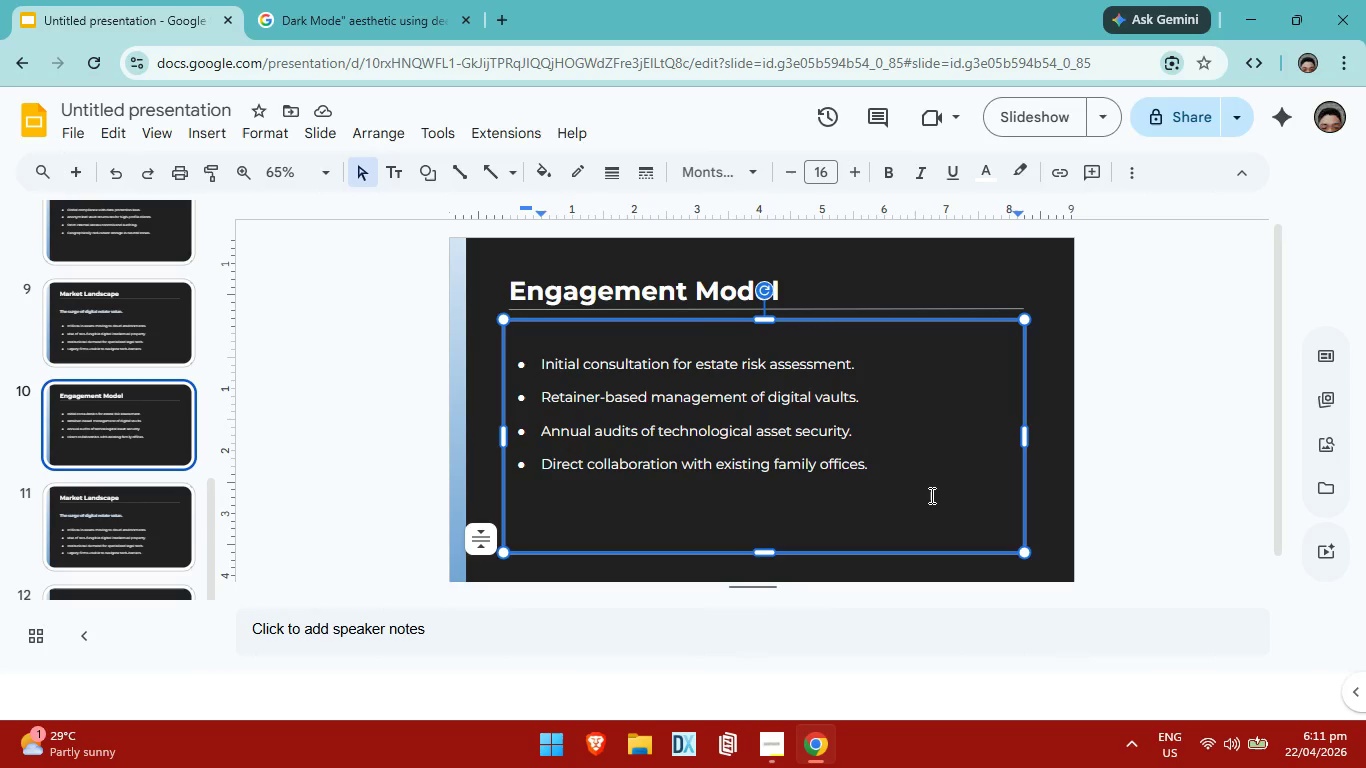 
left_click([1054, 472])
 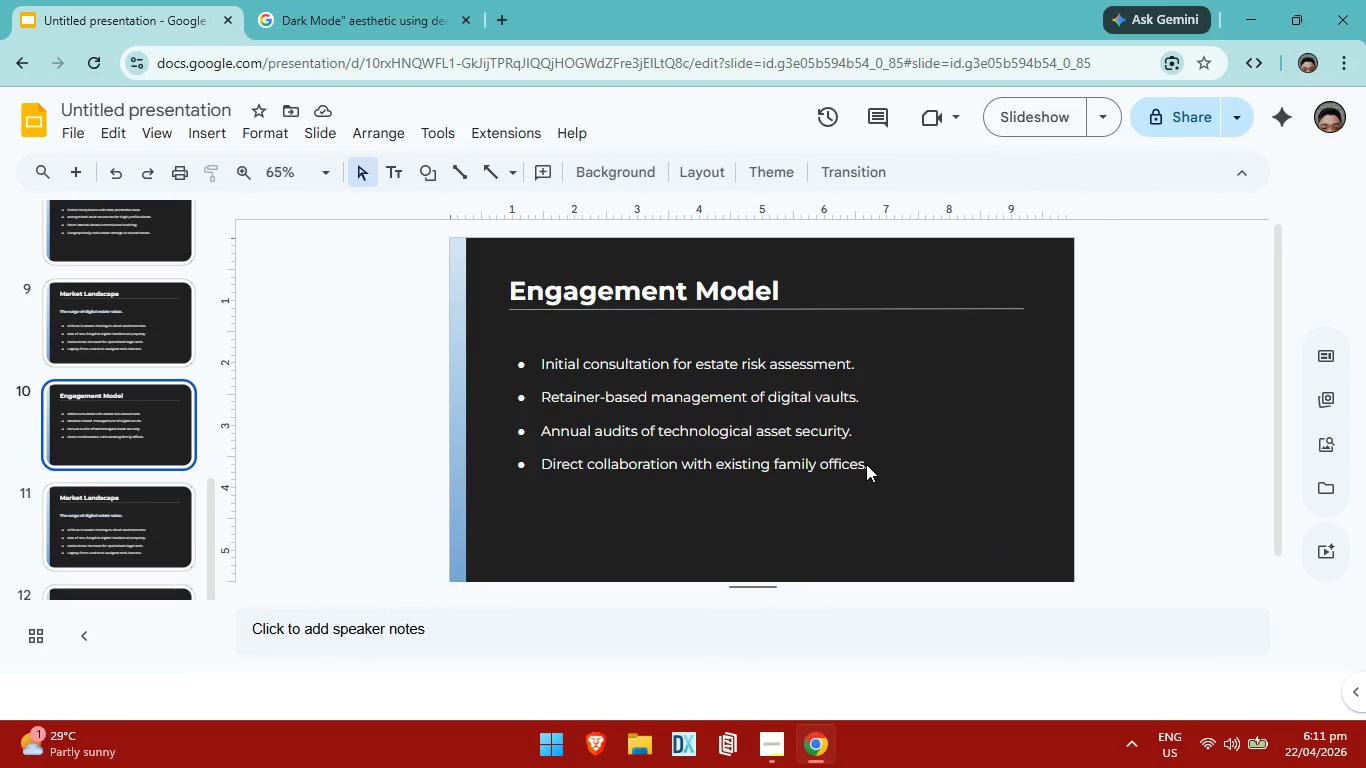 
left_click([866, 464])
 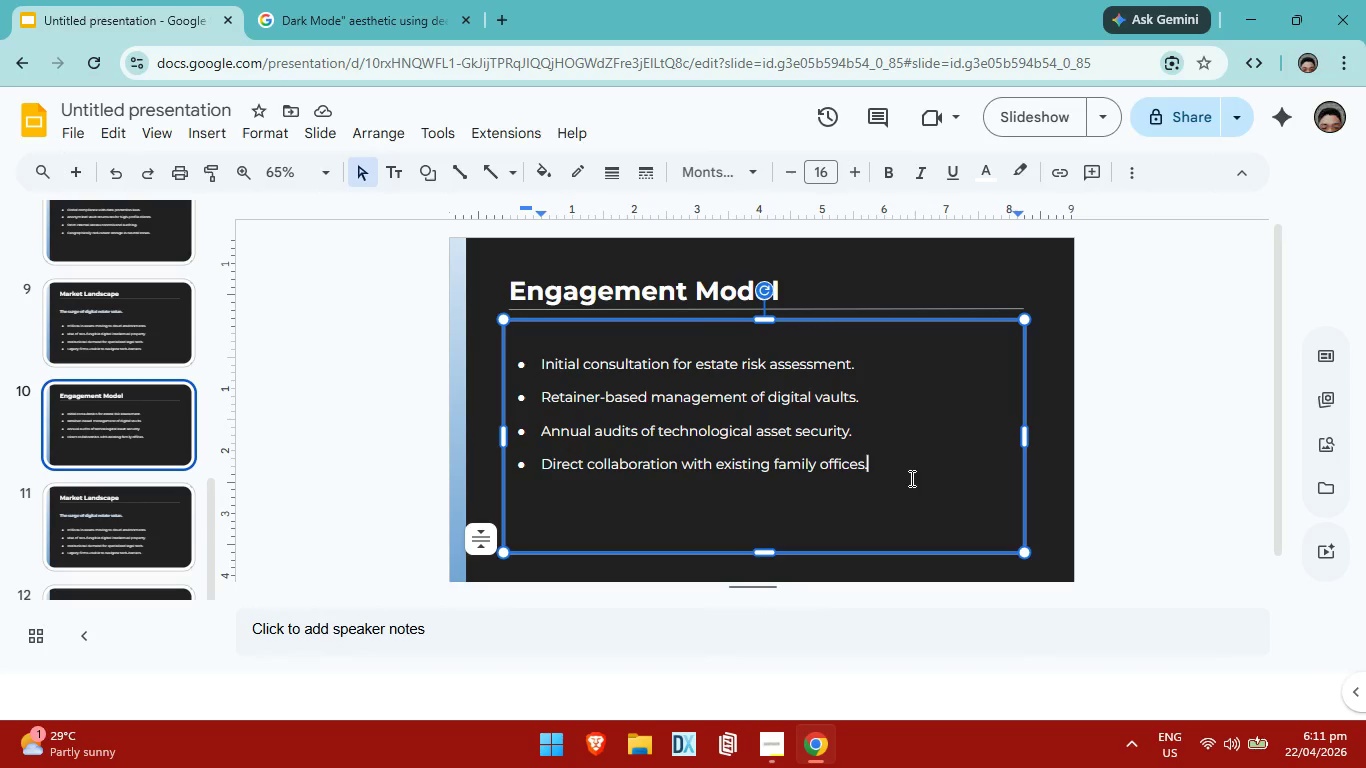 
wait(6.69)
 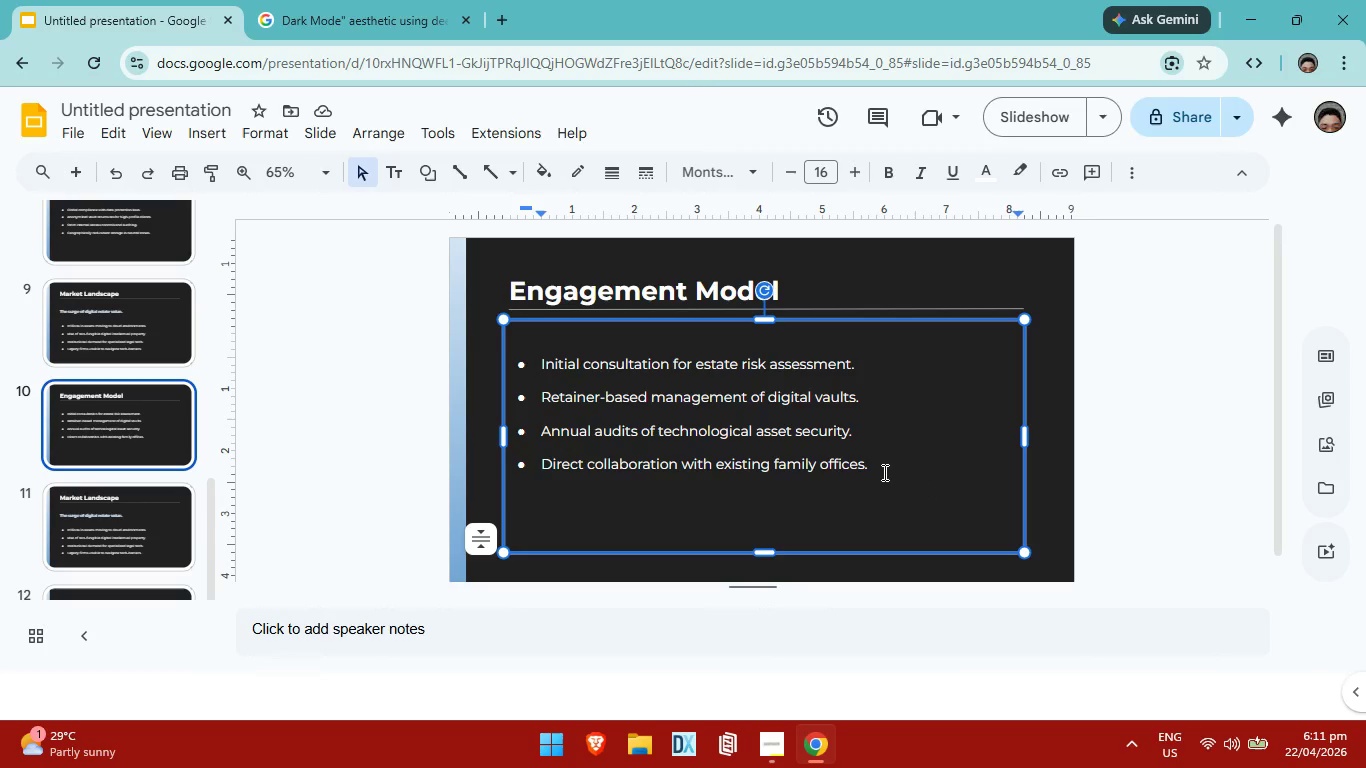 
left_click([1048, 412])
 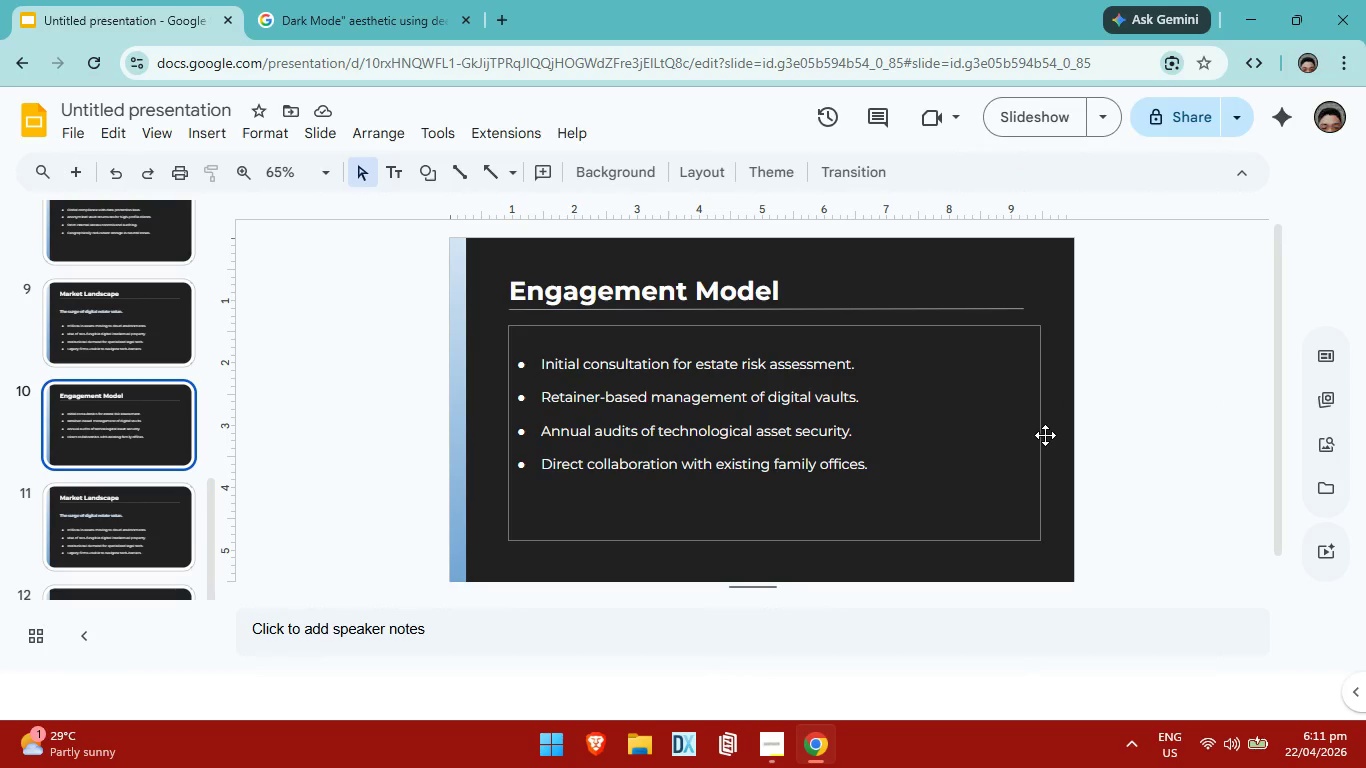 
wait(11.7)
 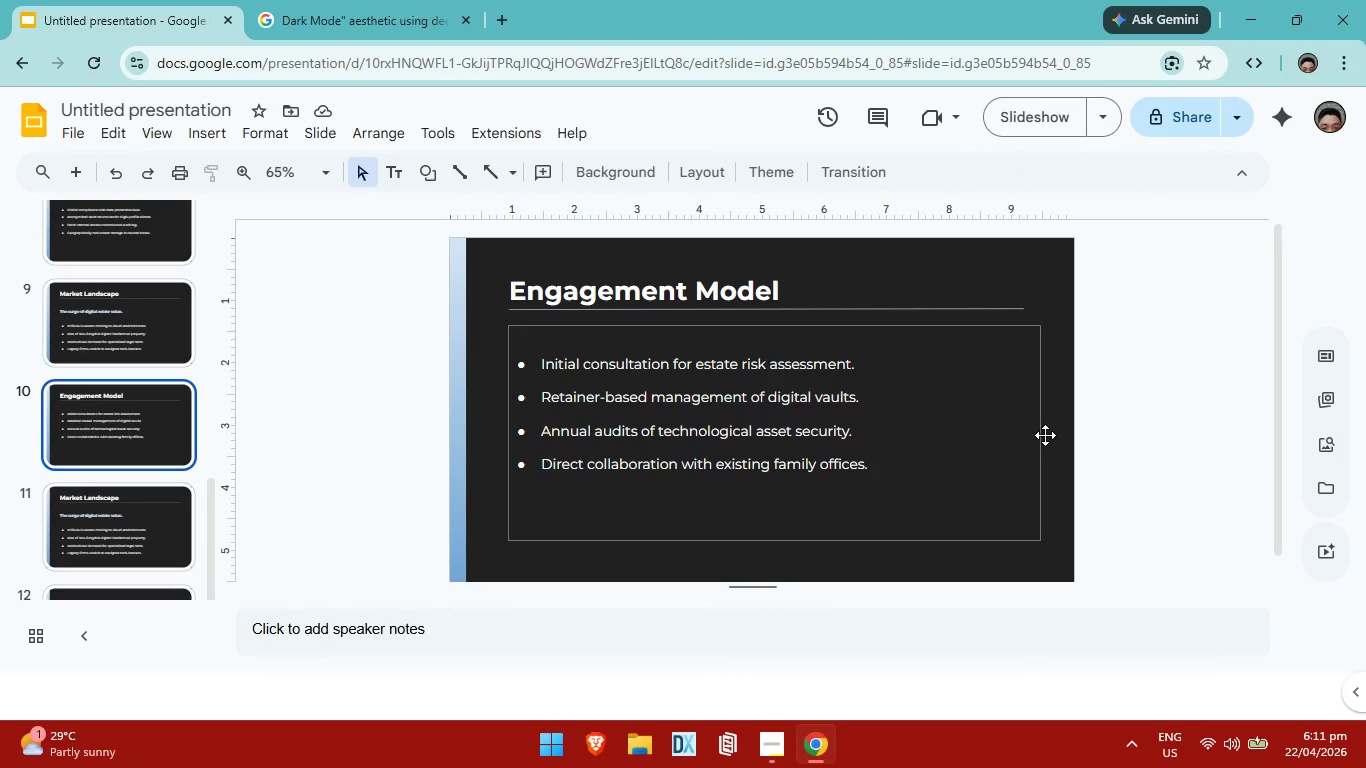 
left_click([822, 469])
 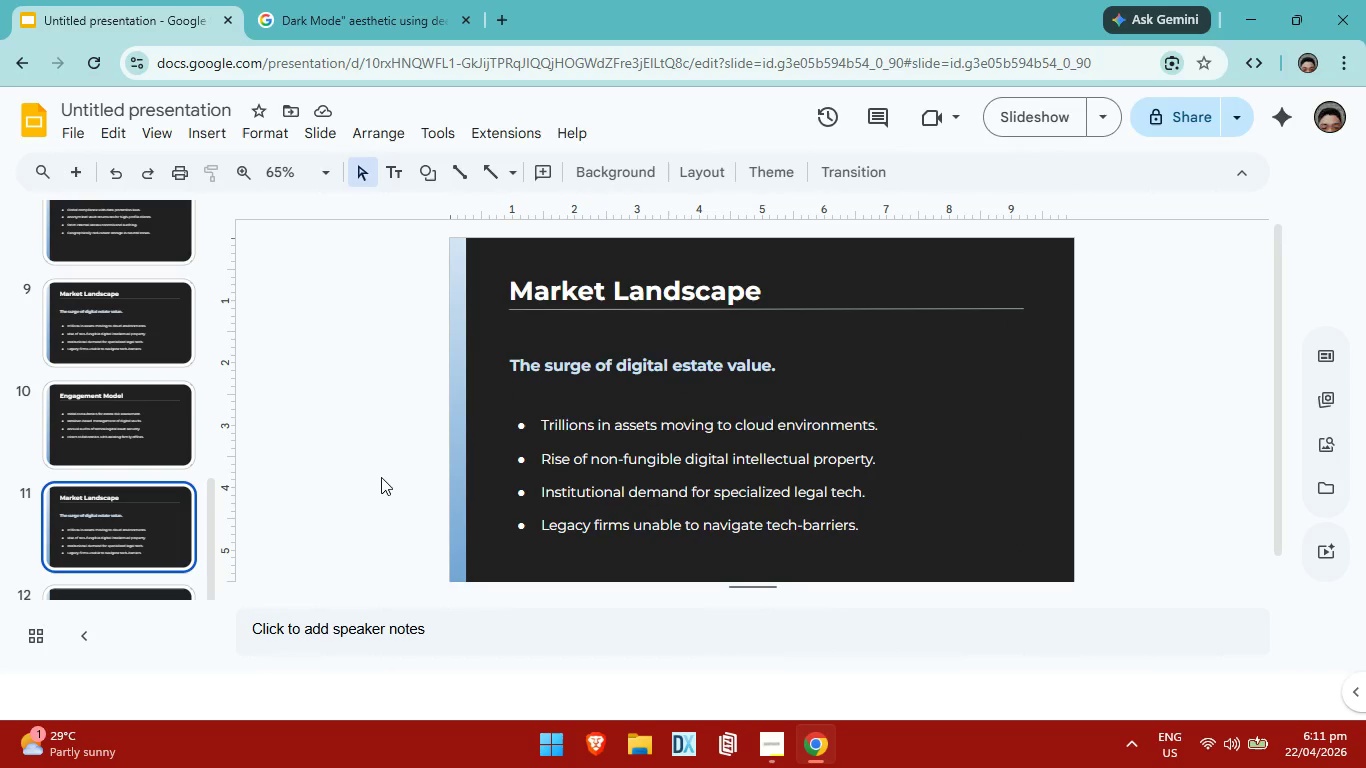 
scroll: coordinate [149, 451], scroll_direction: down, amount: 8.0
 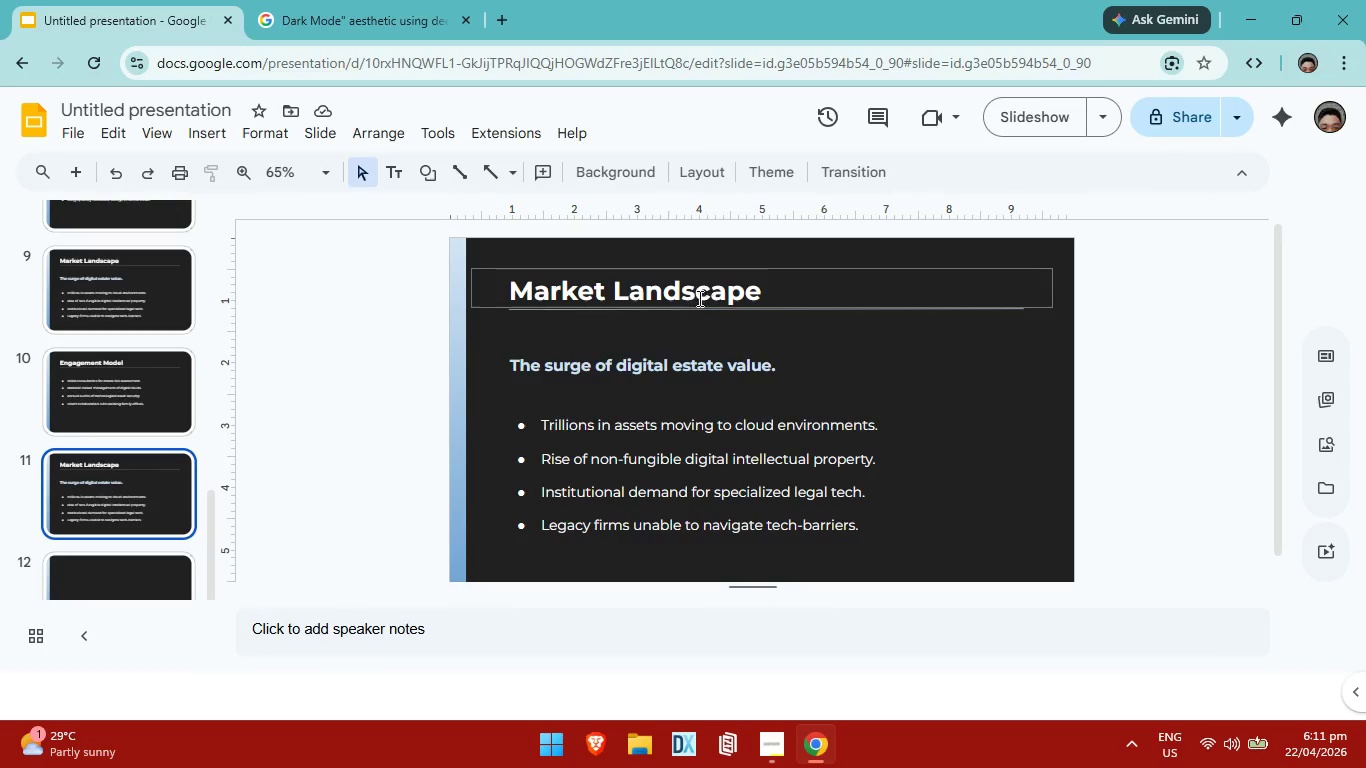 
left_click([777, 289])
 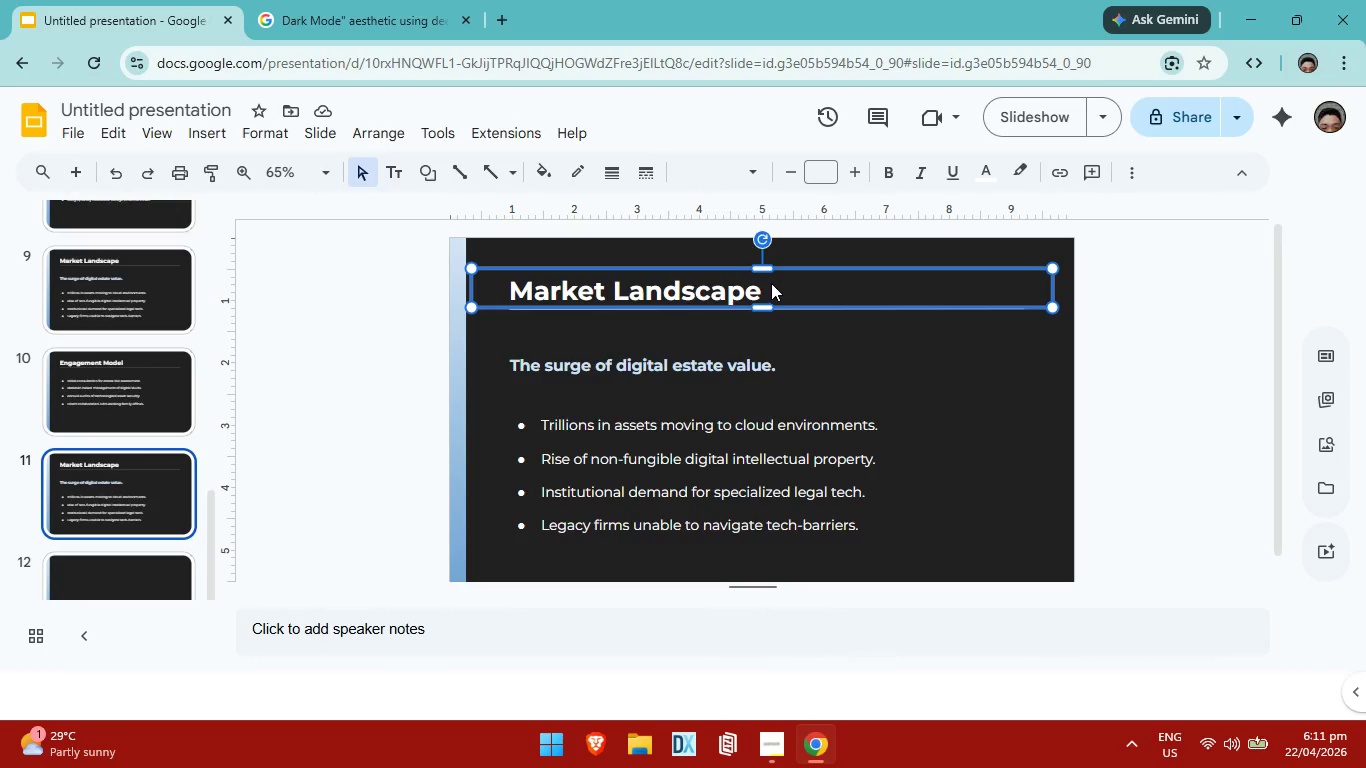 
left_click([769, 283])
 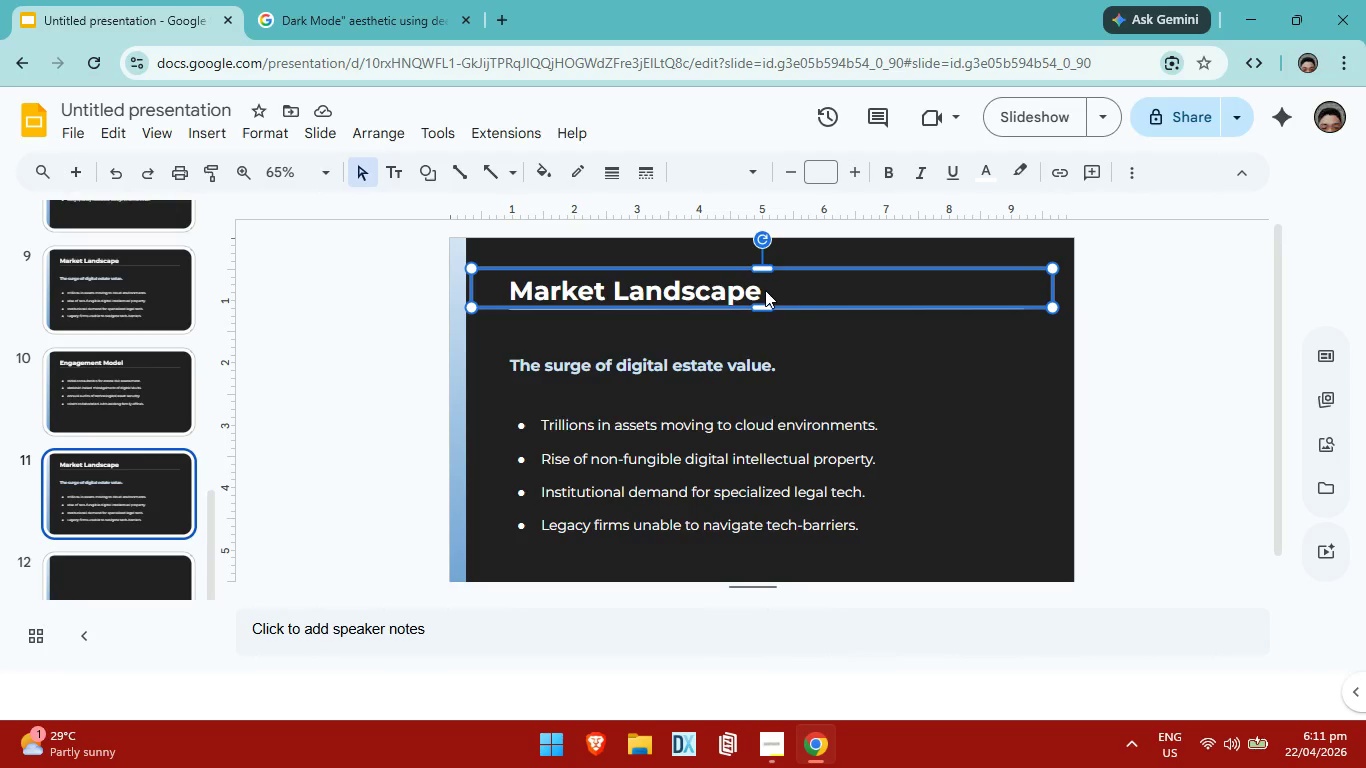 
left_click([765, 290])
 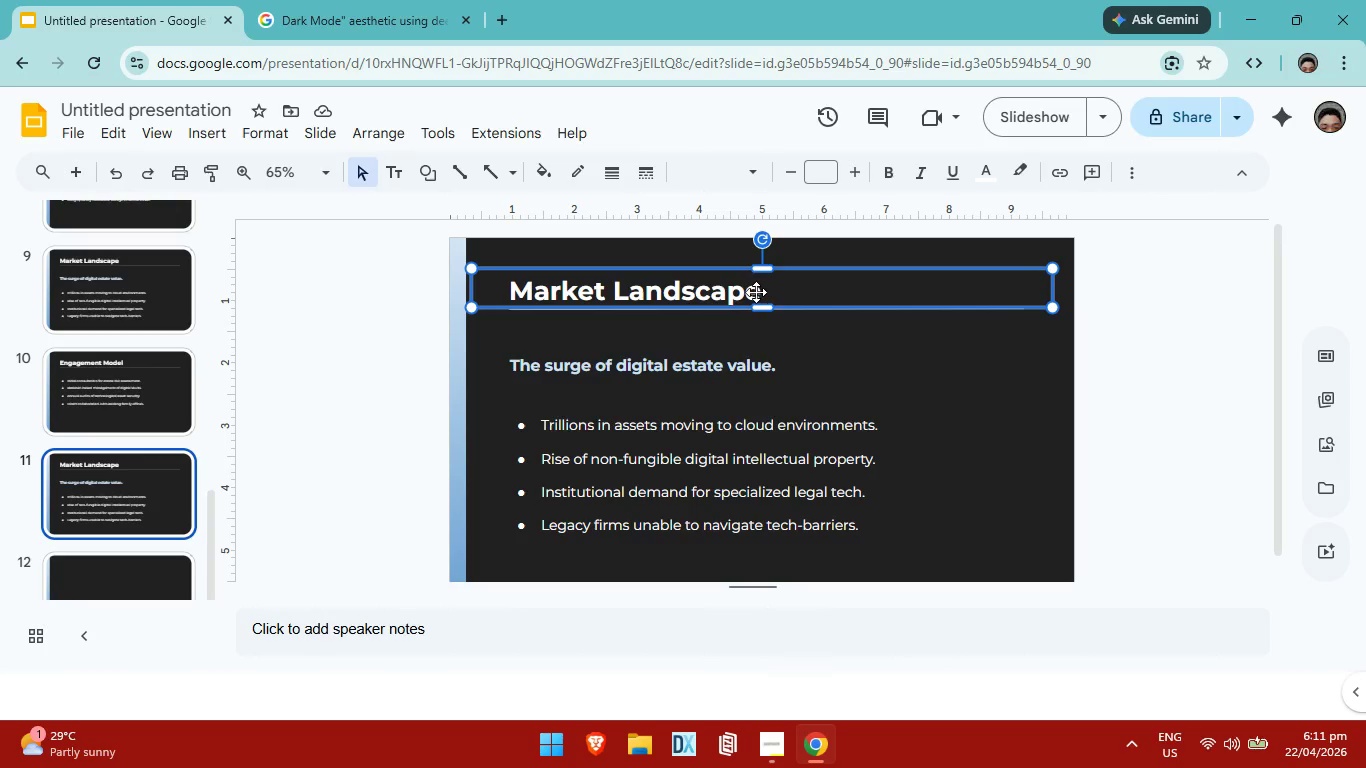 
double_click([756, 292])
 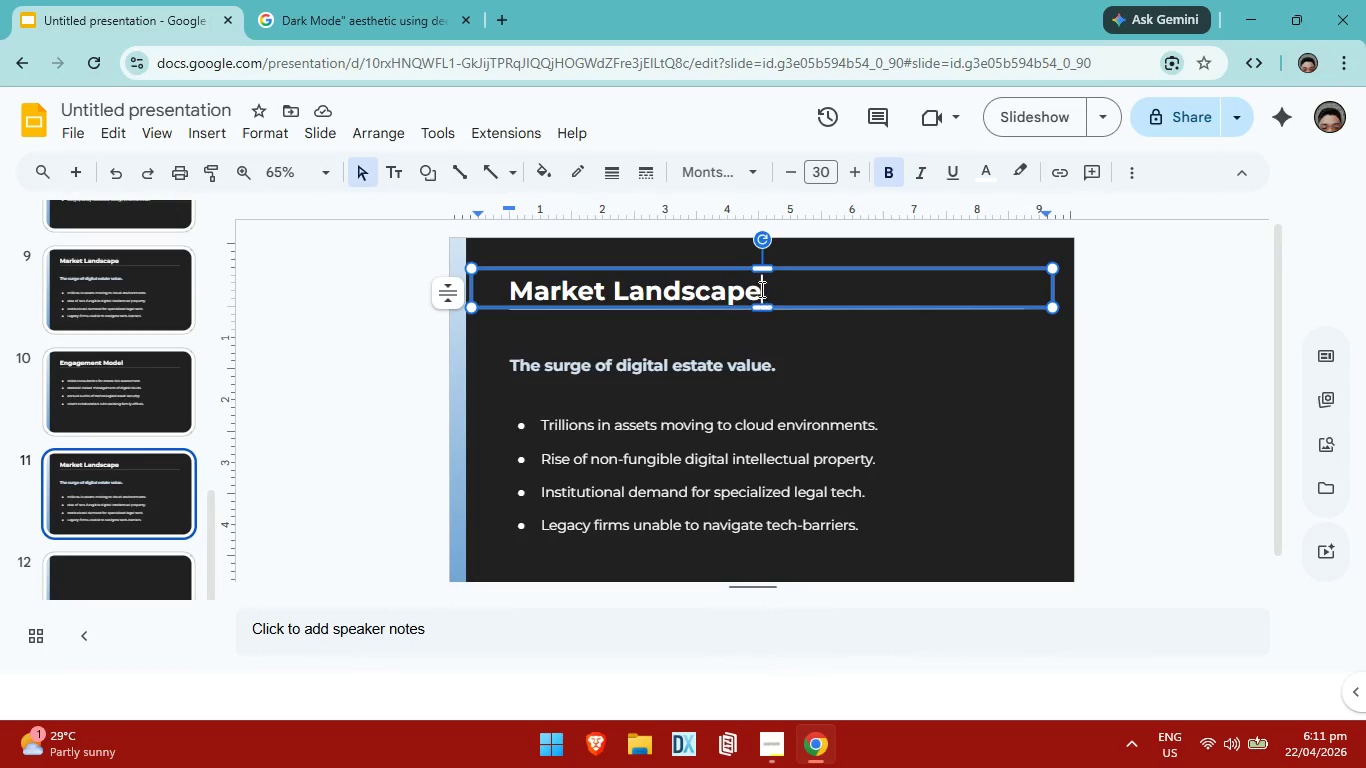 
triple_click([760, 289])
 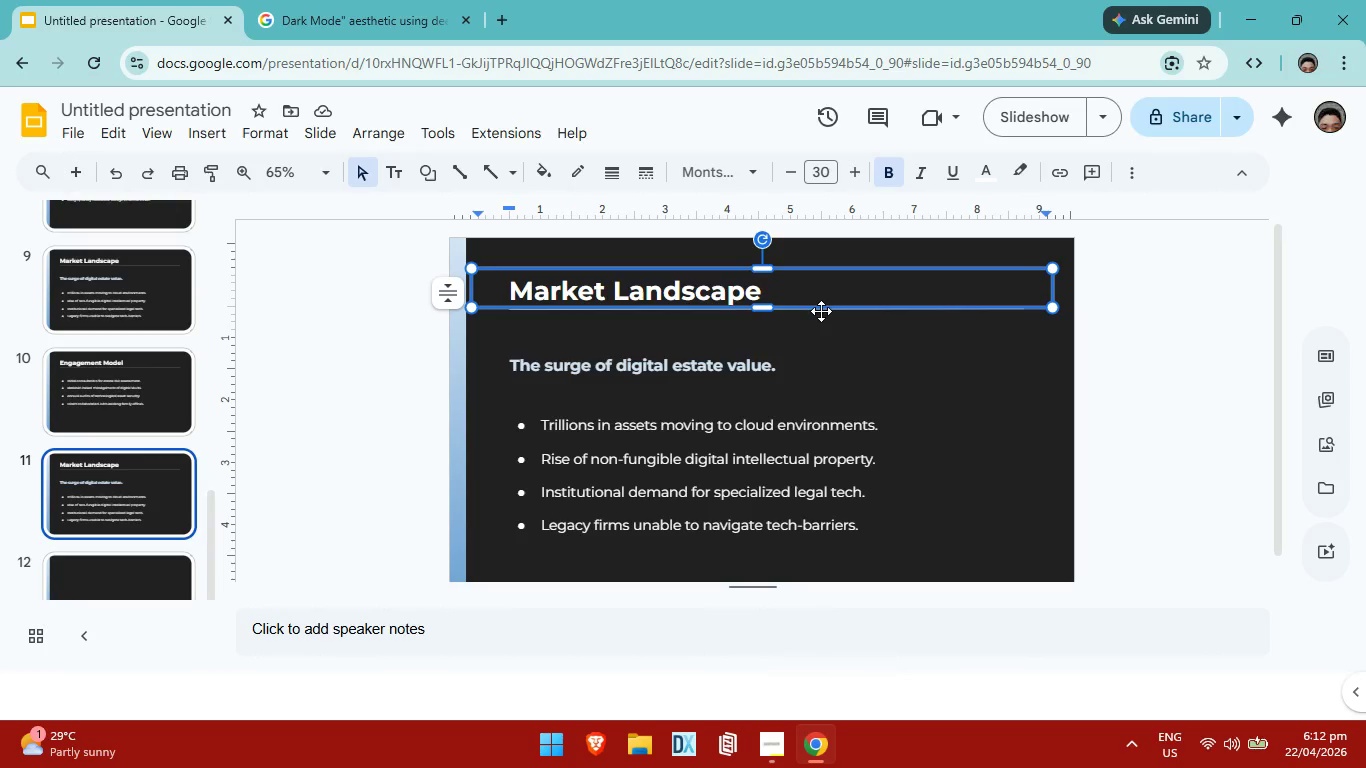 
hold_key(key=Backspace, duration=0.86)
 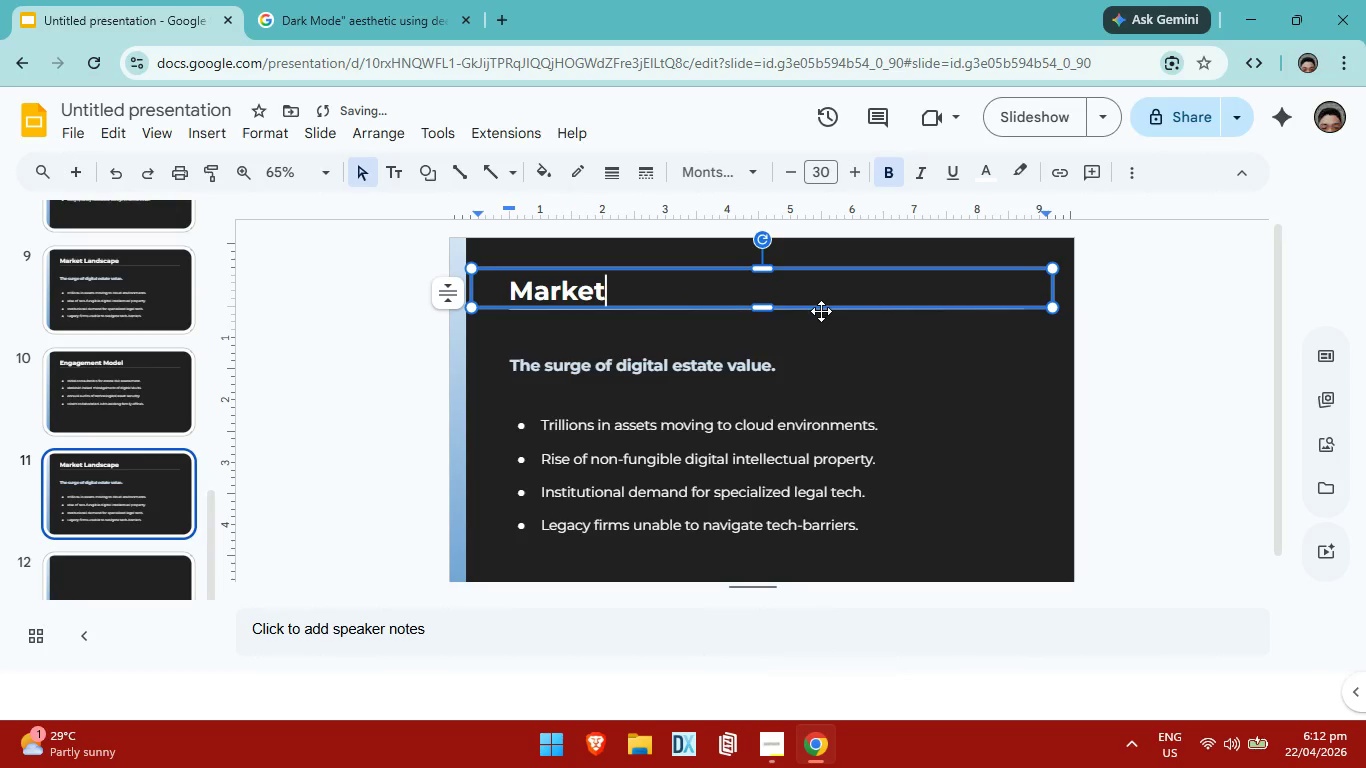 
key(Backspace)
key(Backspace)
key(Backspace)
type(The Firm Expertise)
 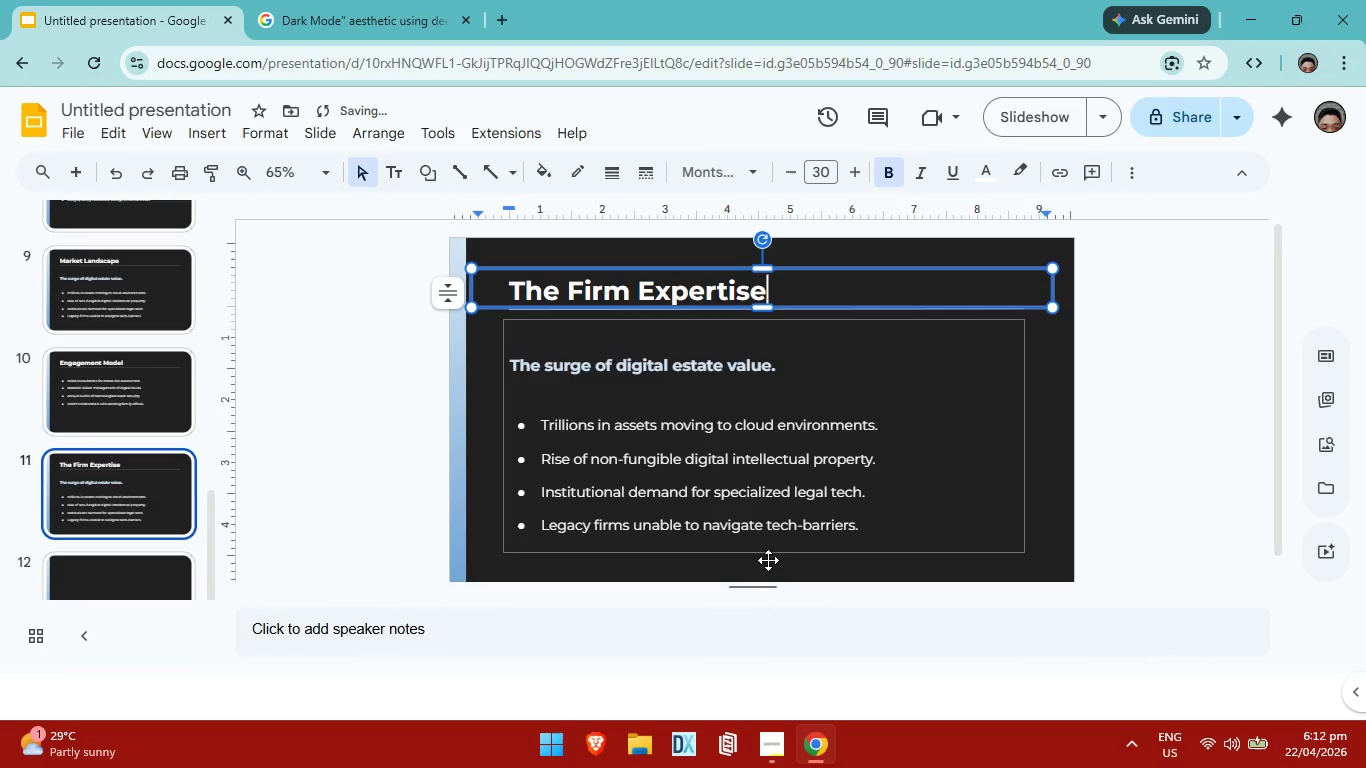 
left_click([800, 368])
 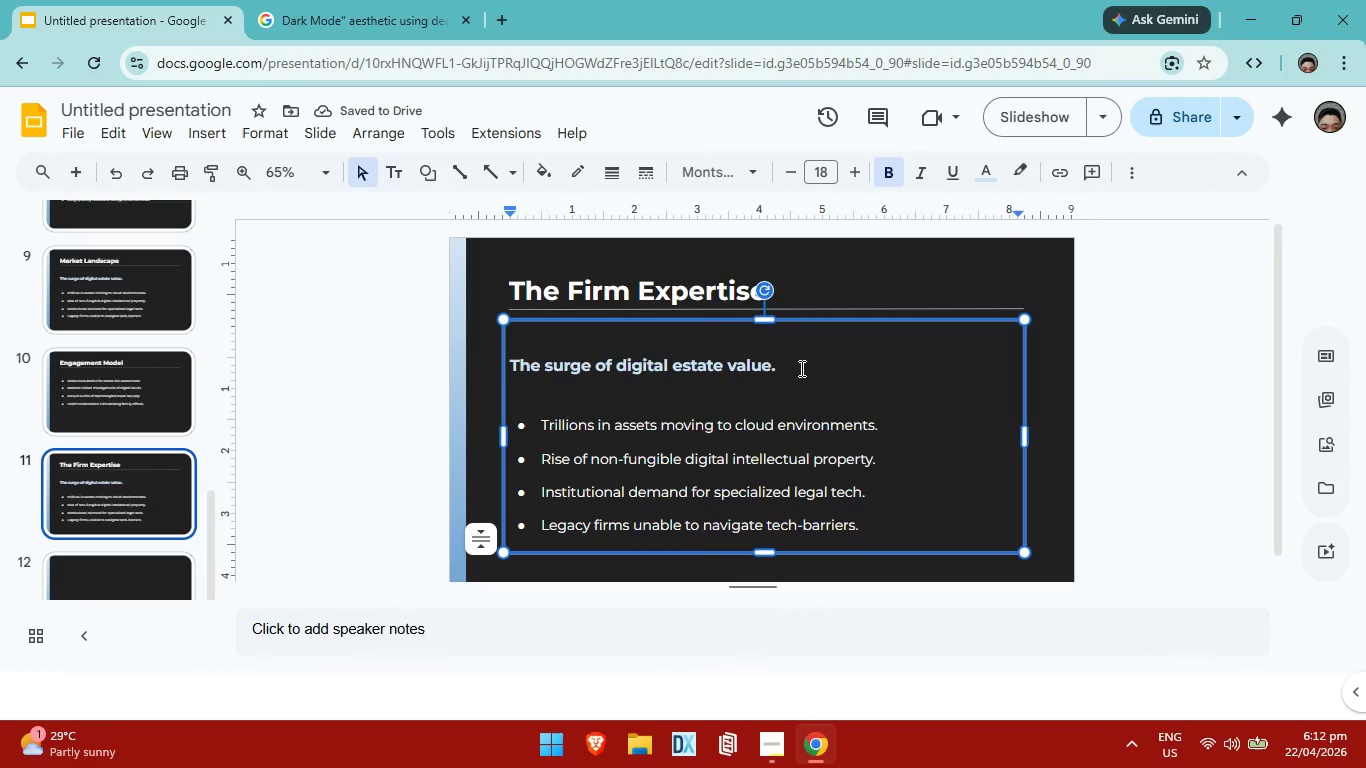 
hold_key(key=Backspace, duration=1.51)
 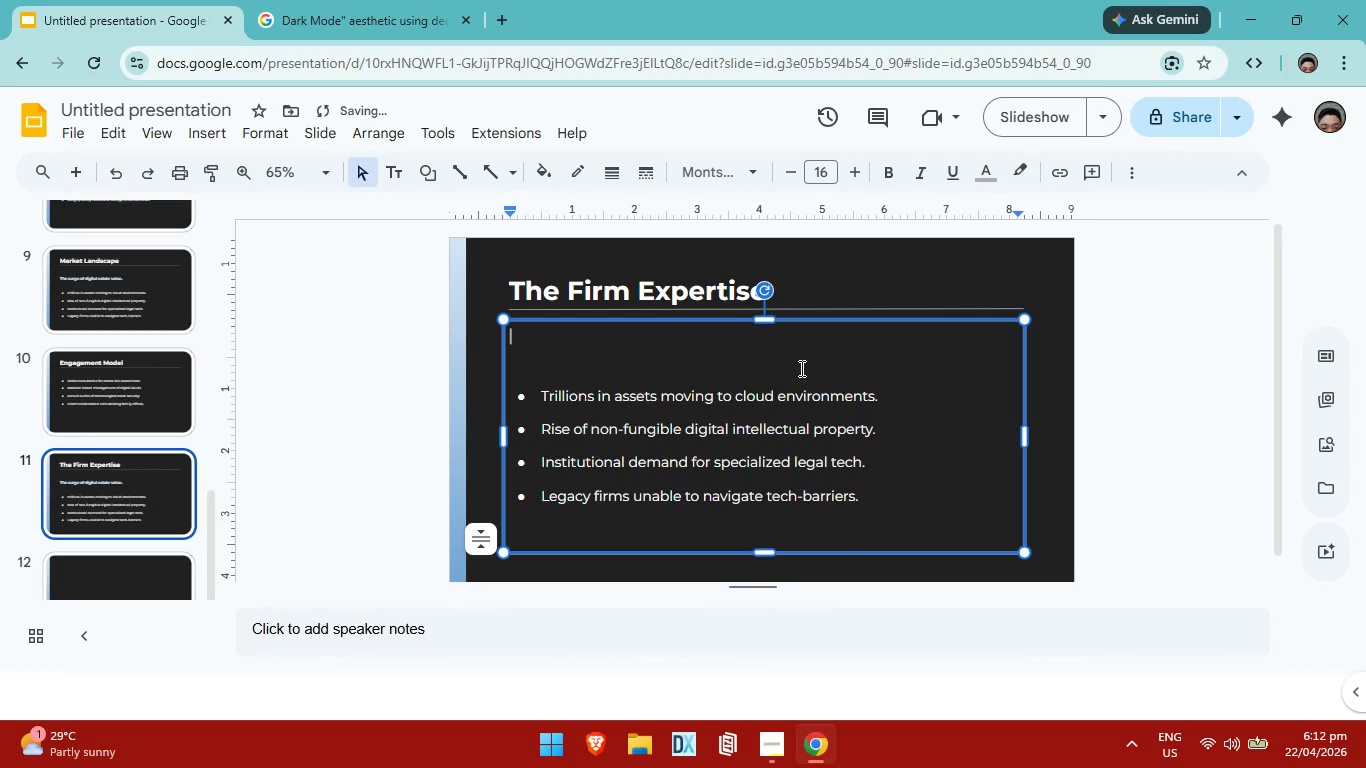 
key(Backspace)
 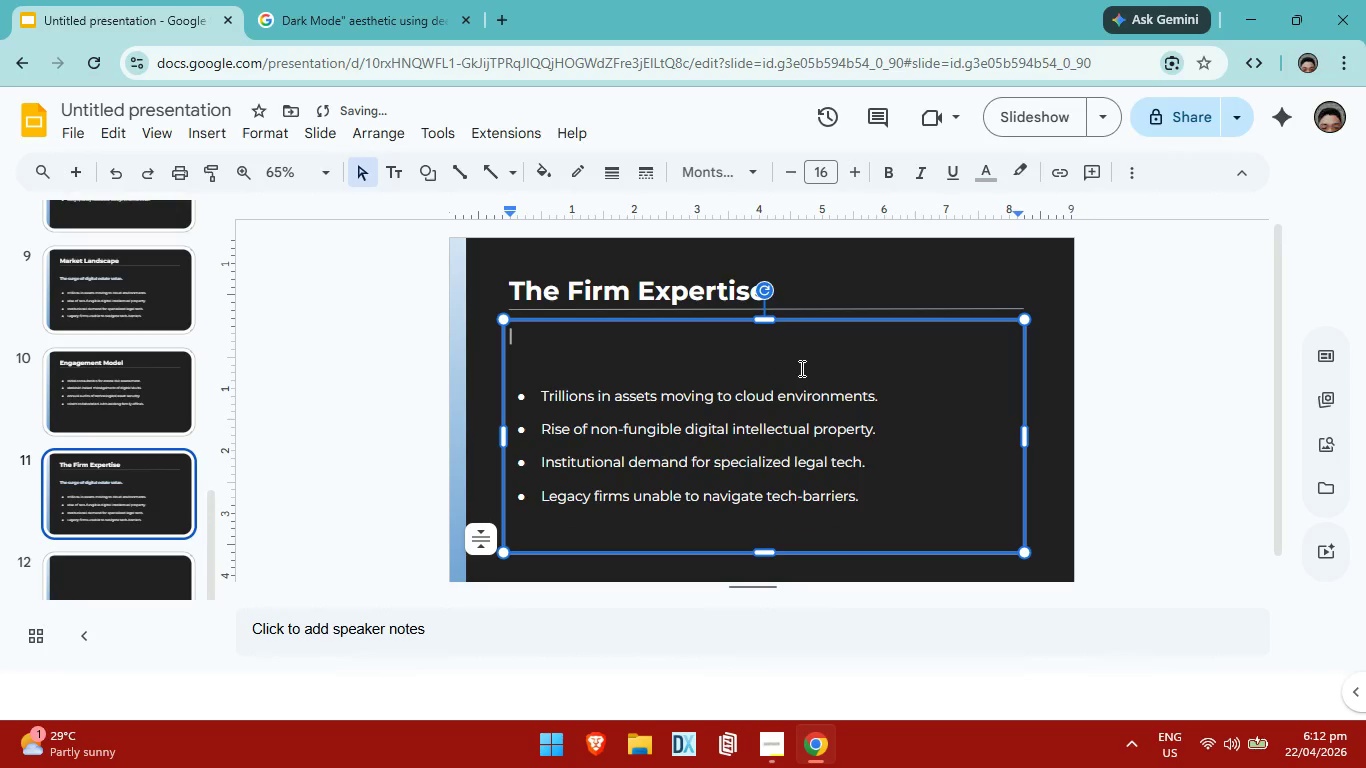 
key(Backspace)
 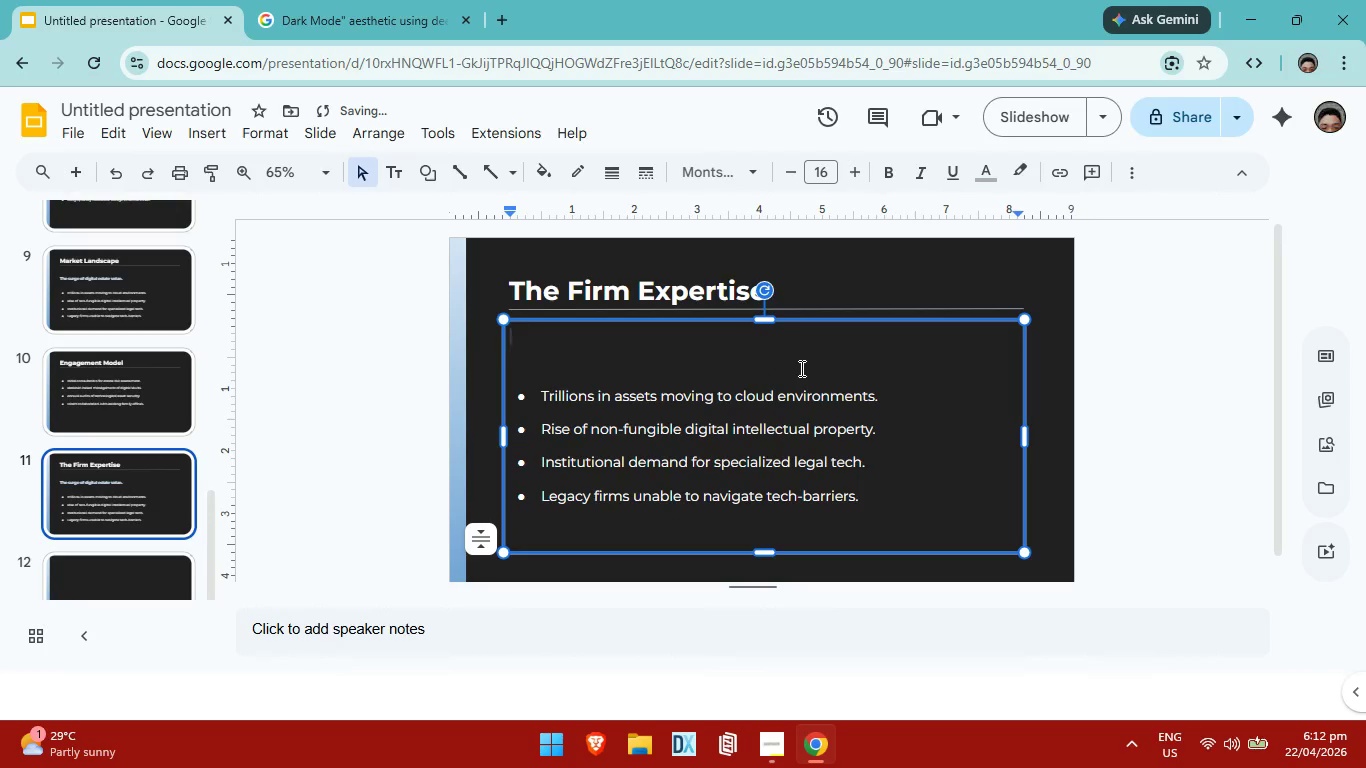 
key(Backspace)
 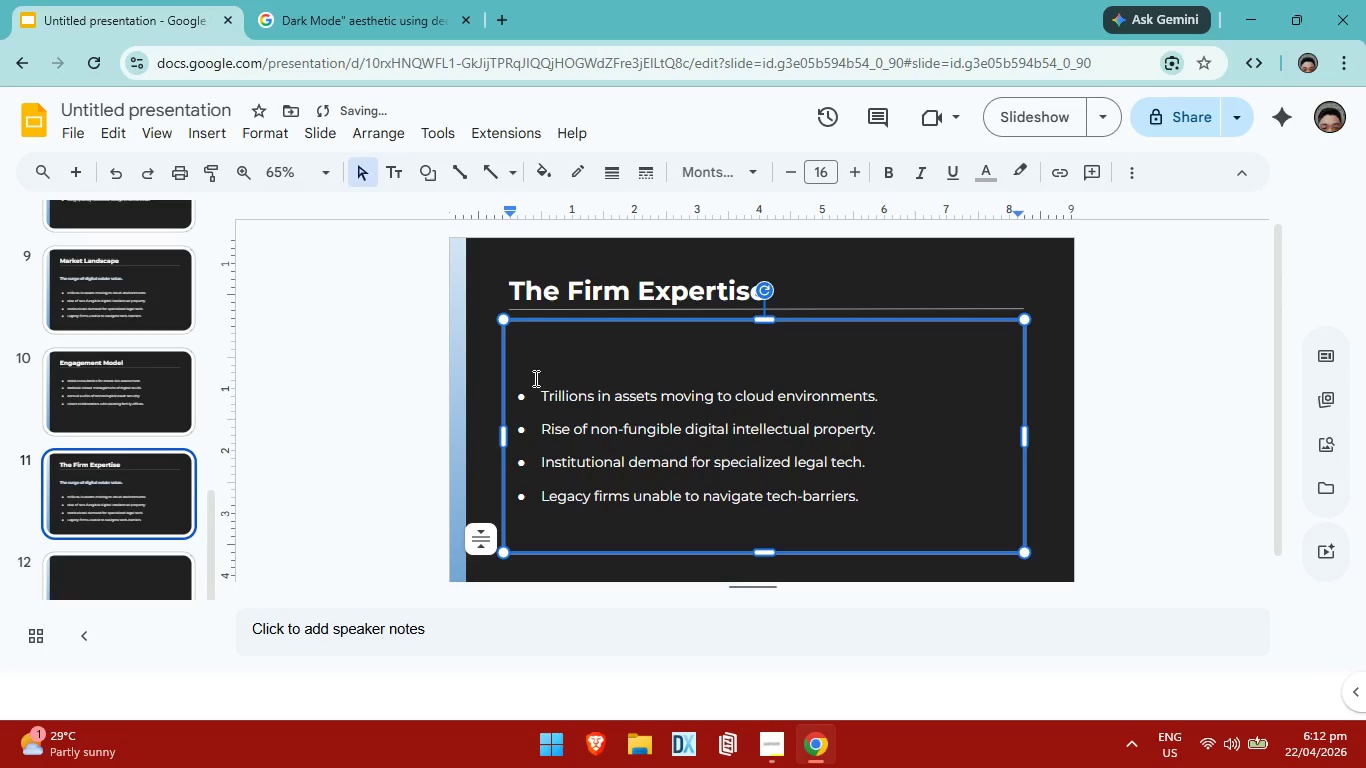 
left_click([515, 372])
 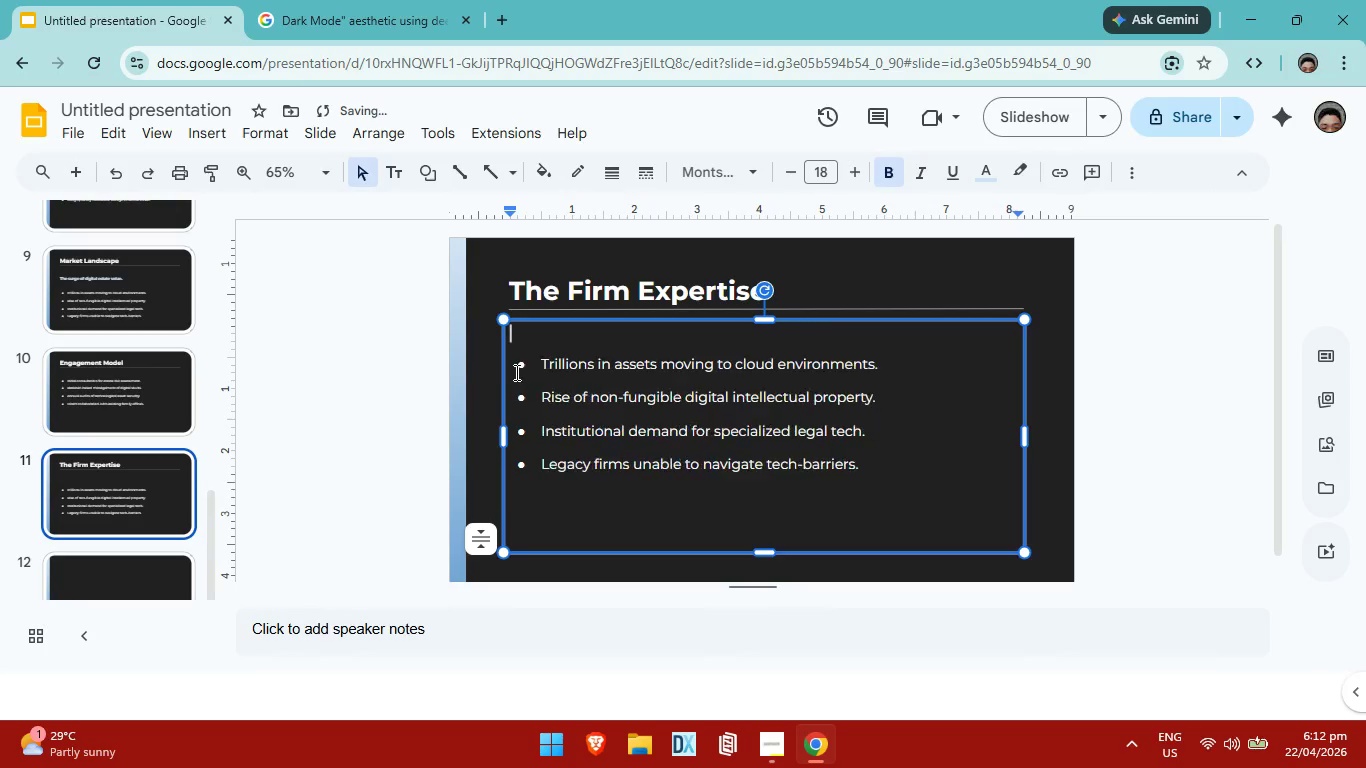 
key(Backspace)
 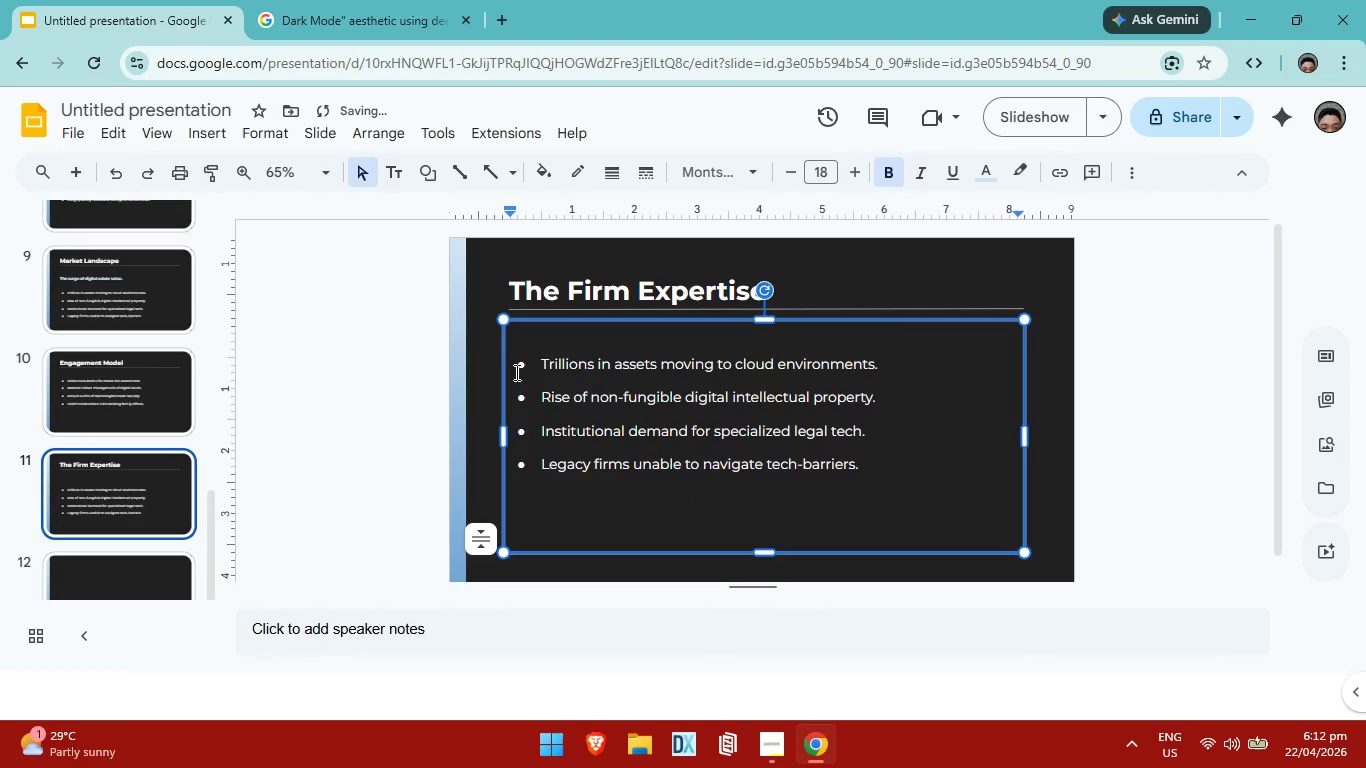 
key(Backspace)
 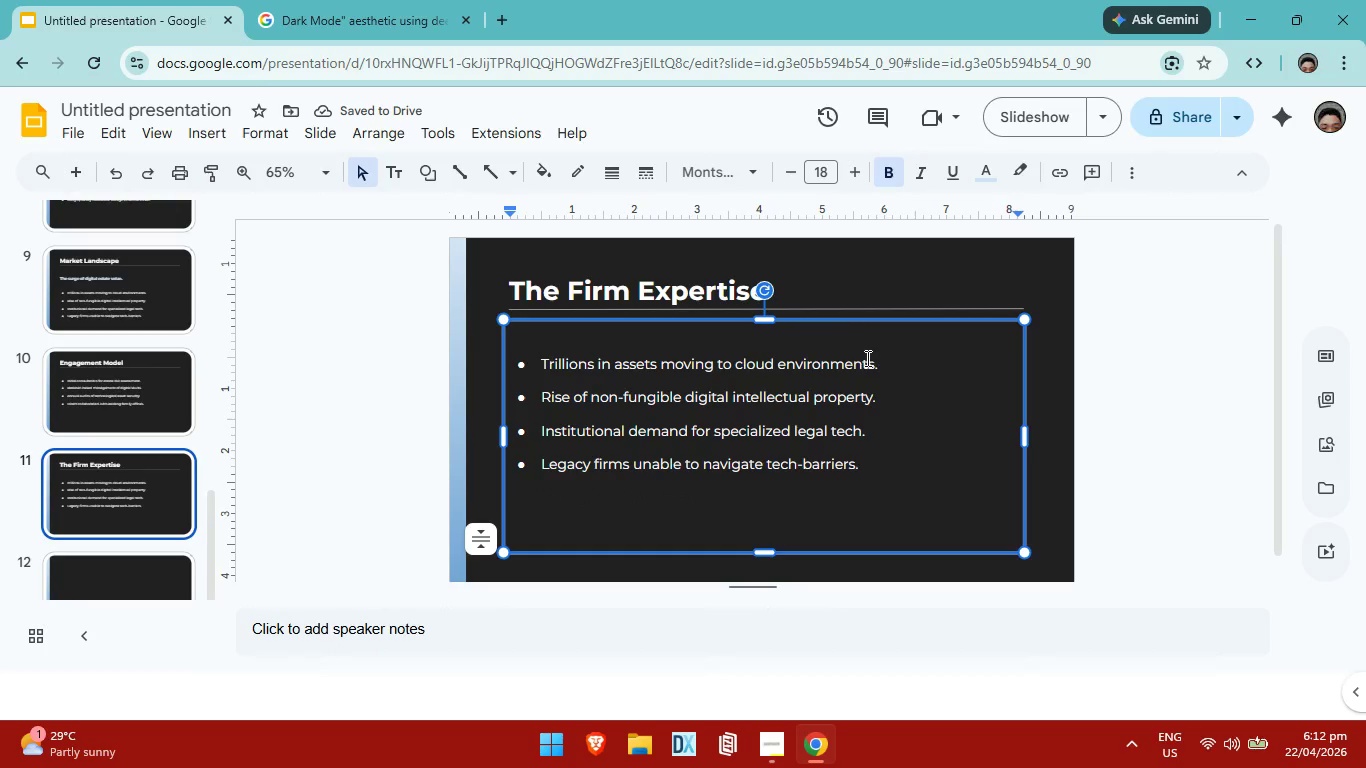 
left_click([882, 367])
 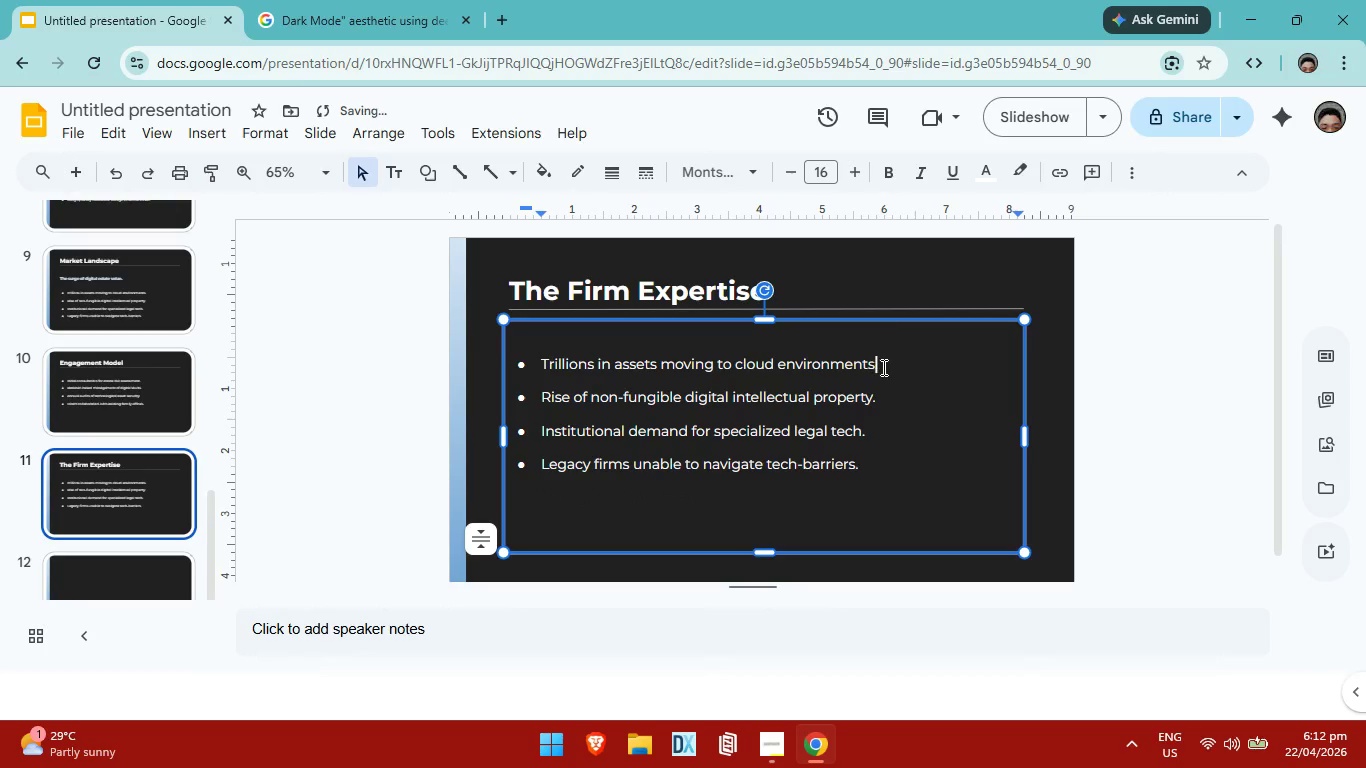 
hold_key(key=Backspace, duration=1.27)
 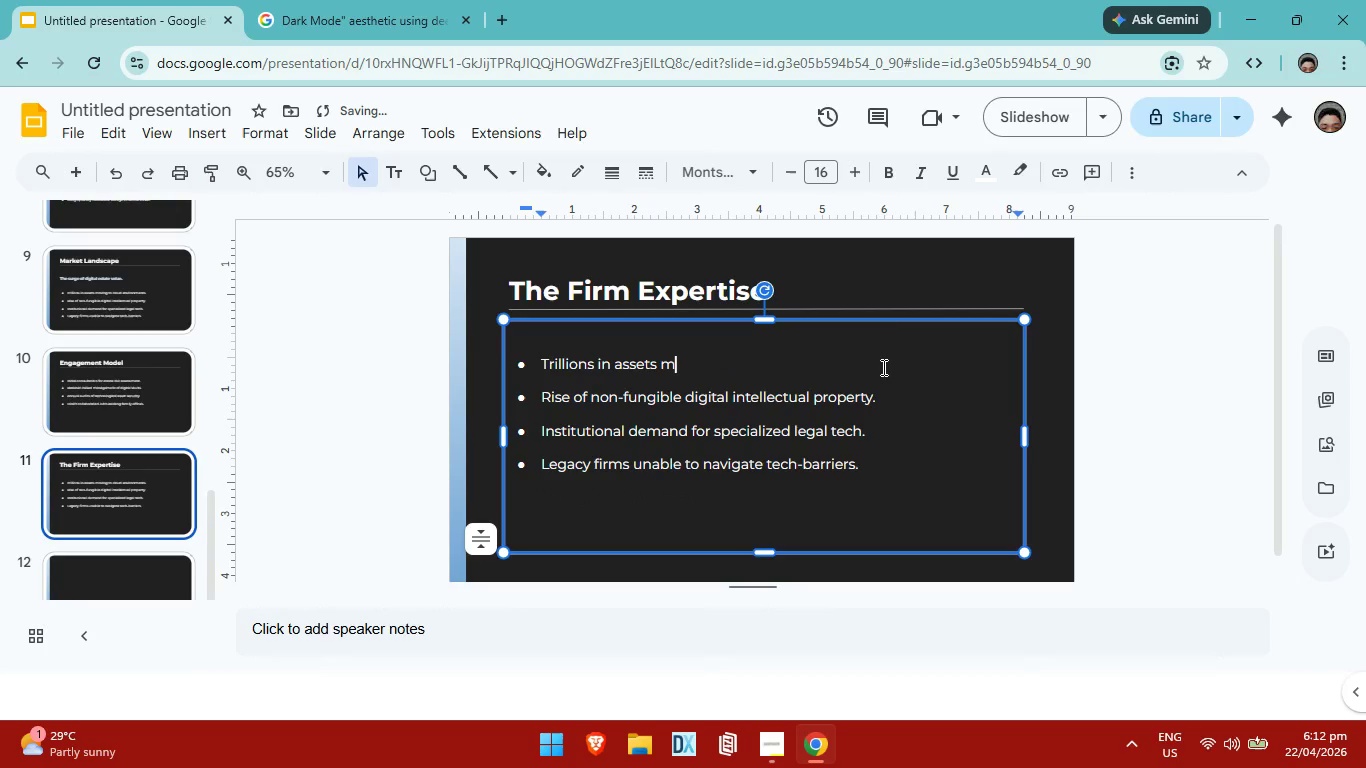 
key(Backspace)
key(Backspace)
key(Backspace)
key(Backspace)
key(Backspace)
key(Backspace)
key(Backspace)
key(Backspace)
key(Backspace)
key(Backspace)
key(Backspace)
key(Backspace)
key(Backspace)
key(Backspace)
key(Backspace)
key(Backspace)
key(Backspace)
key(Backspace)
key(Backspace)
key(Backspace)
key(Backspace)
key(Backspace)
key(Backspace)
type(Attorneys specializing in digital property law. )
 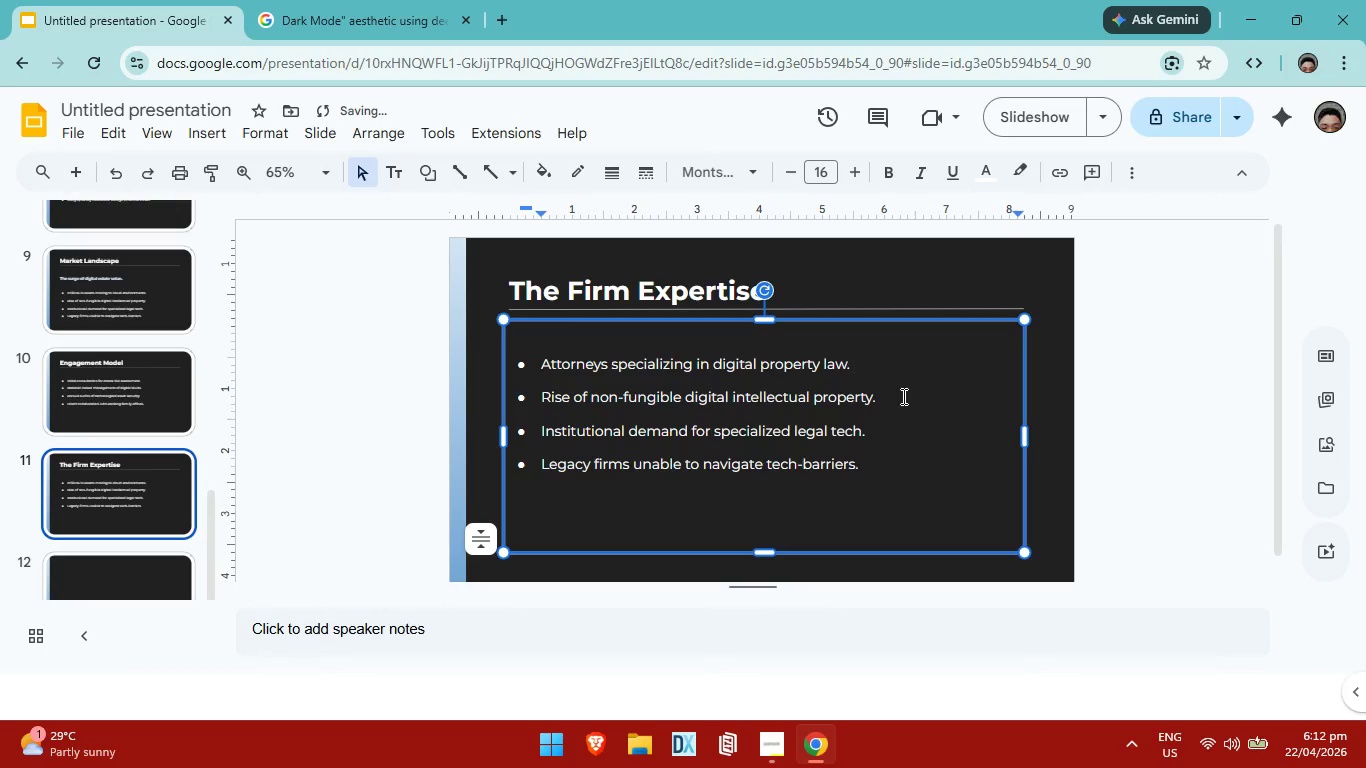 
left_click([892, 399])
 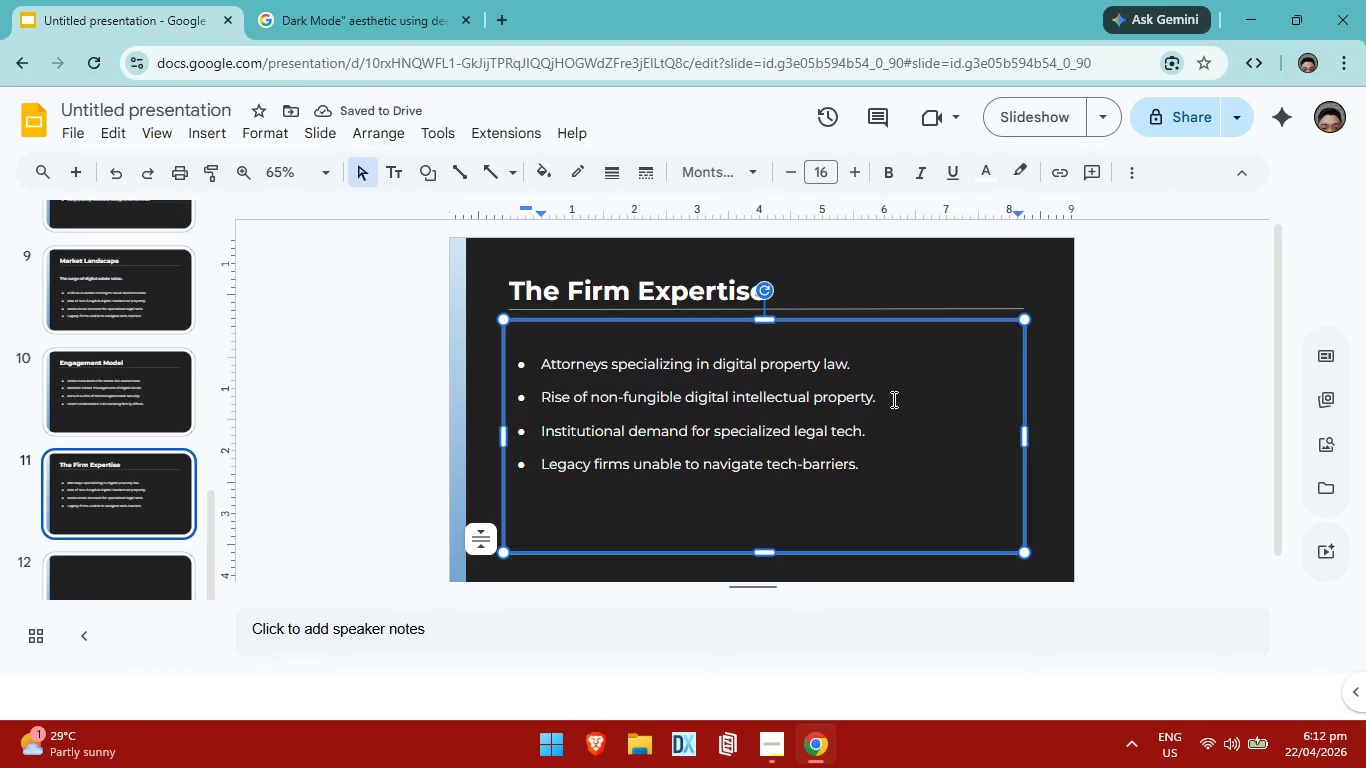 
hold_key(key=Backspace, duration=1.52)
 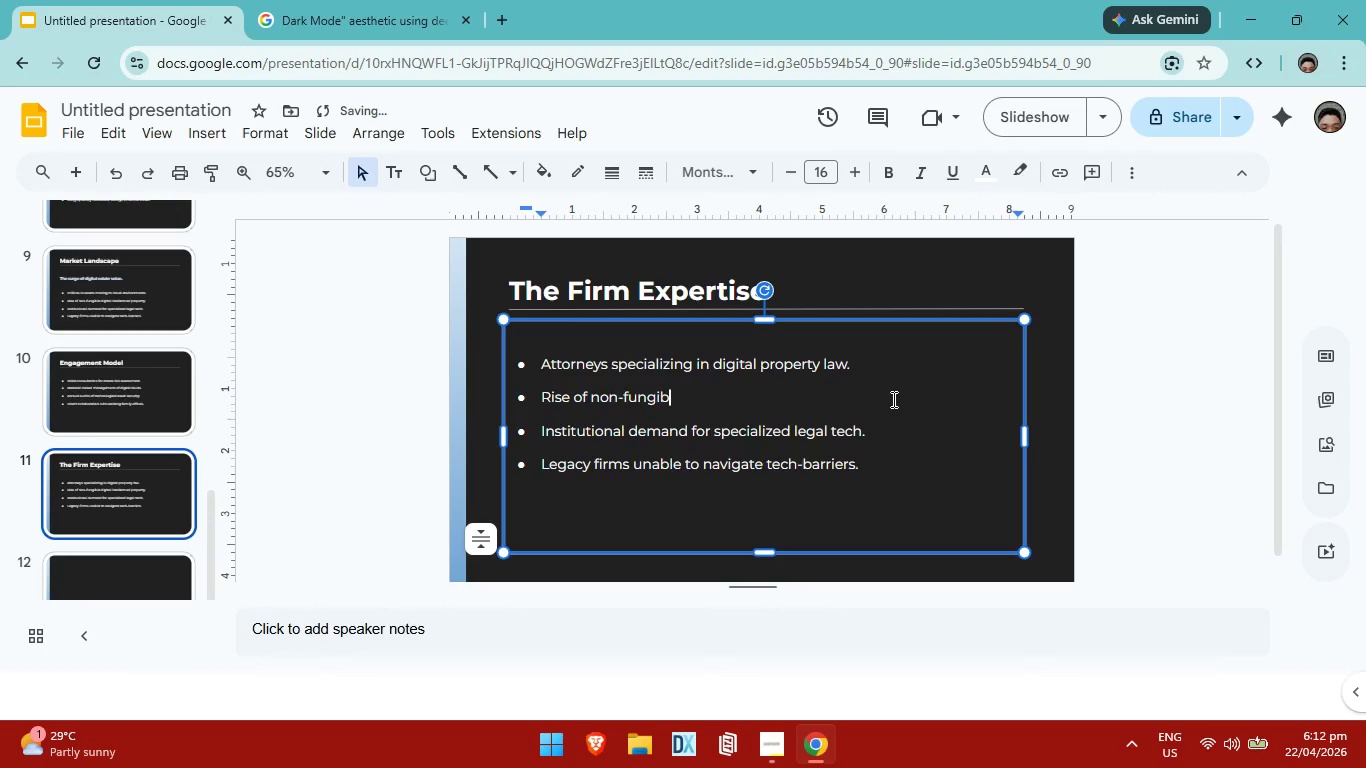 
key(Backspace)
key(Backspace)
key(Backspace)
key(Backspace)
key(Backspace)
key(Backspace)
key(Backspace)
key(Backspace)
key(Backspace)
key(Backspace)
key(Backspace)
key(Backspace)
key(Backspace)
key(Backspace)
key(Backspace)
key(Backspace)
key(Backspace)
type(Cybersecurity experts from top dfe)
key(Backspace)
key(Backspace)
type(efense firms.)
 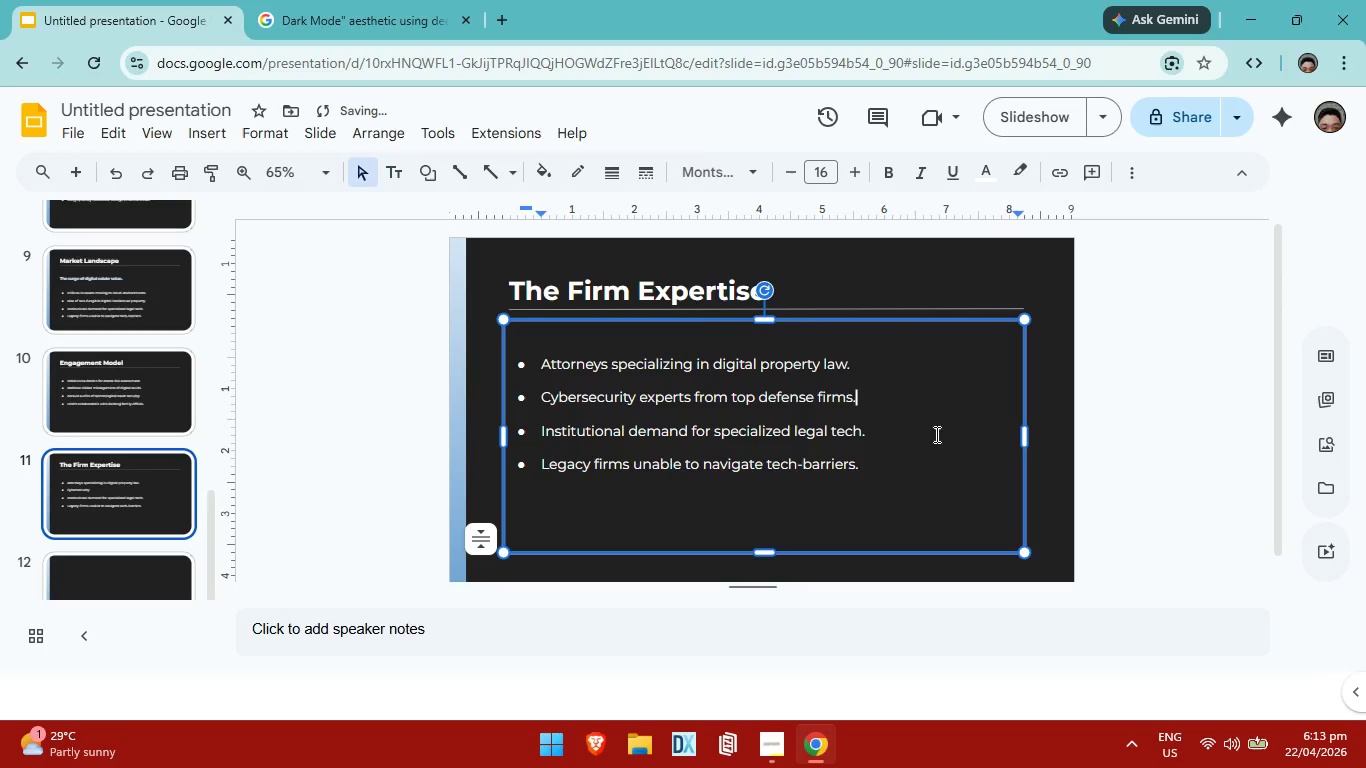 
left_click([887, 439])
 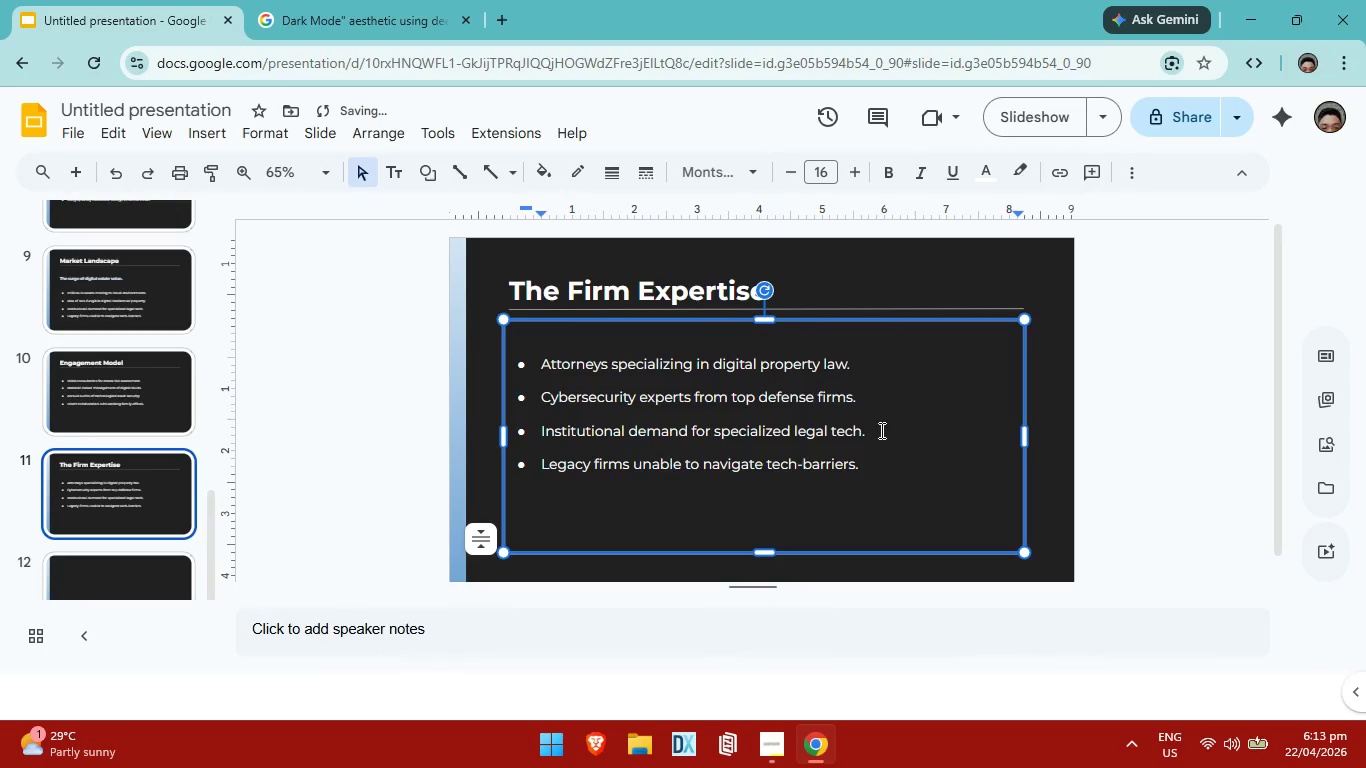 
hold_key(key=Backspace, duration=1.39)
 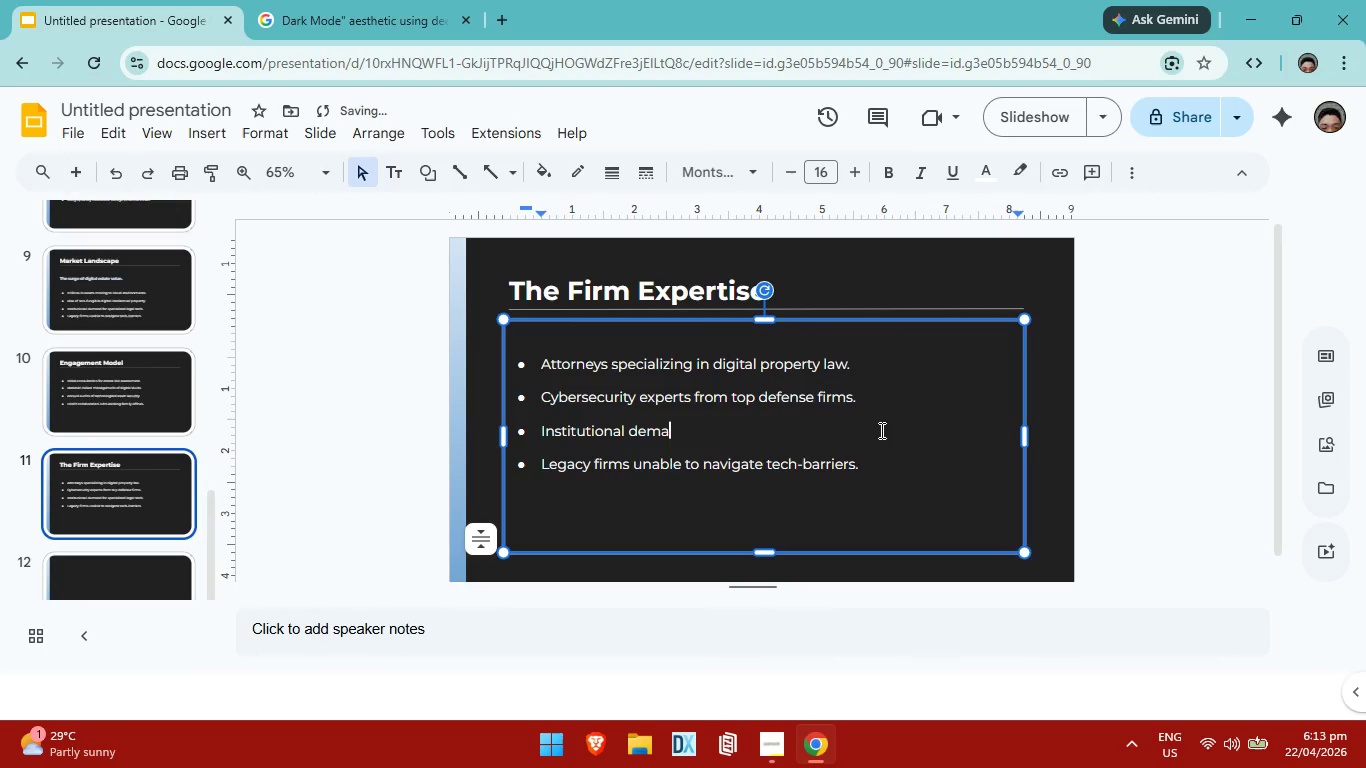 
key(Backspace)
key(Backspace)
key(Backspace)
key(Backspace)
key(Backspace)
key(Backspace)
key(Backspace)
key(Backspace)
key(Backspace)
key(Backspace)
key(Backspace)
key(Backspace)
key(Backspace)
key(Backspace)
key(Backspace)
key(Backspace)
key(Backspace)
key(Backspace)
type(Software architects for secure vault development. )
 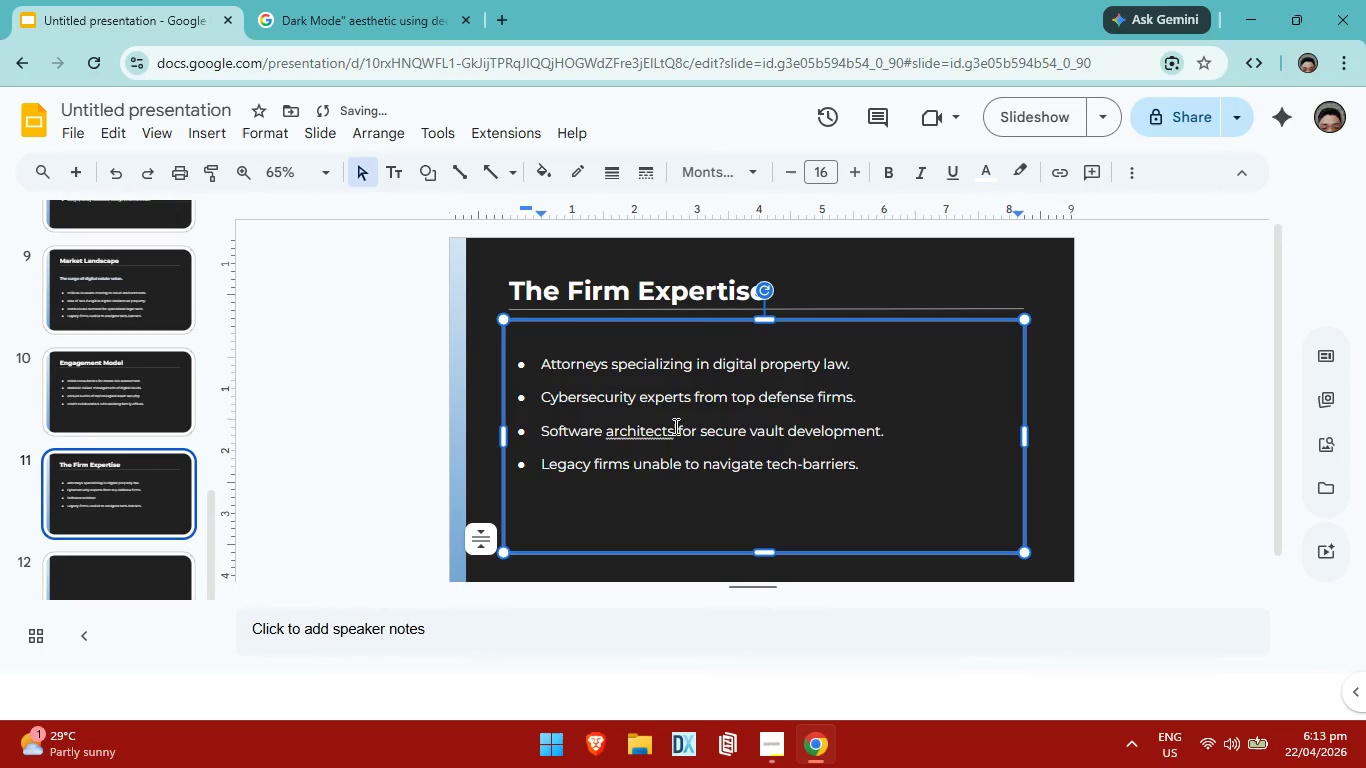 
left_click([664, 431])
 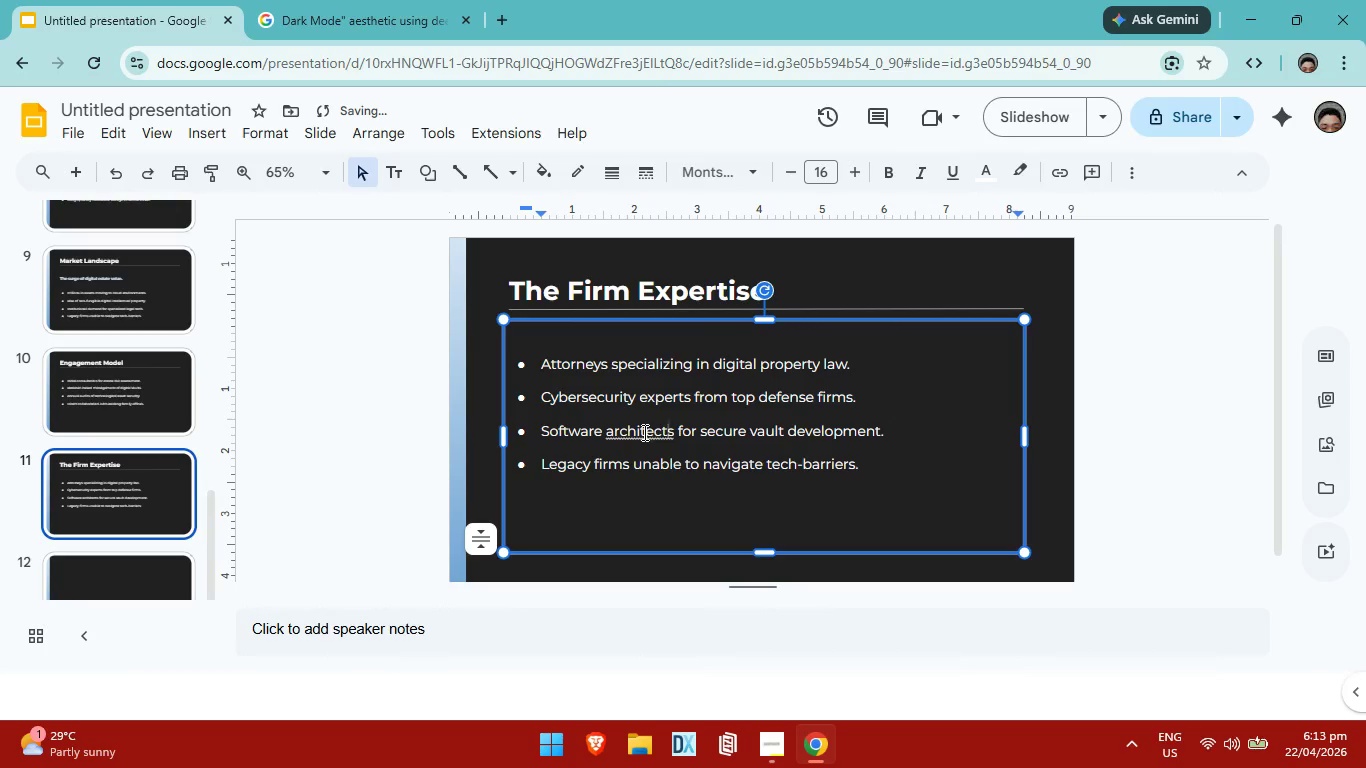 
left_click([642, 432])
 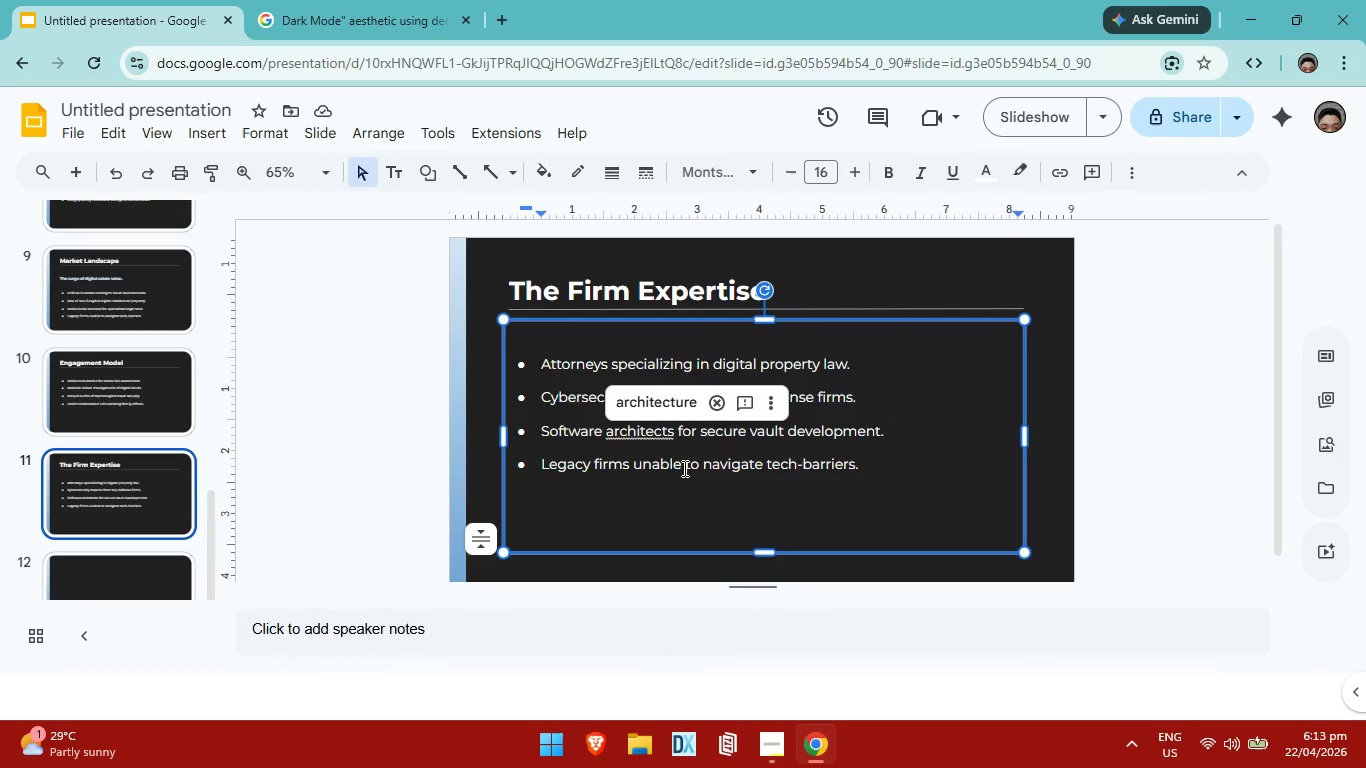 
left_click([675, 491])
 